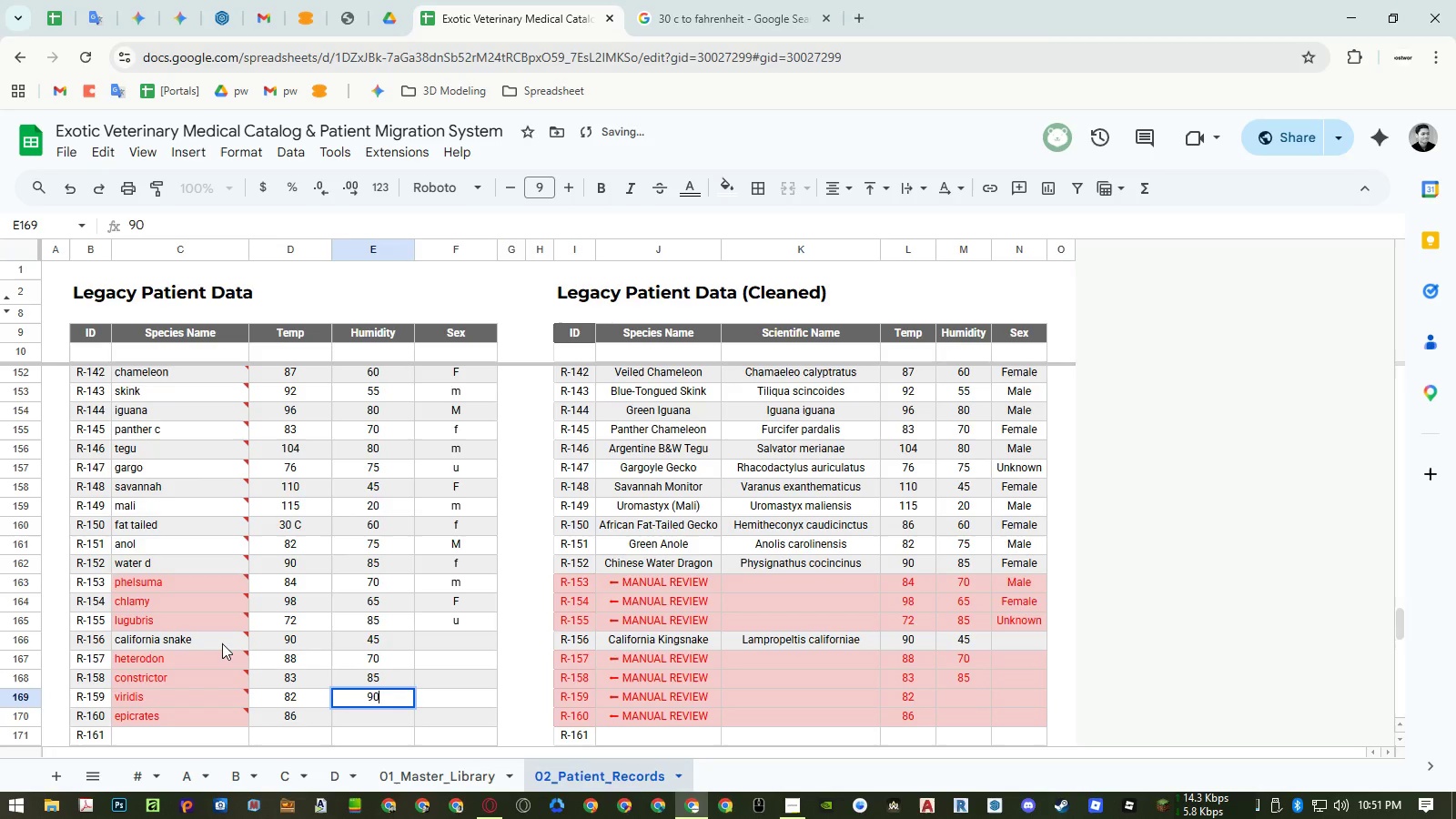 
key(NumpadEnter)
 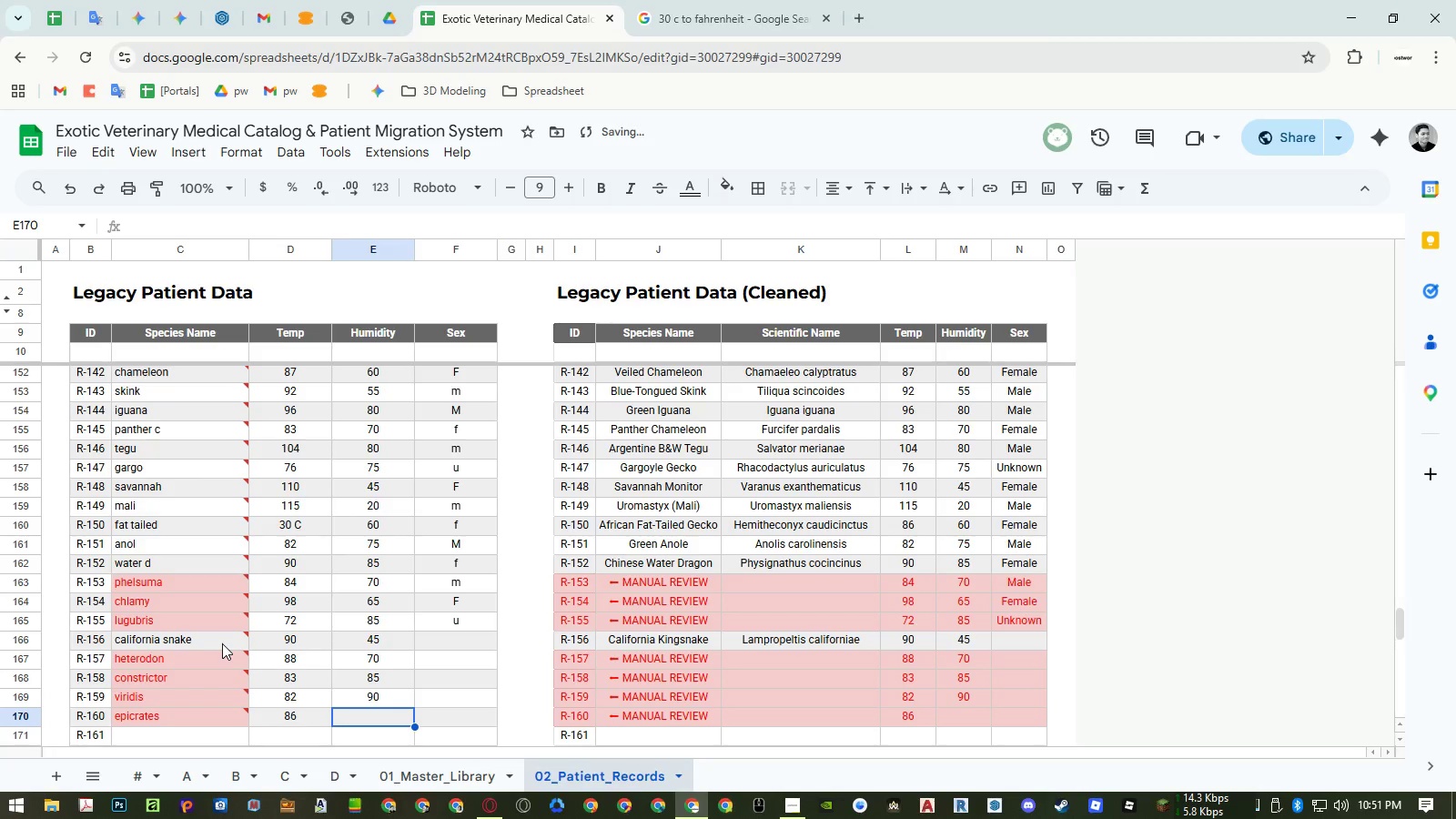 
key(Numpad6)
 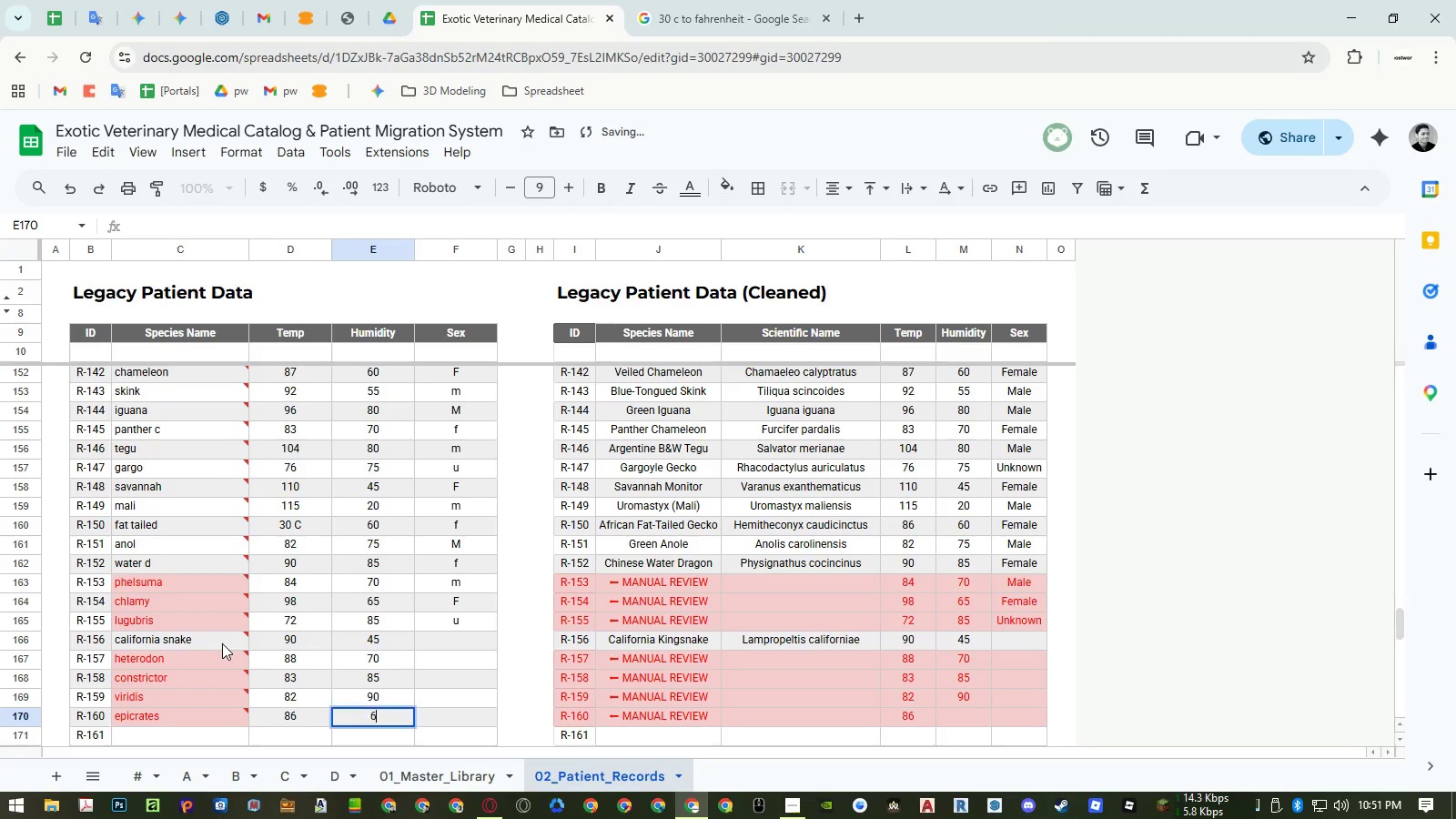 
key(Numpad5)
 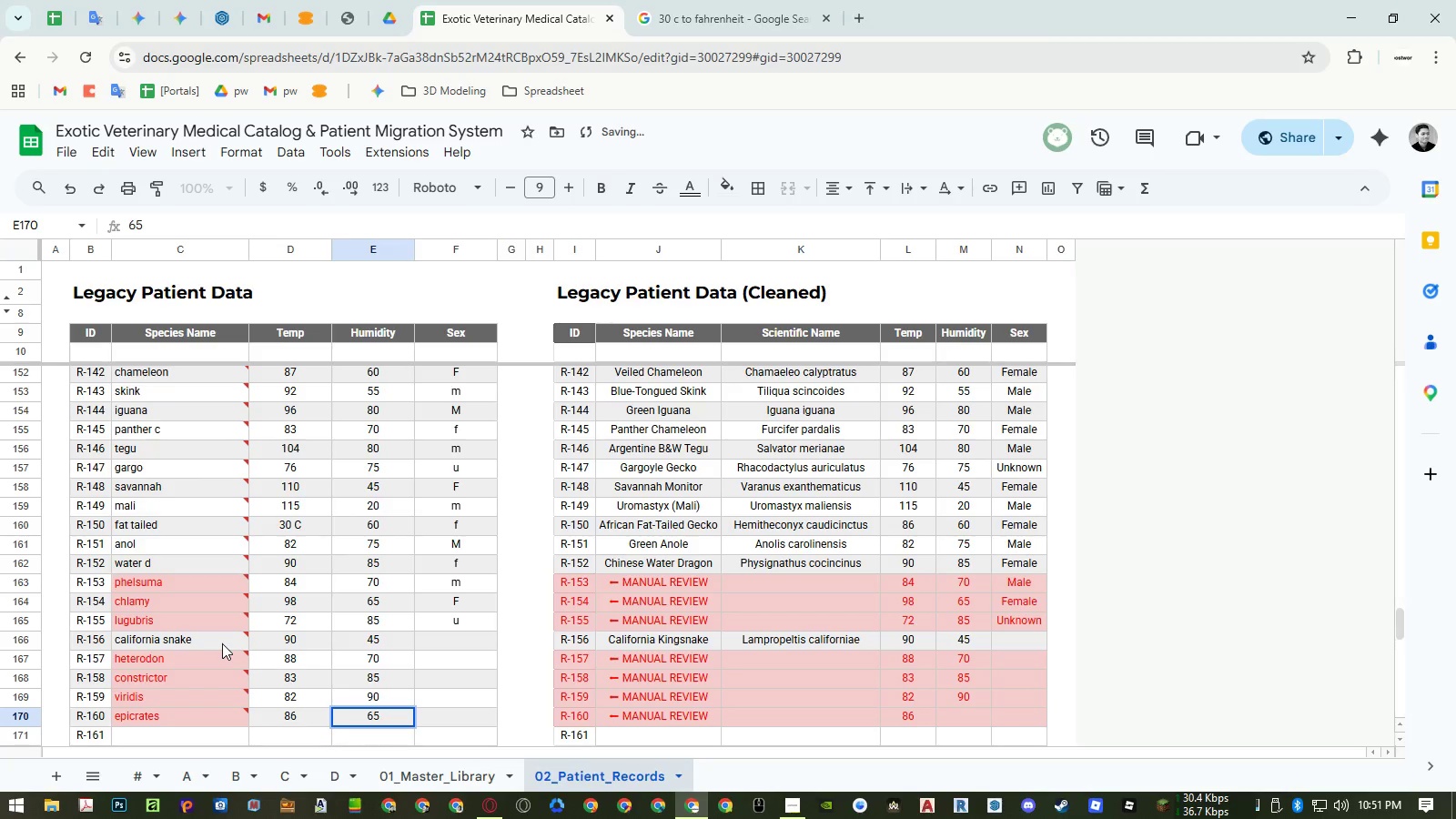 
key(NumpadEnter)
 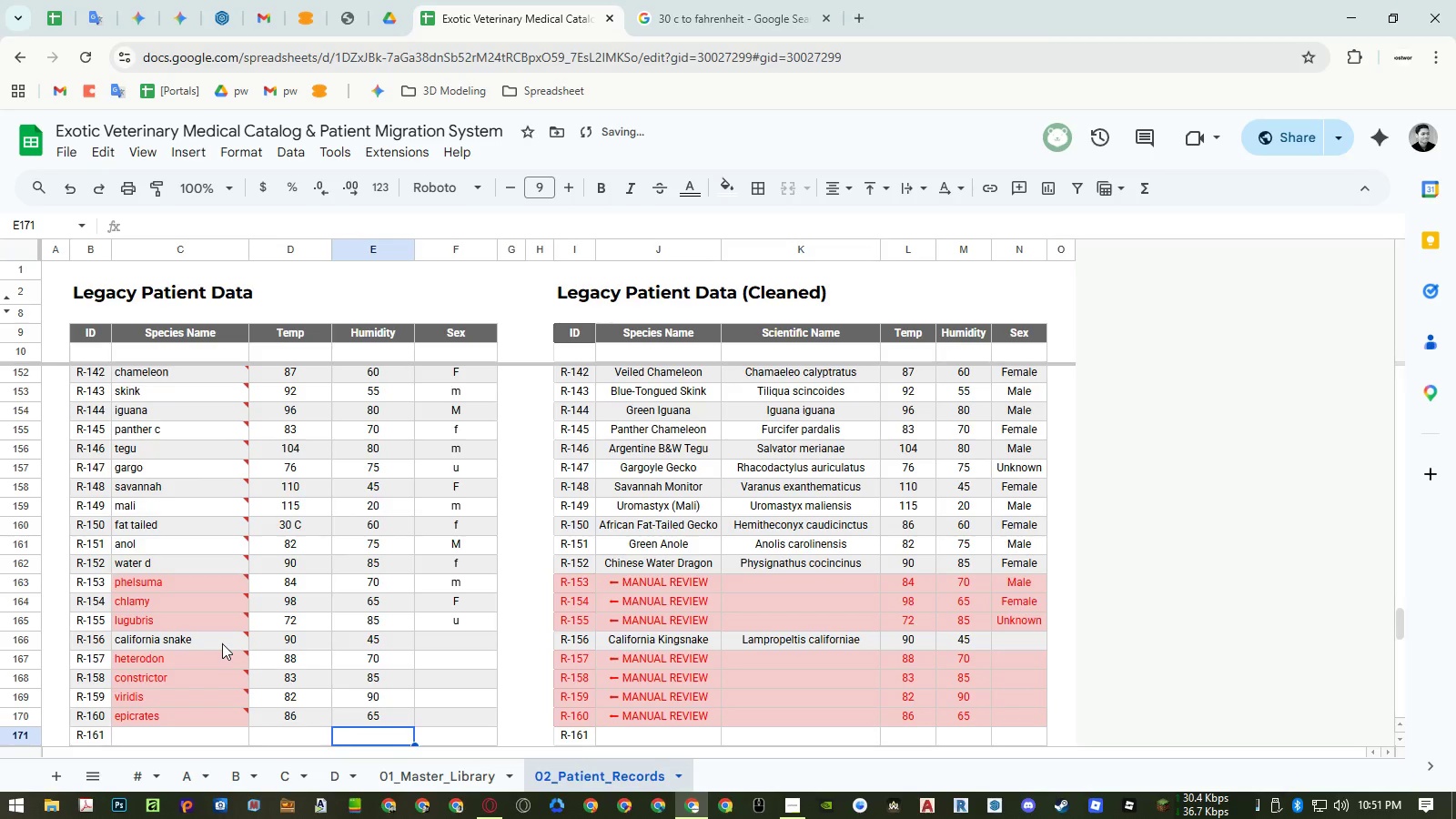 
key(ArrowRight)
 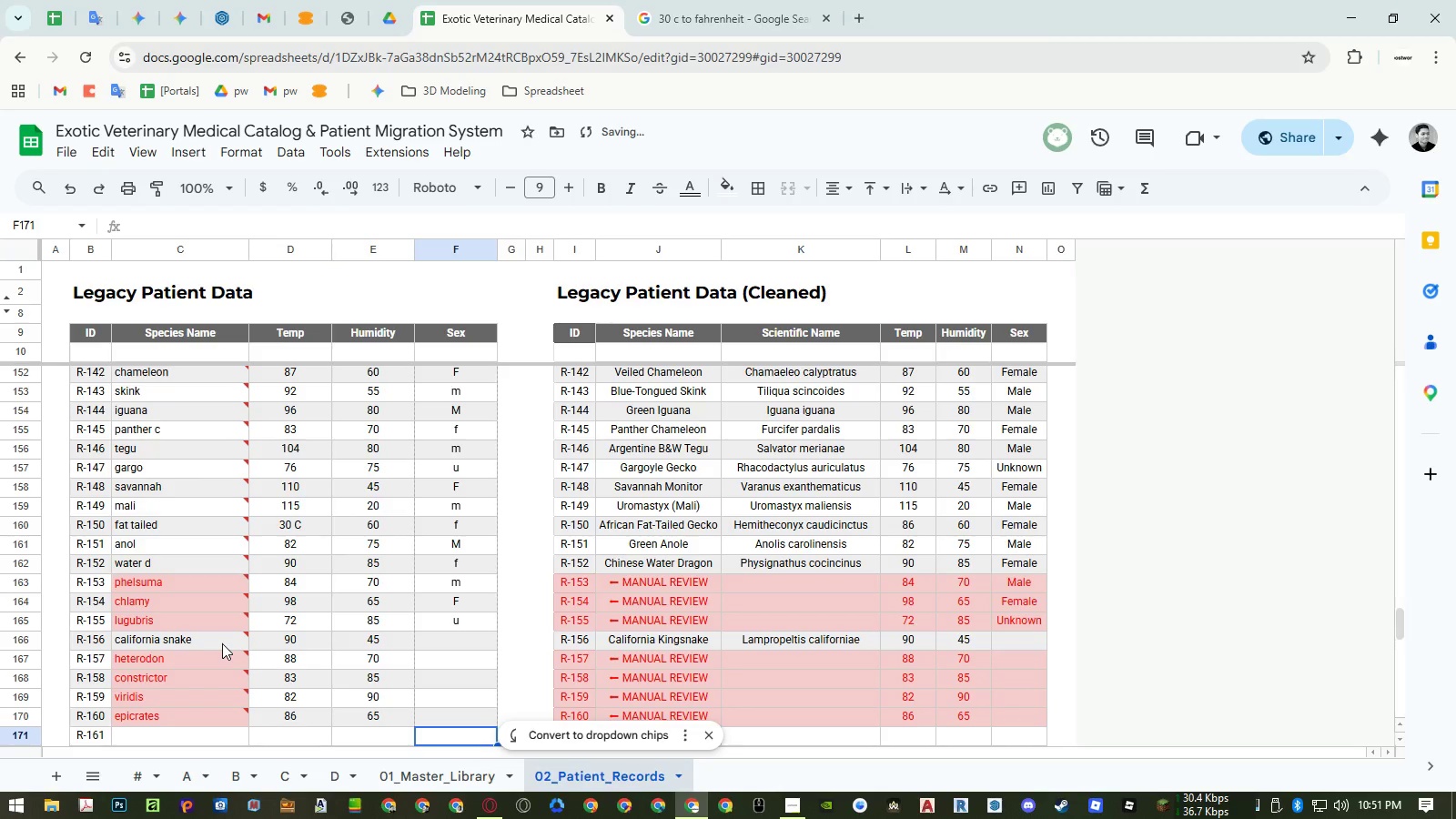 
key(Control+ControlLeft)
 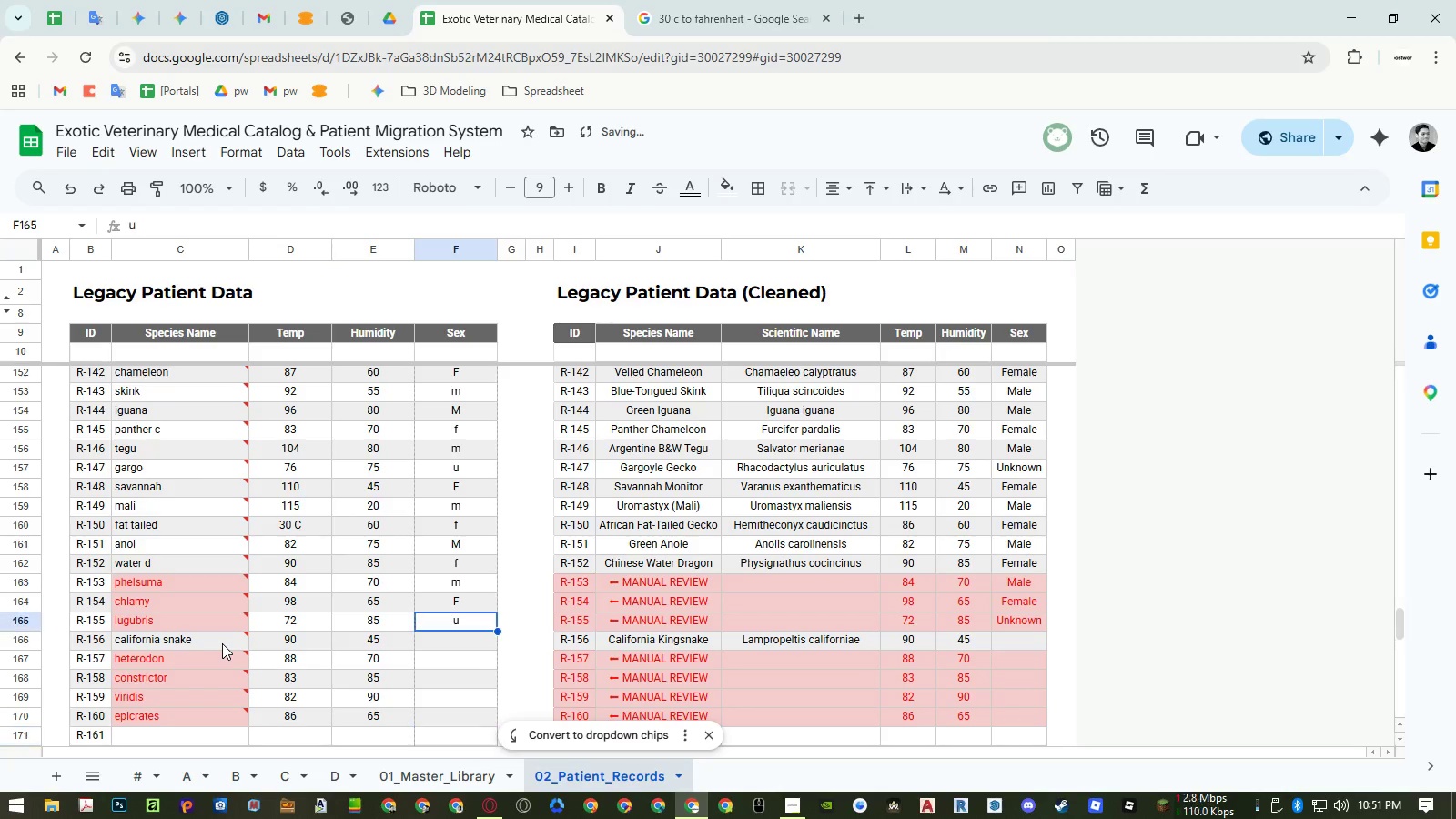 
key(Control+ArrowUp)
 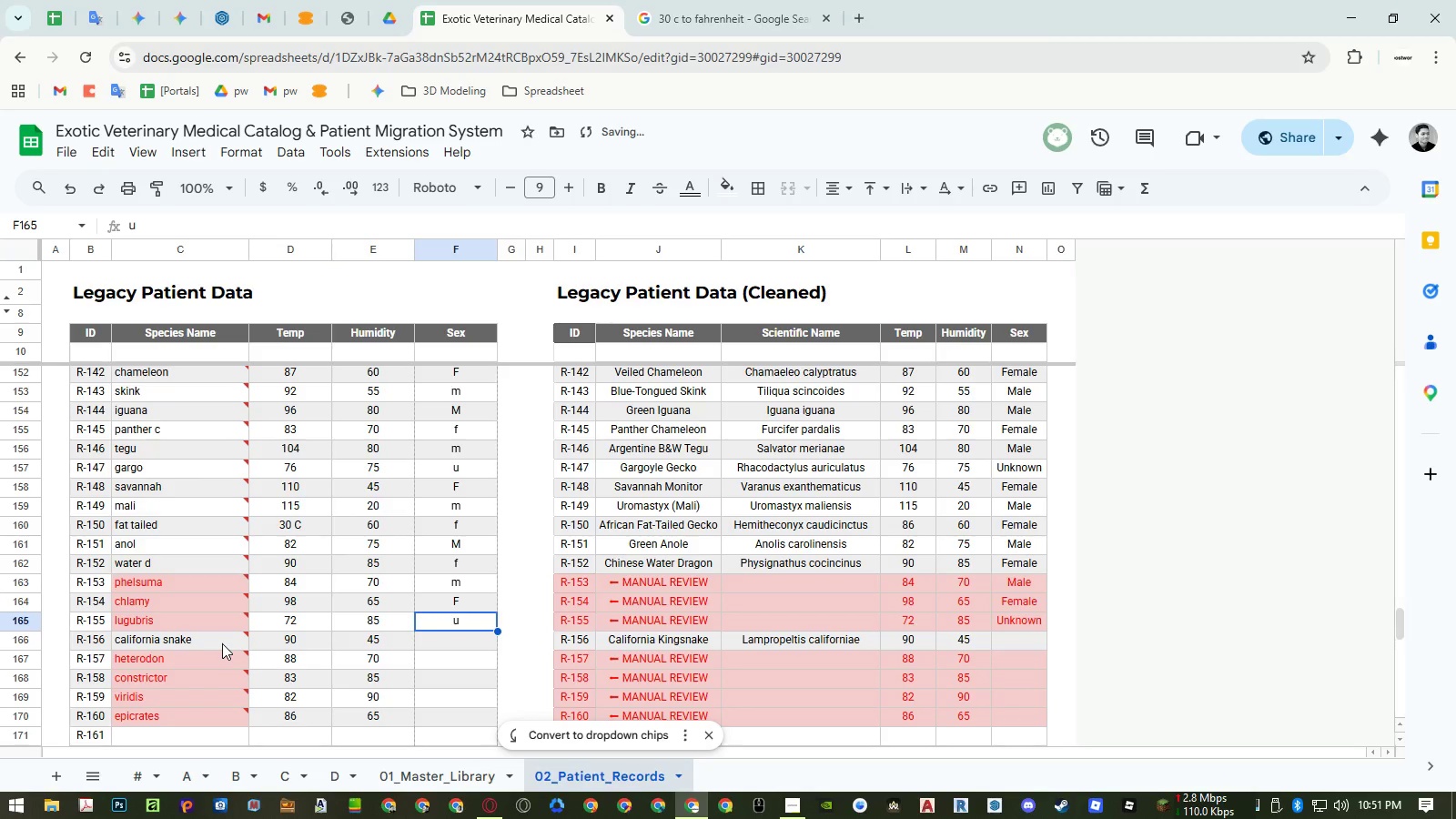 
key(ArrowDown)
 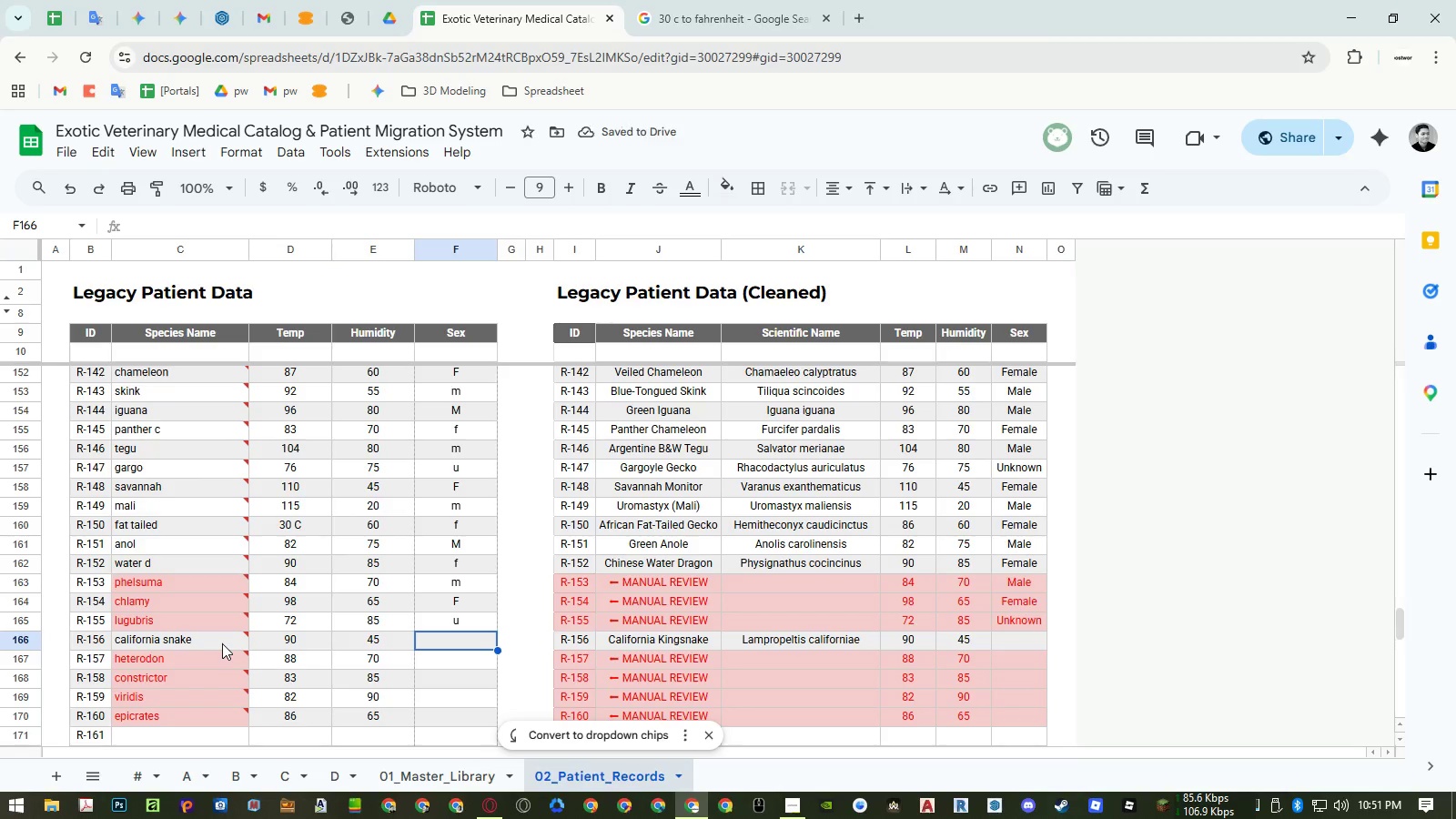 
key(F)
 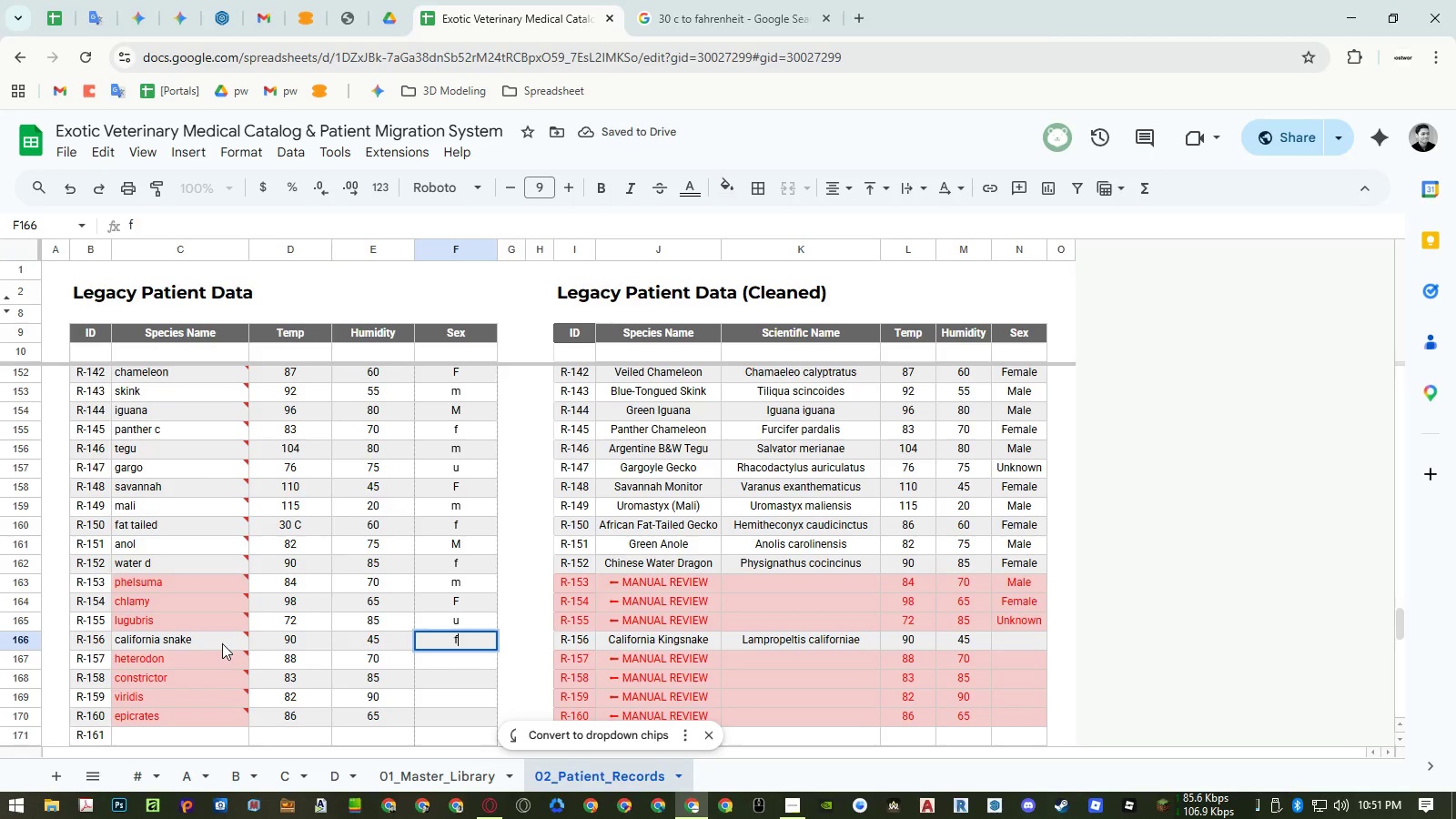 
key(NumpadEnter)
 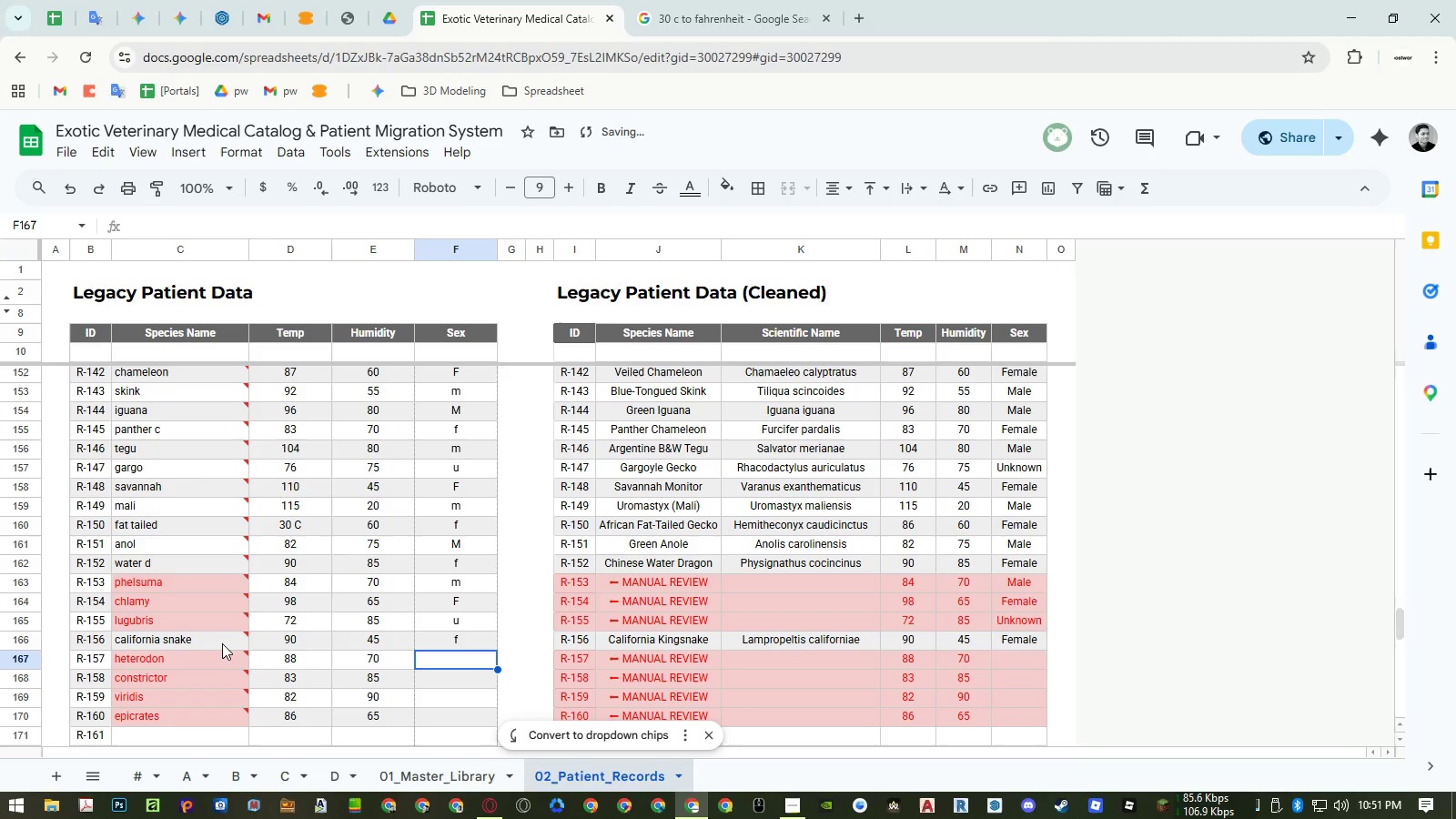 
key(Shift+ShiftLeft)
 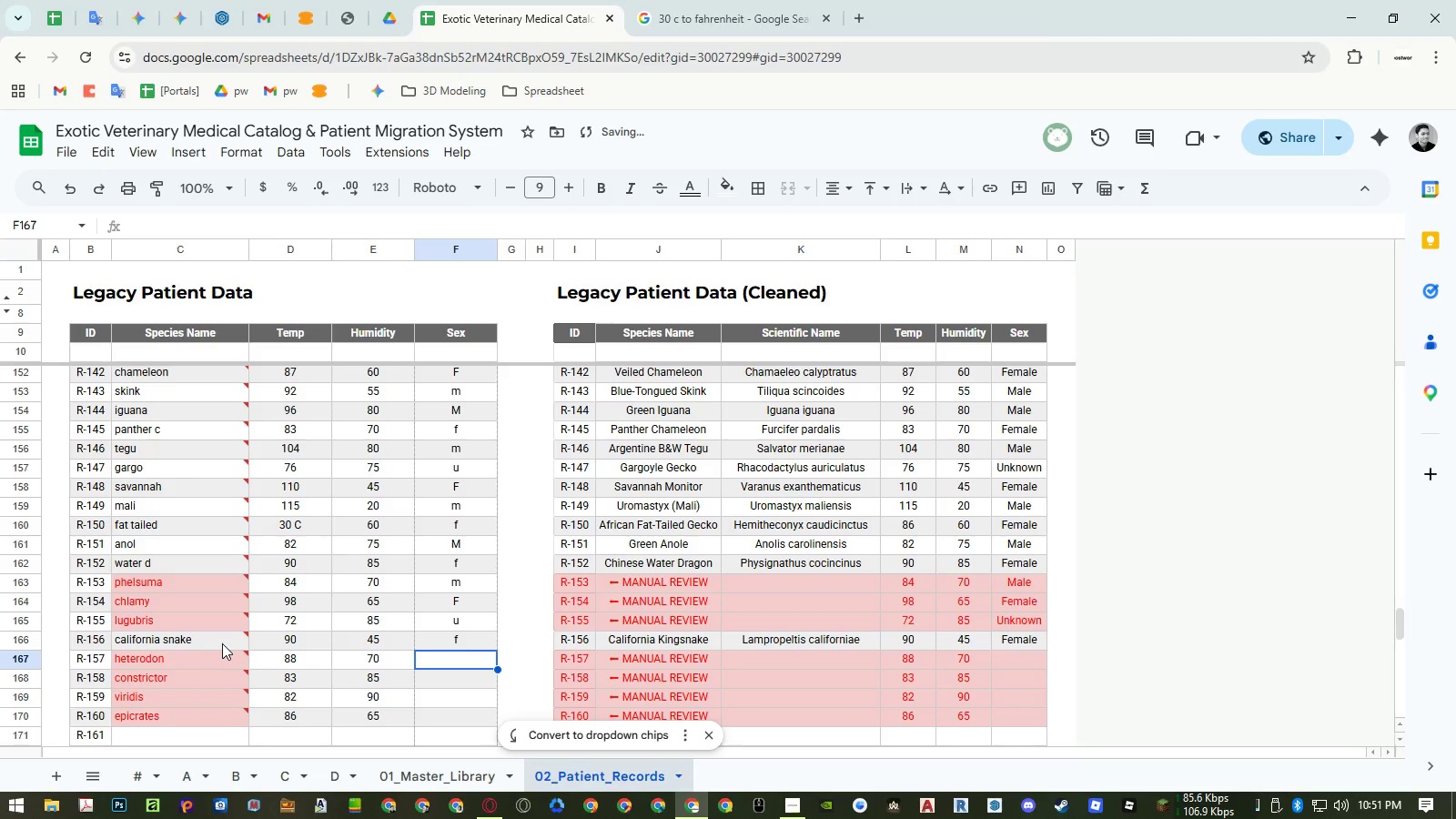 
key(Shift+M)
 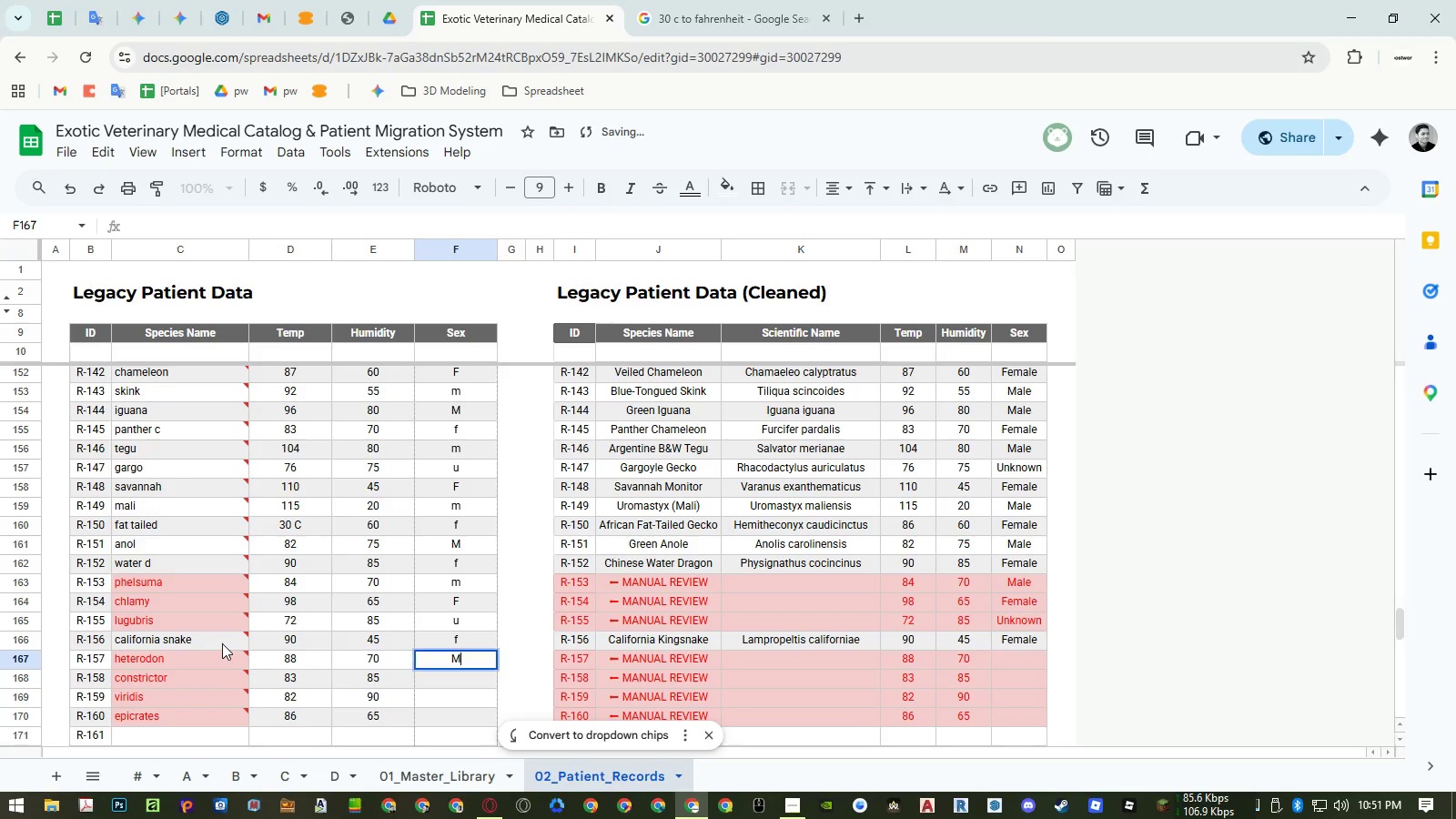 
key(NumpadEnter)
 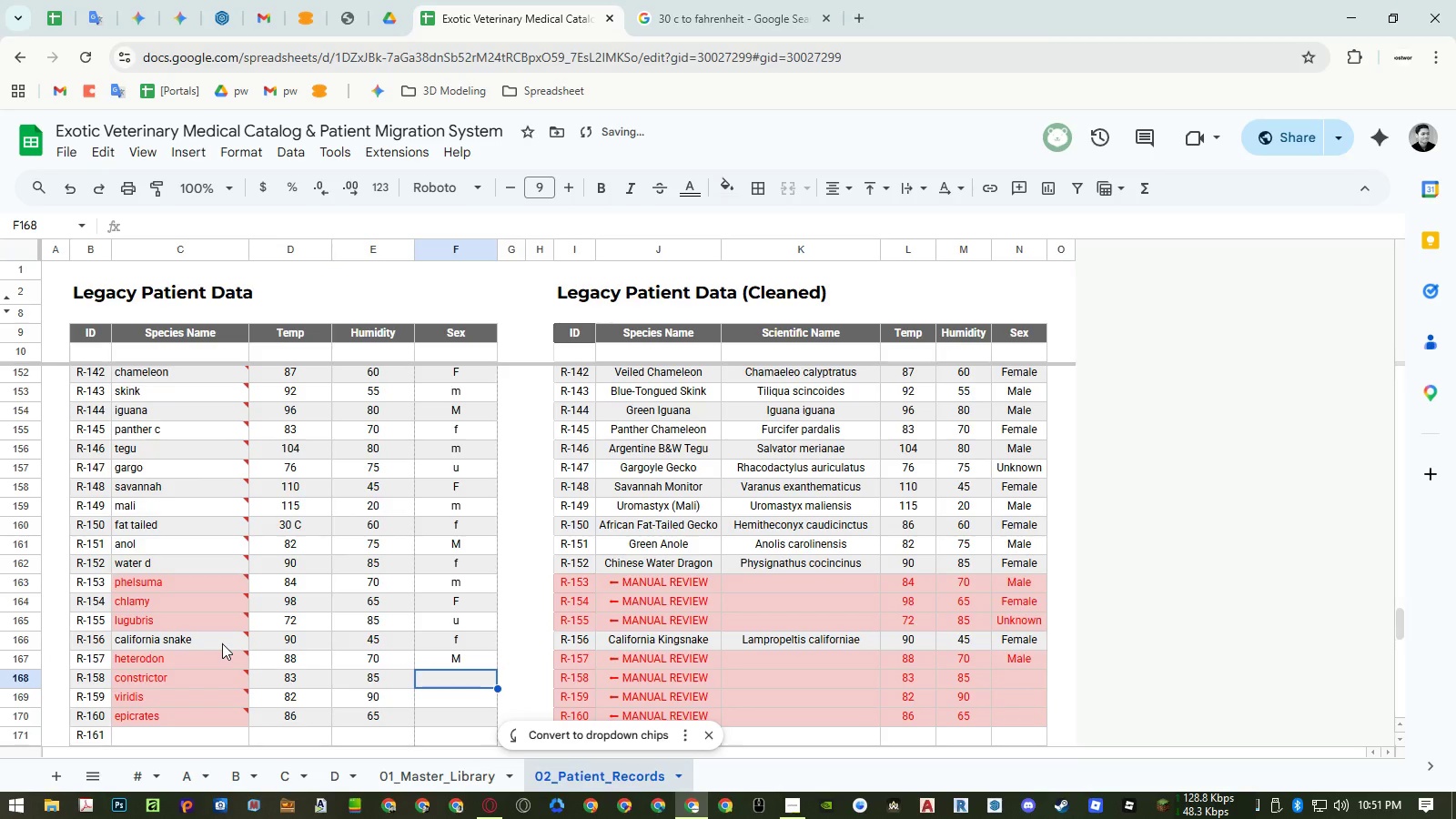 
key(Shift+F)
 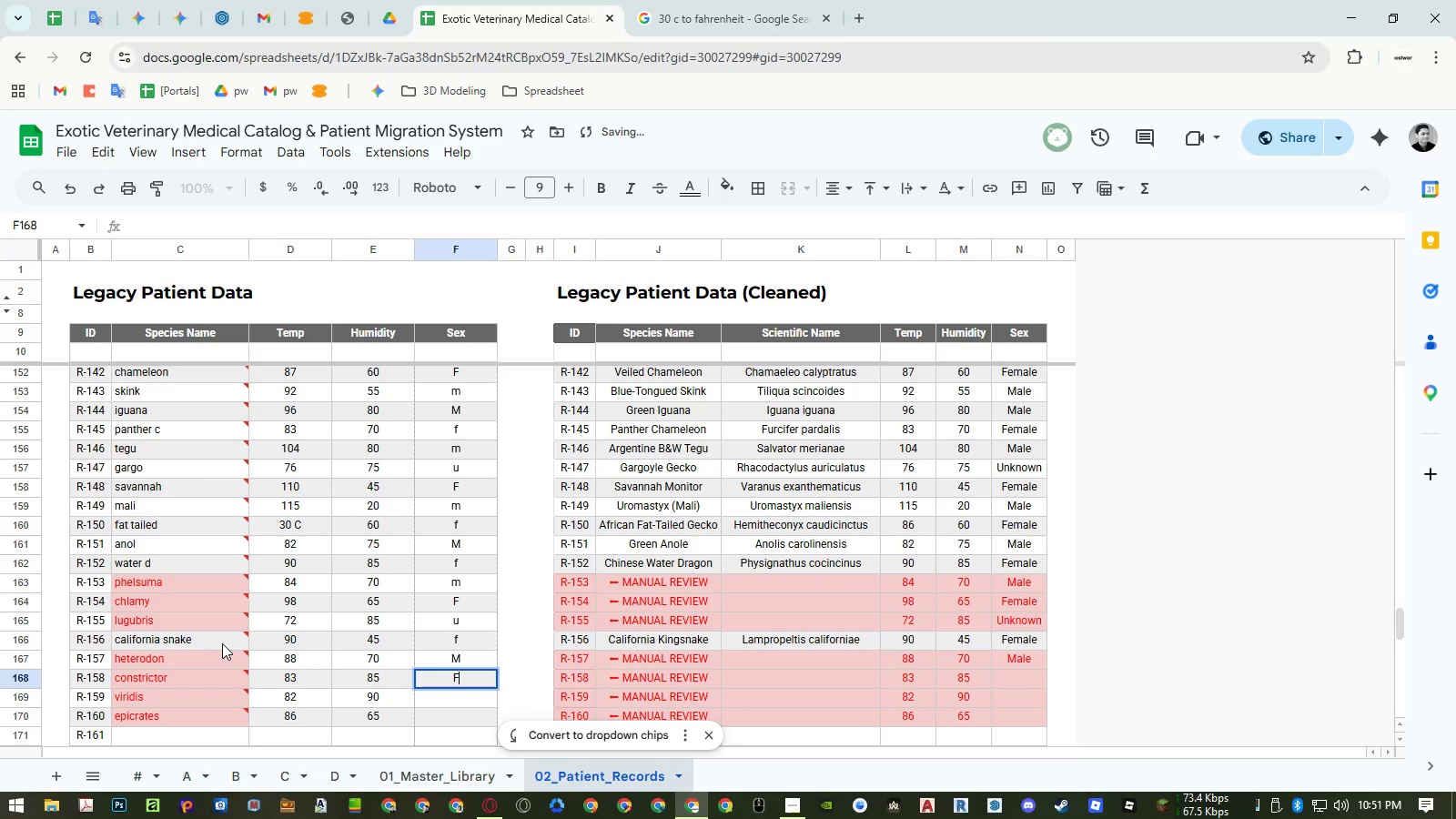 
key(NumpadEnter)
 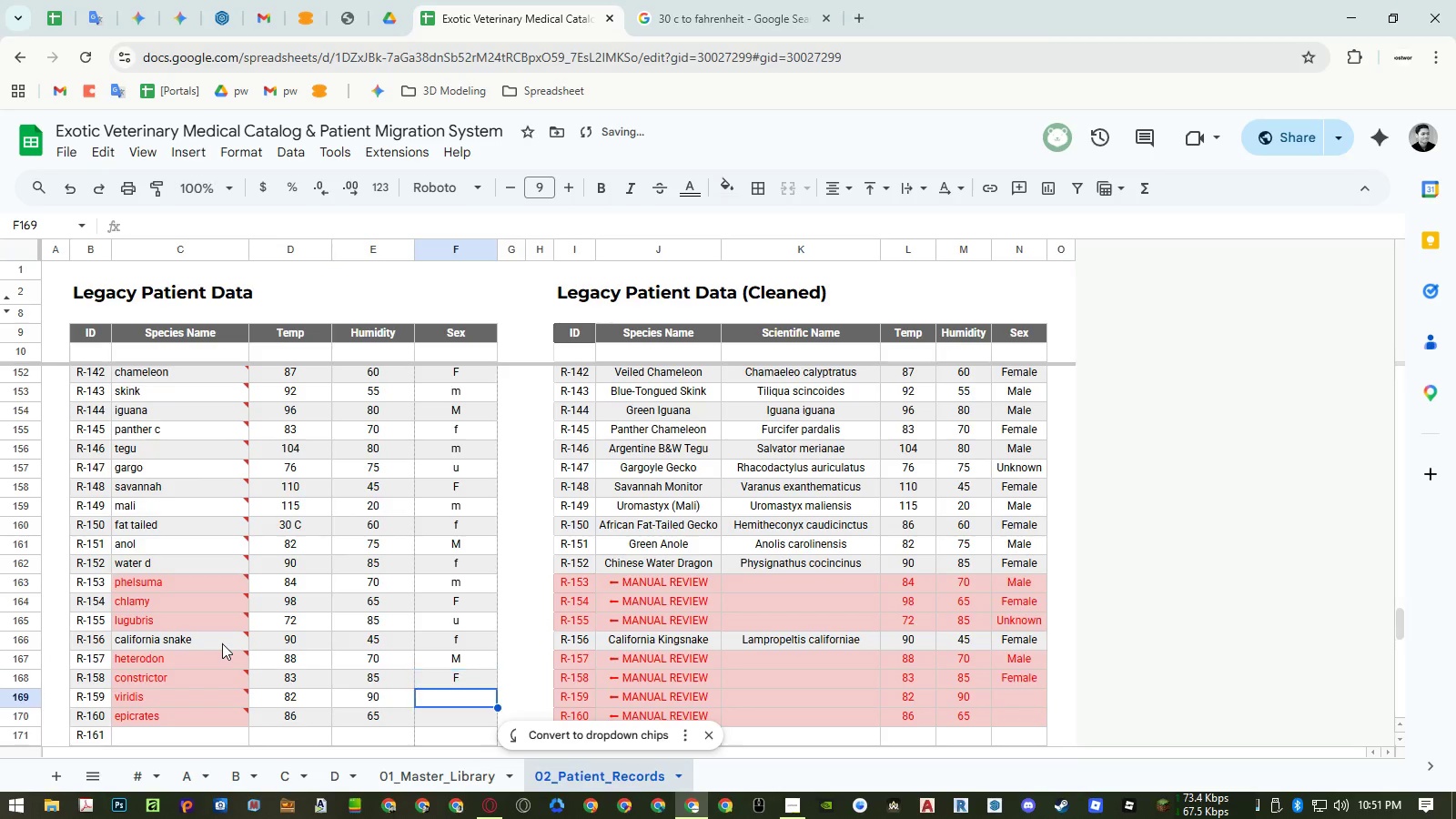 
key(F)
 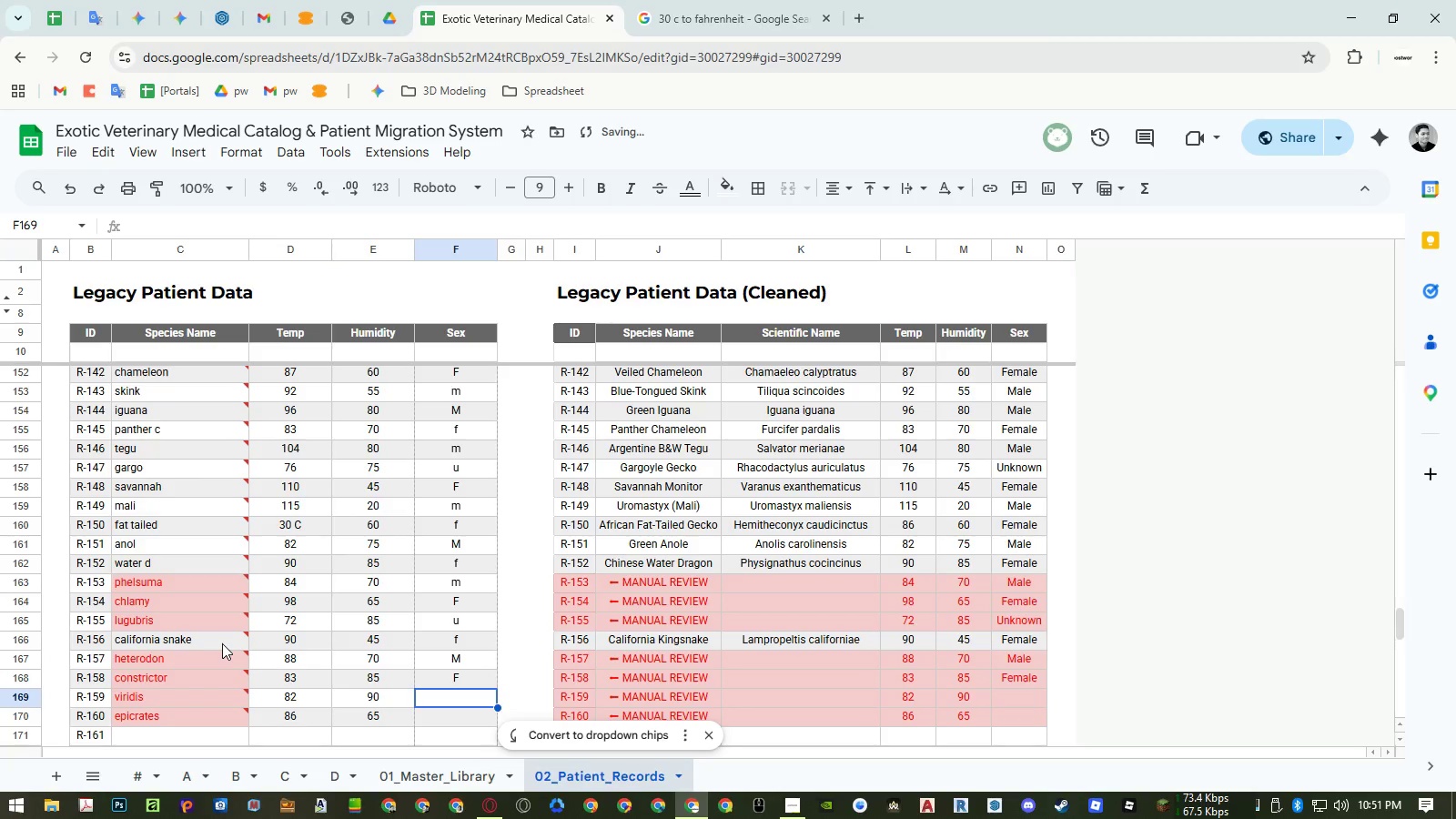 
key(NumpadEnter)
 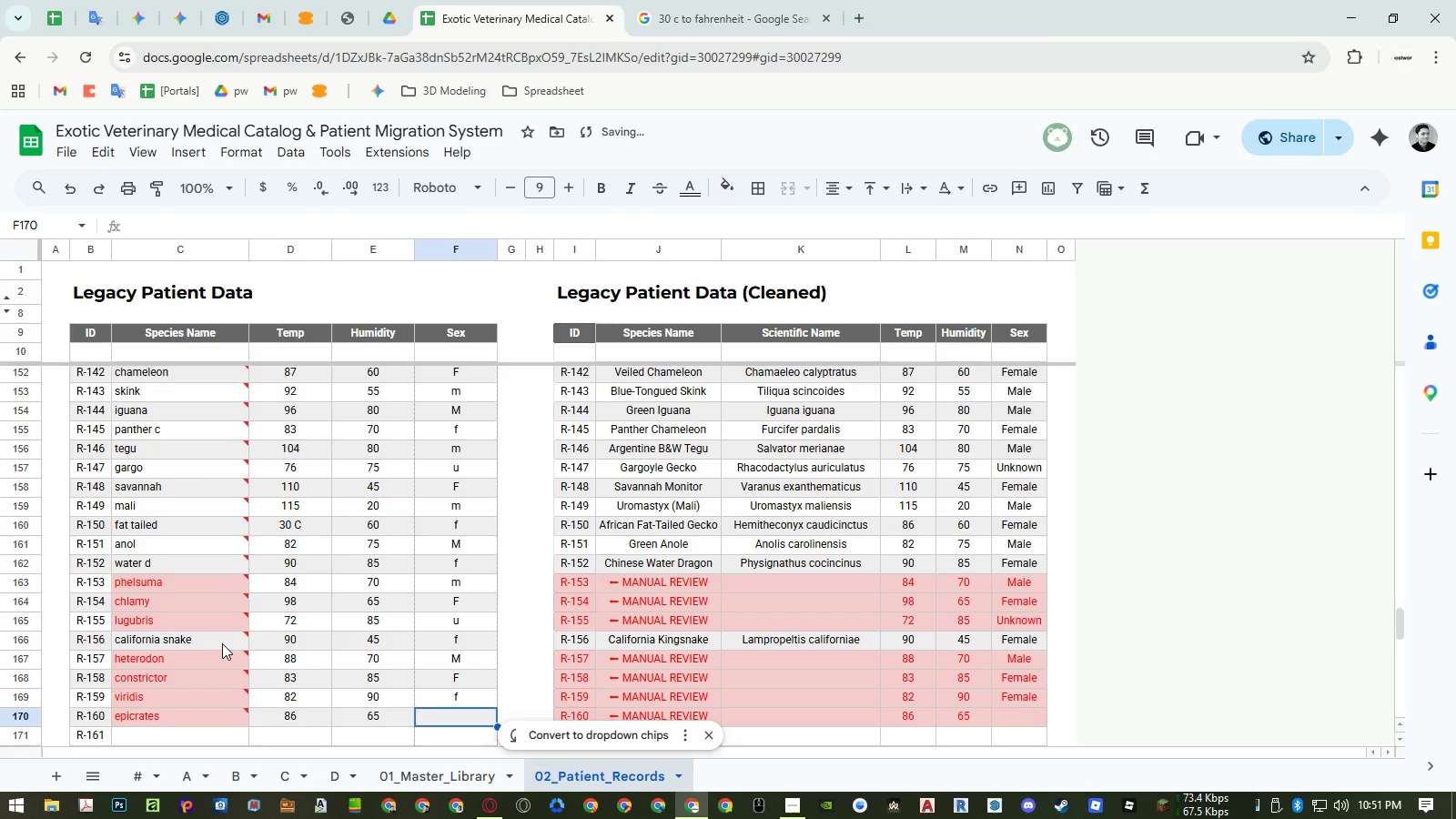 
key(M)
 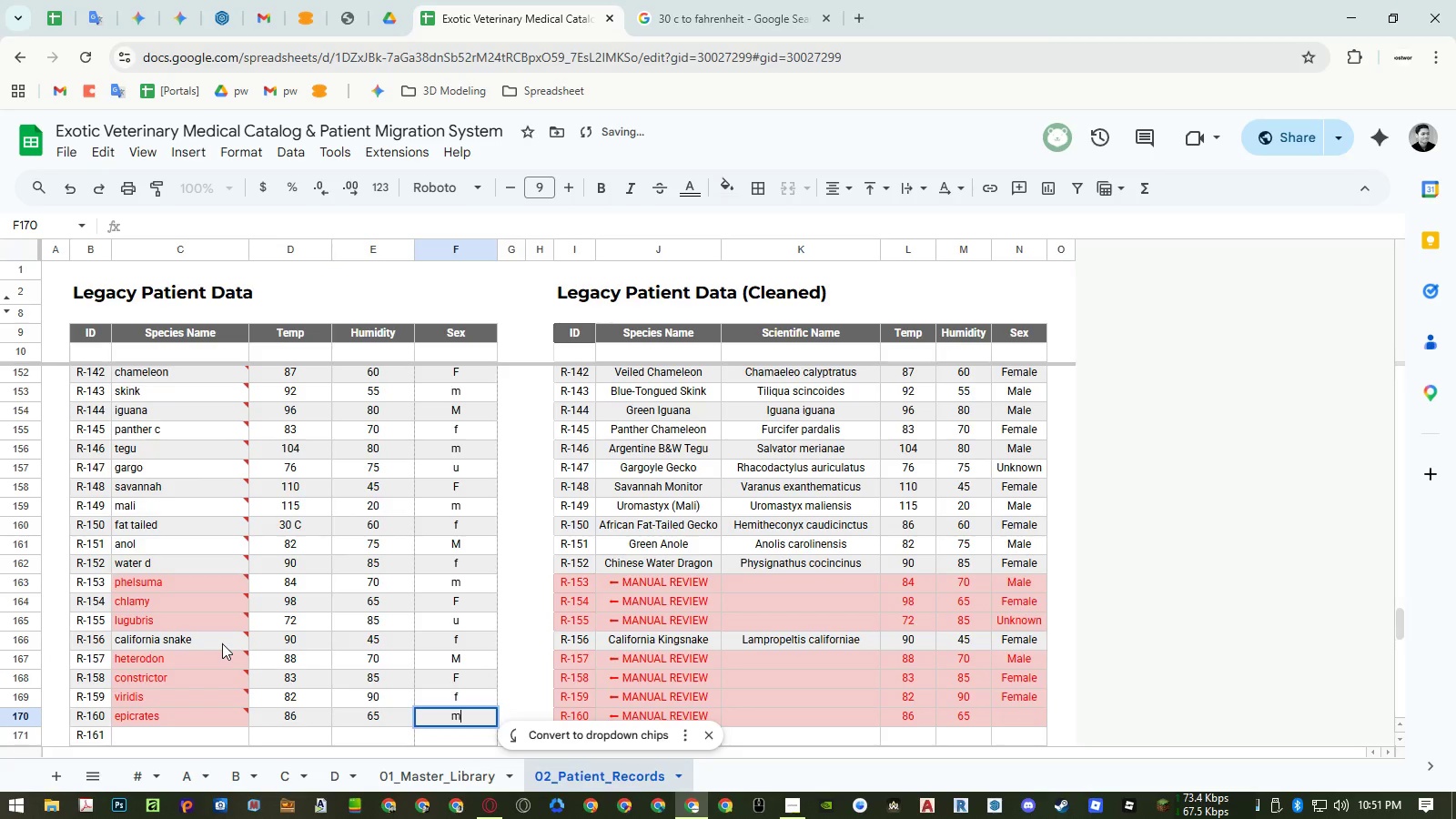 
key(NumpadEnter)
 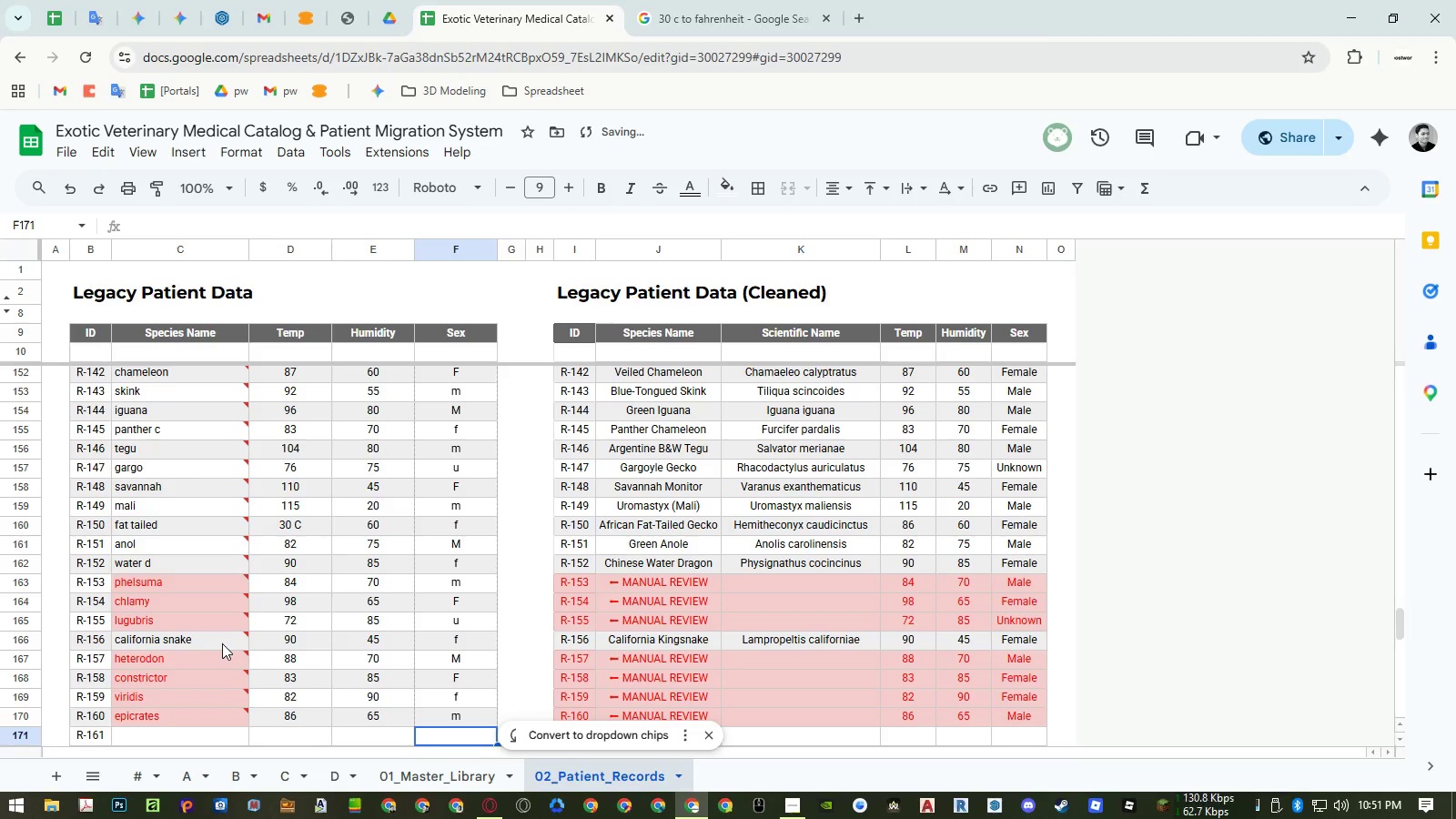 
key(Control+ControlLeft)
 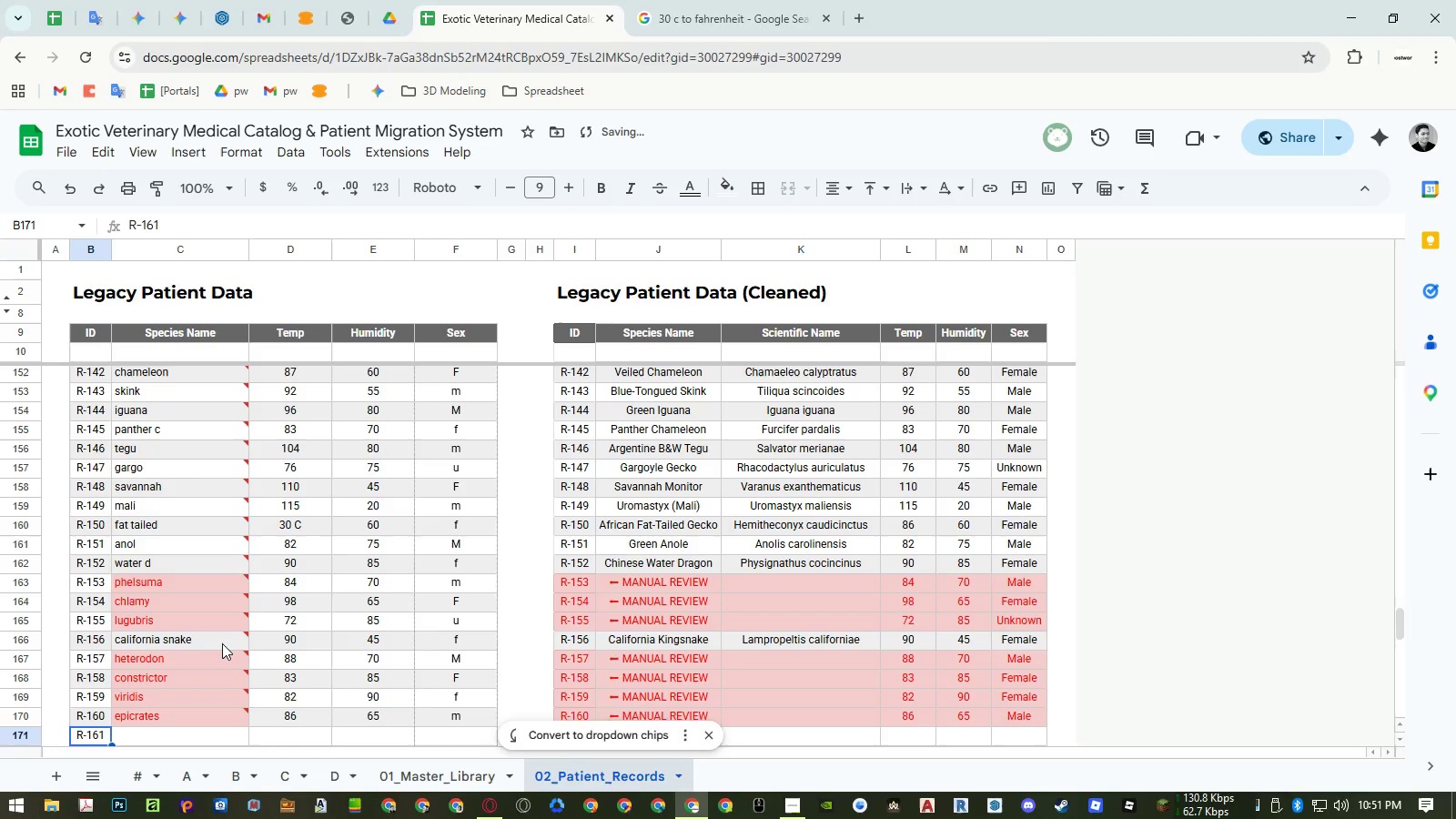 
key(Control+ArrowLeft)
 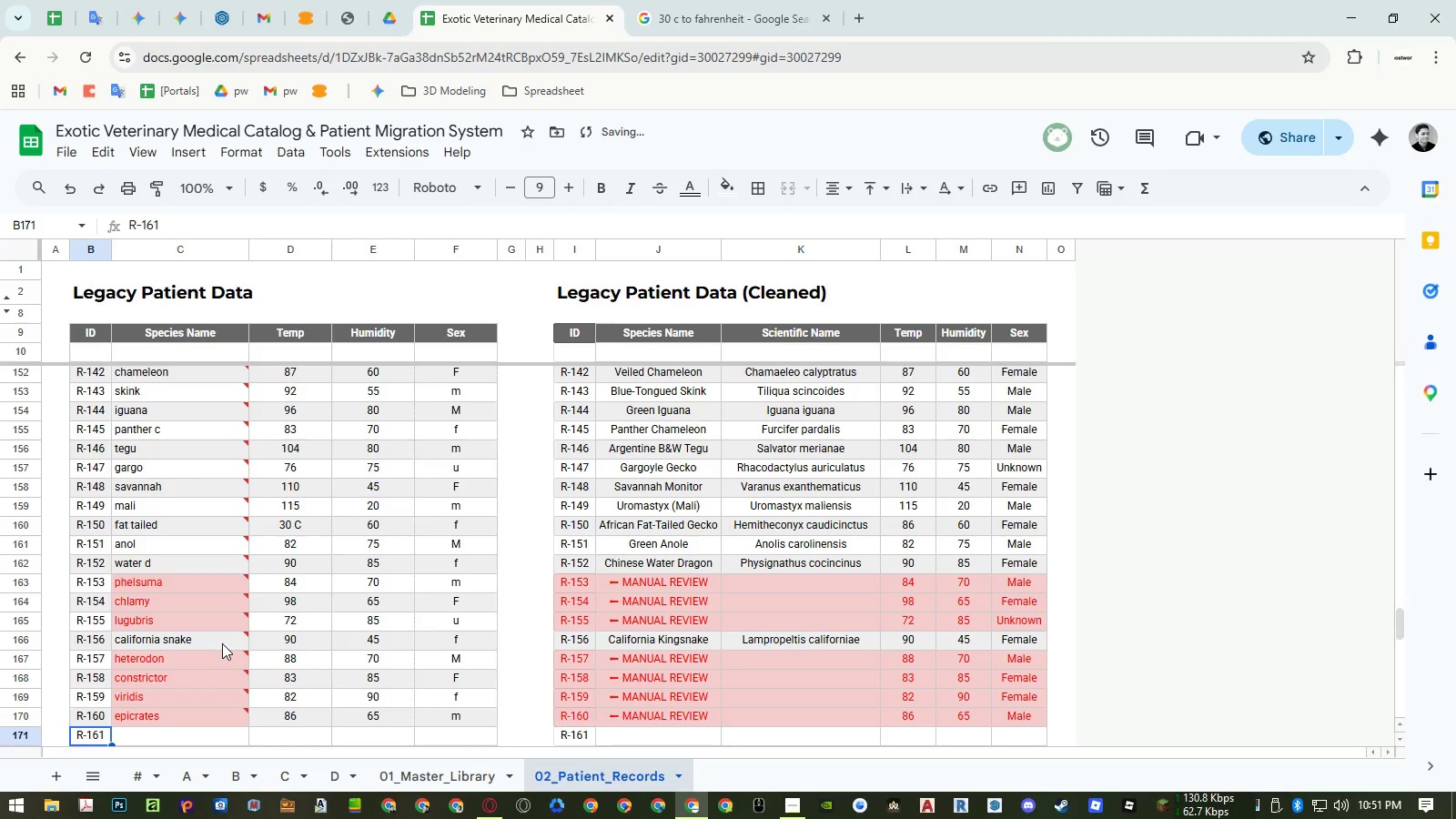 
key(ArrowRight)
 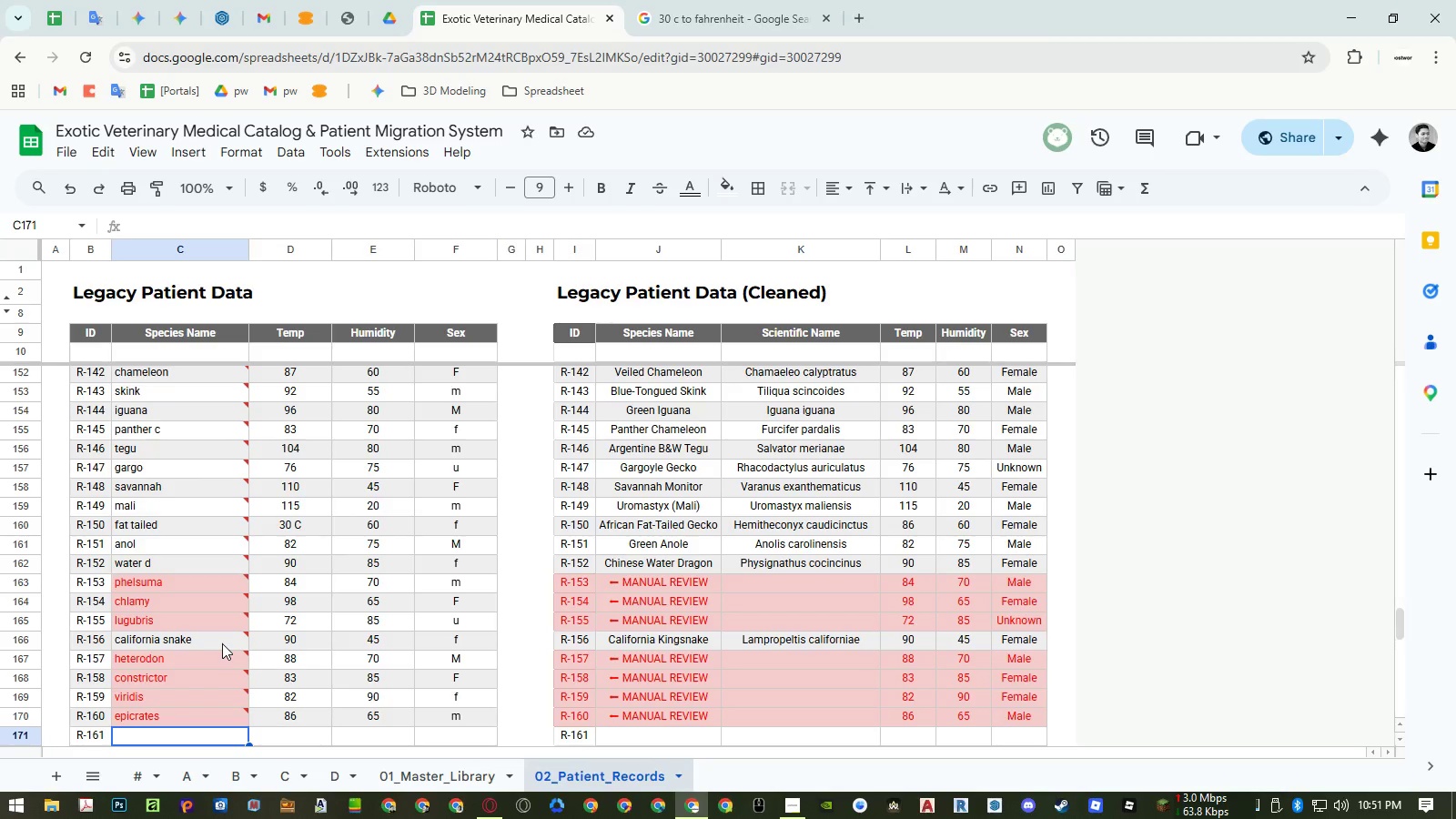 
wait(10.11)
 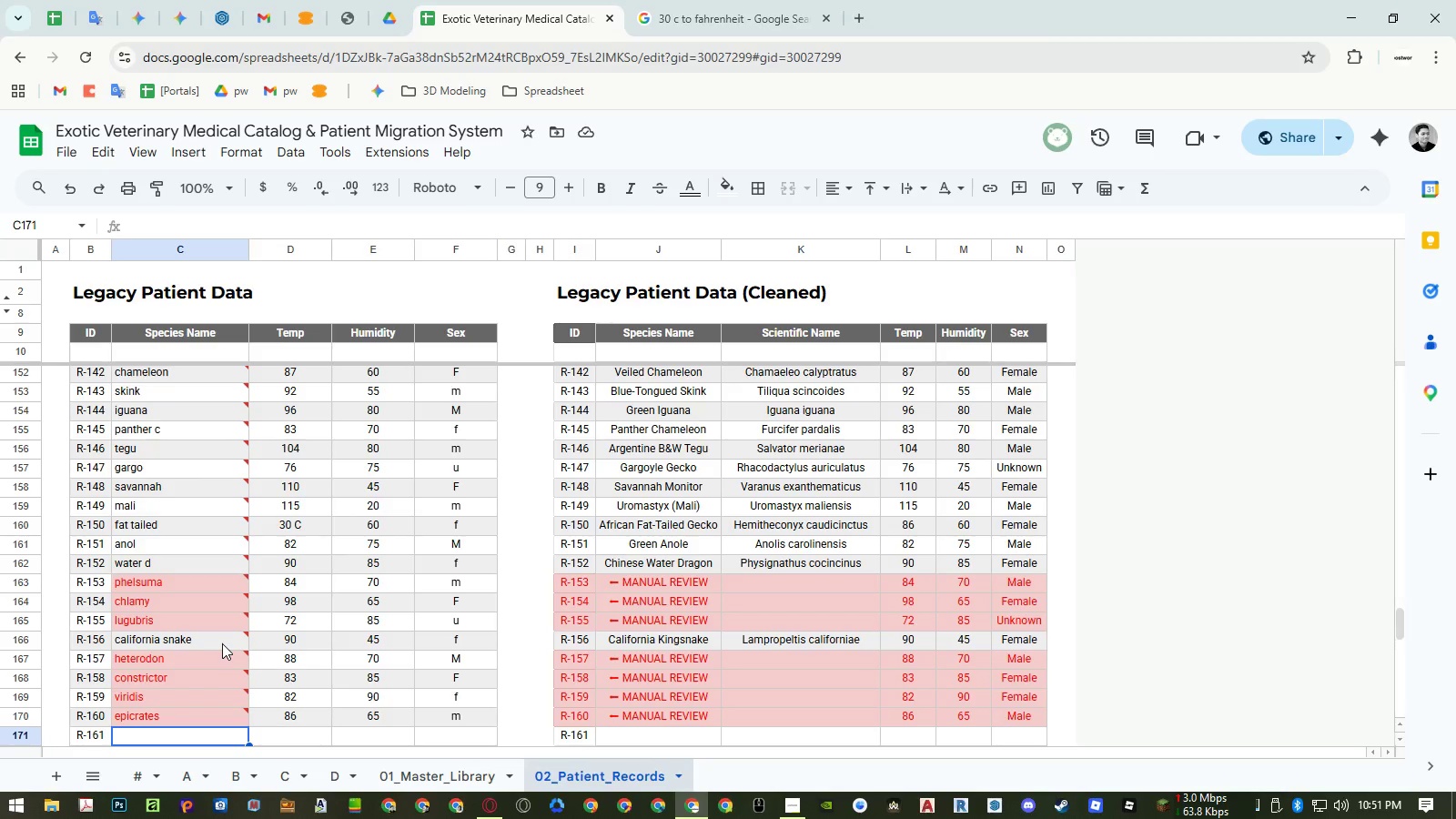 
type(spilota)
 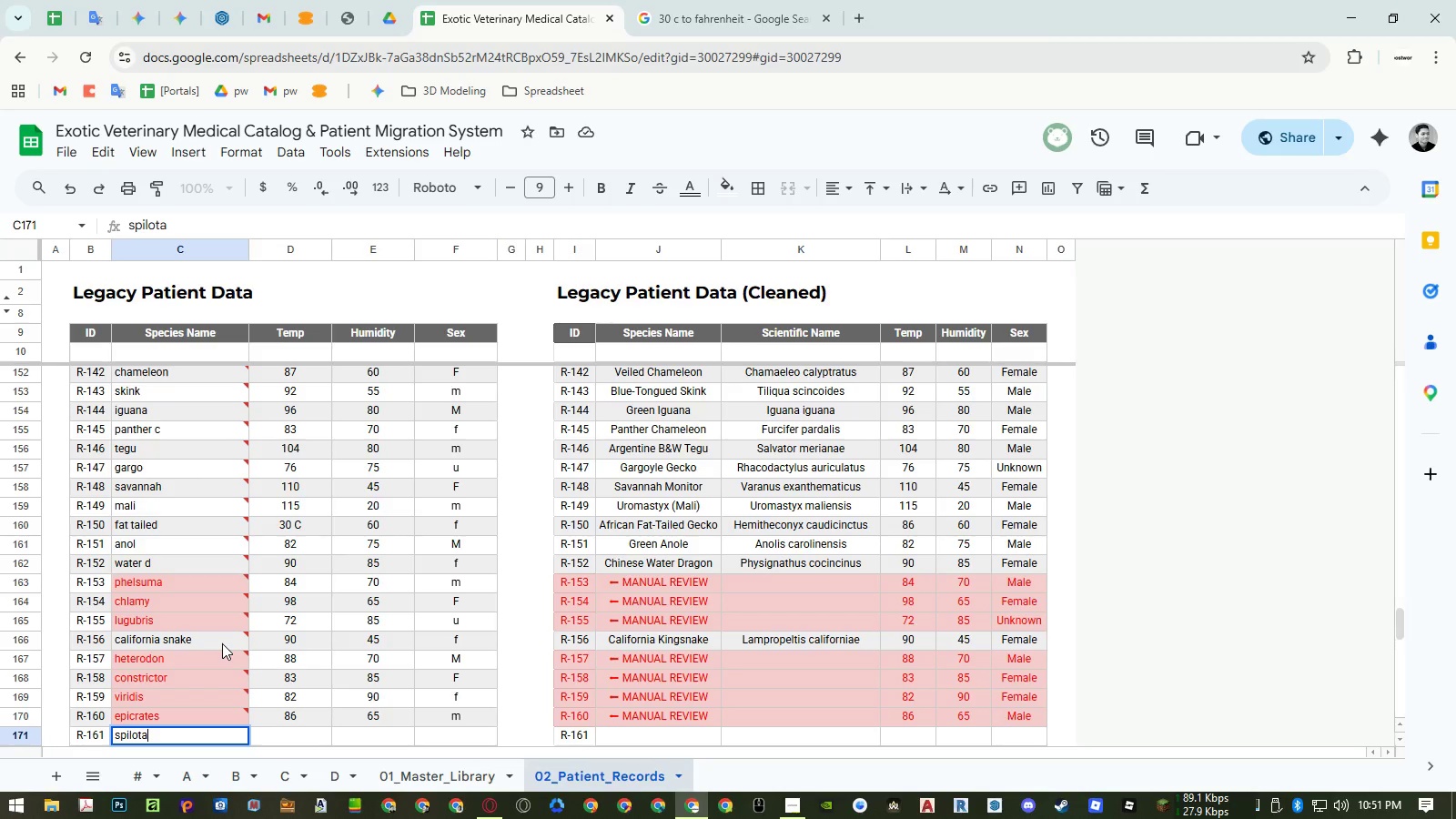 
key(Enter)
 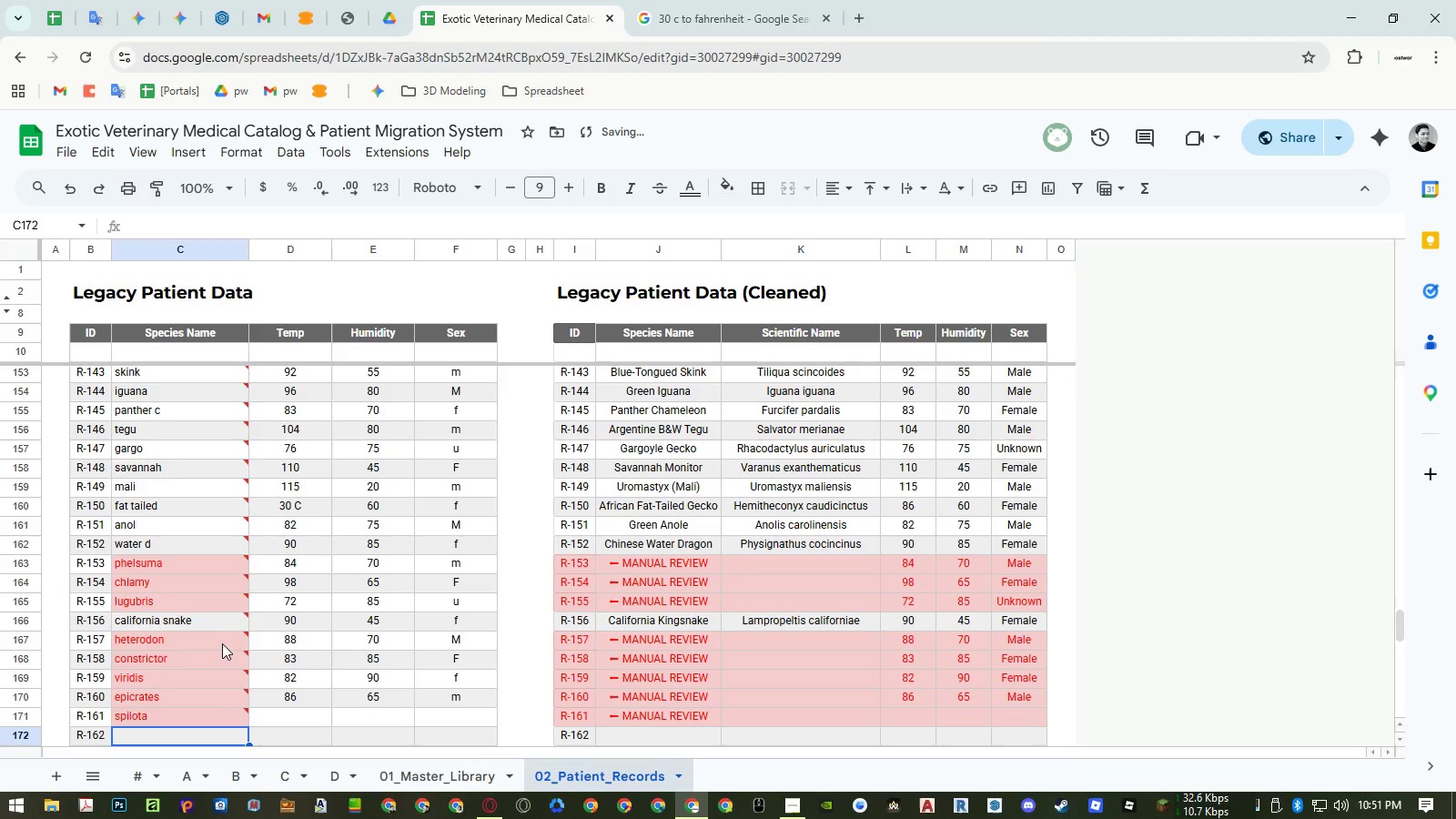 
type(traingulum)
 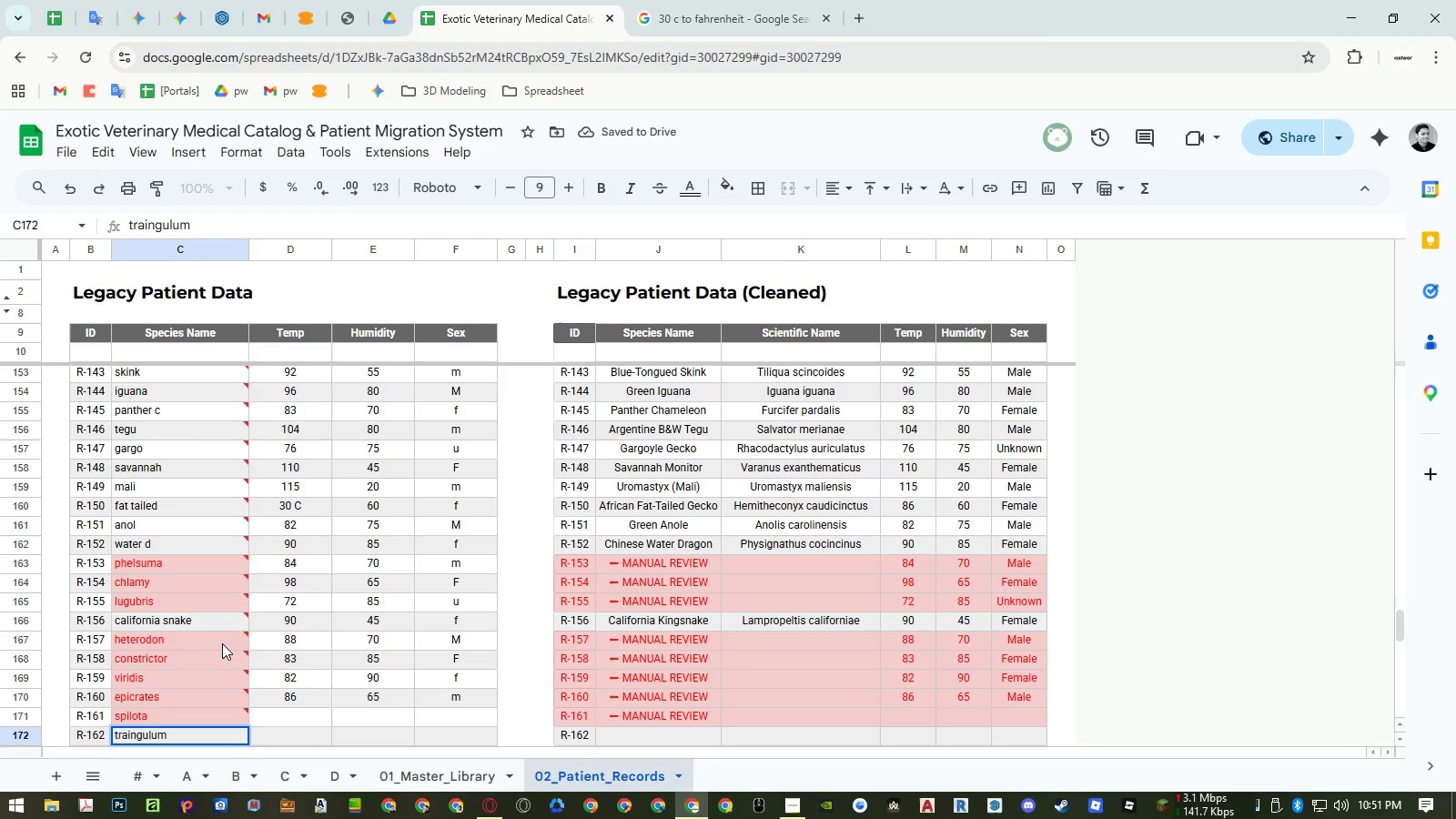 
key(Enter)
 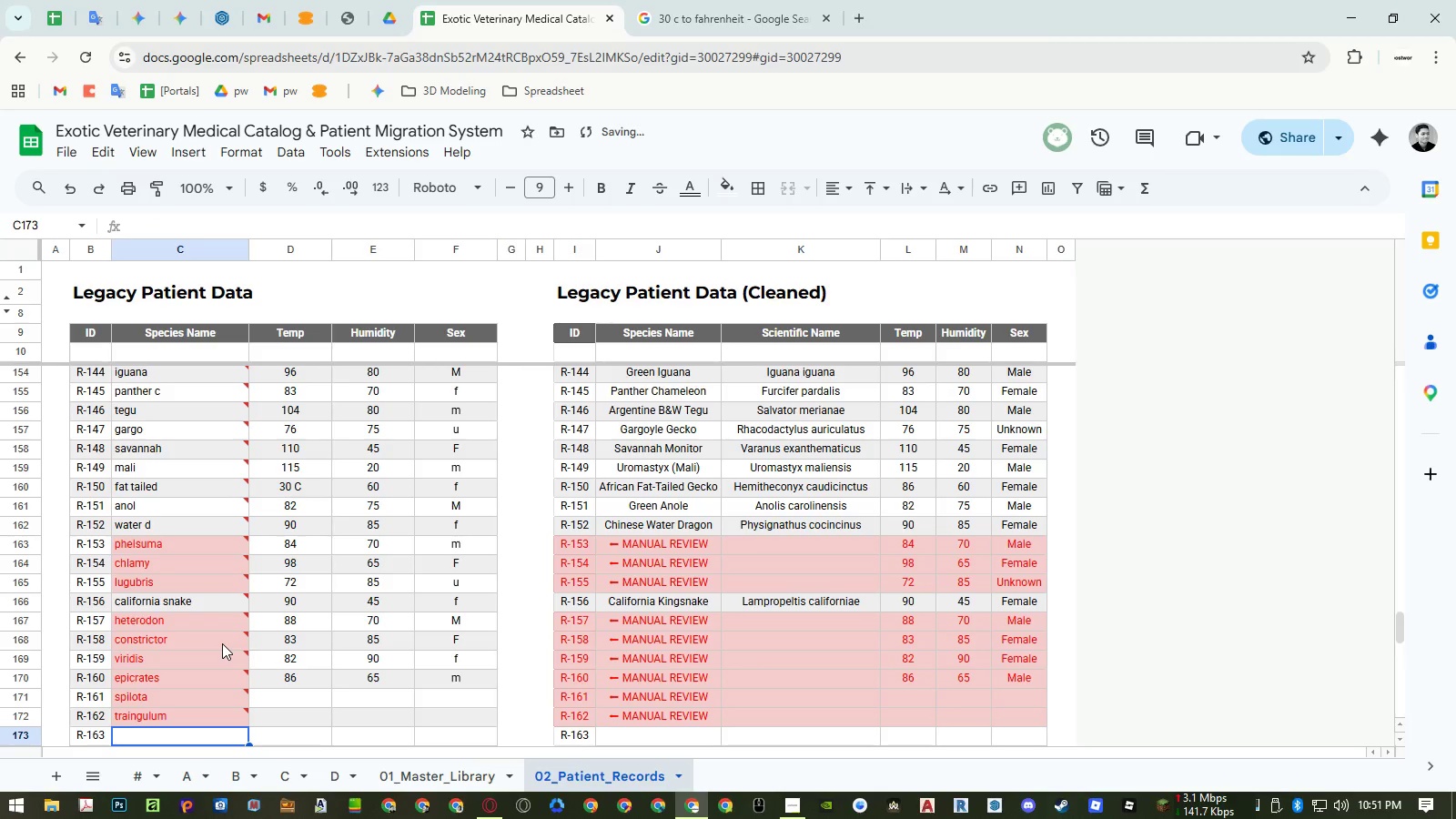 
type(lichanura)
 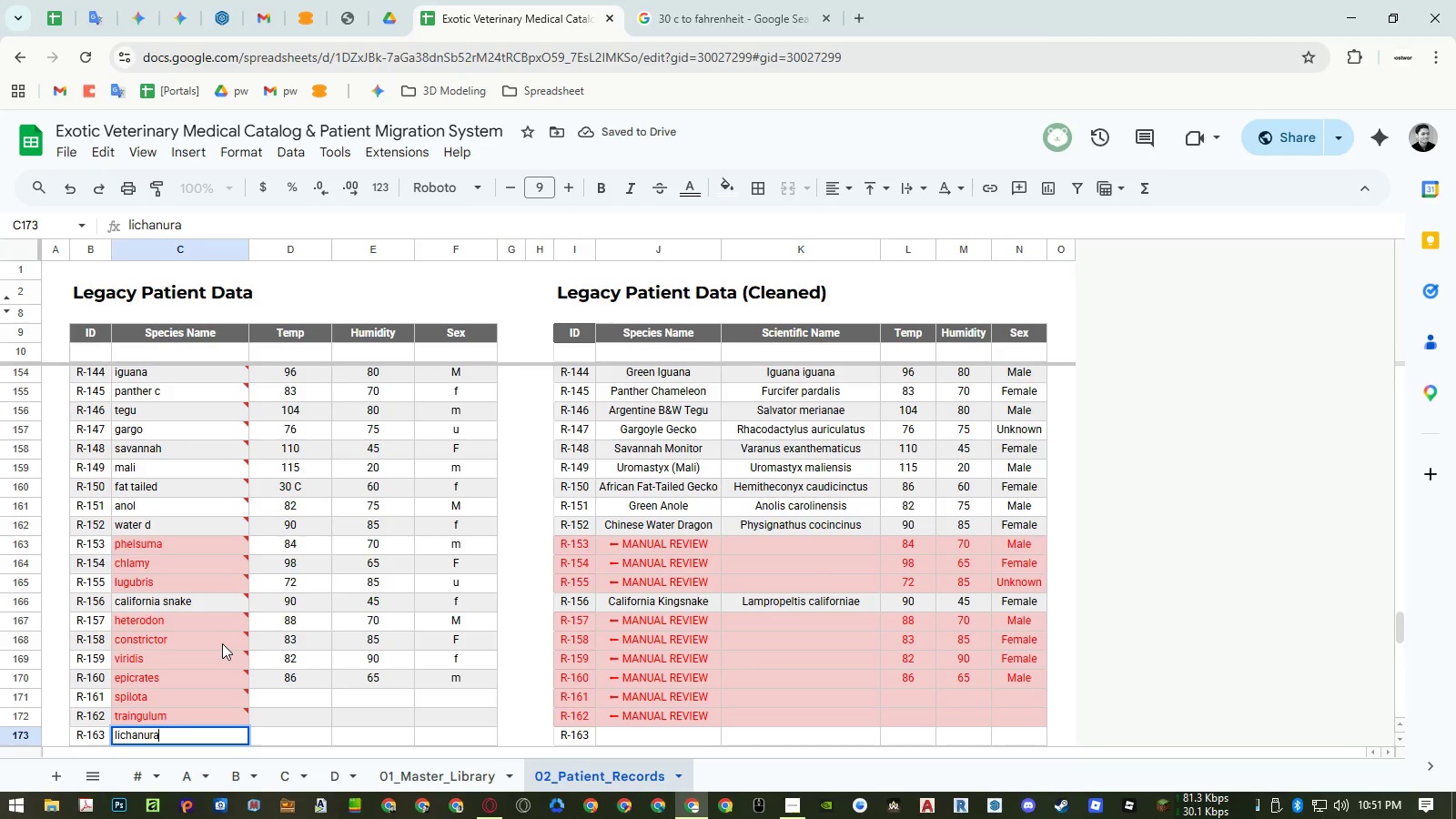 
key(Enter)
 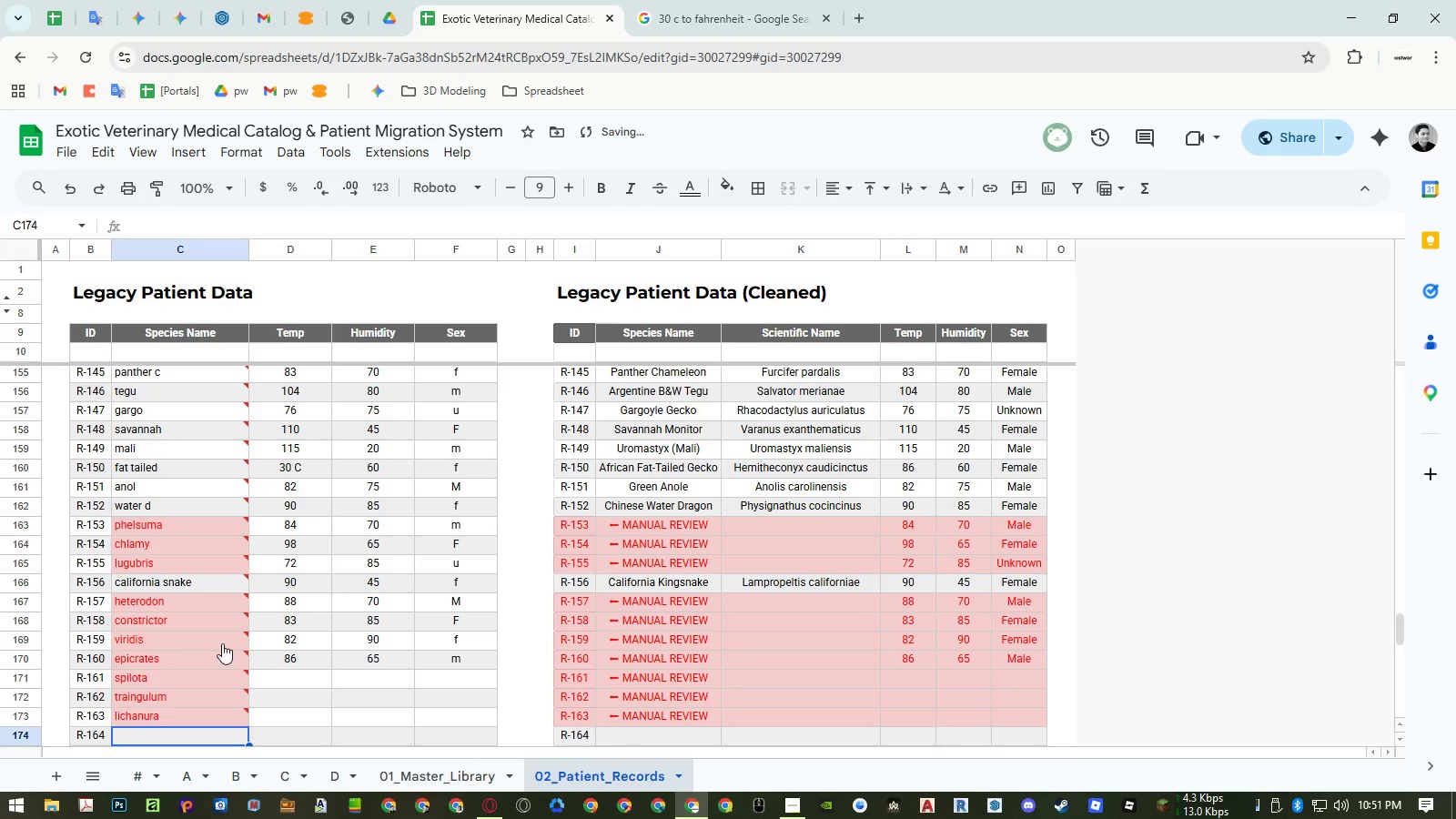 
type(antaresia)
 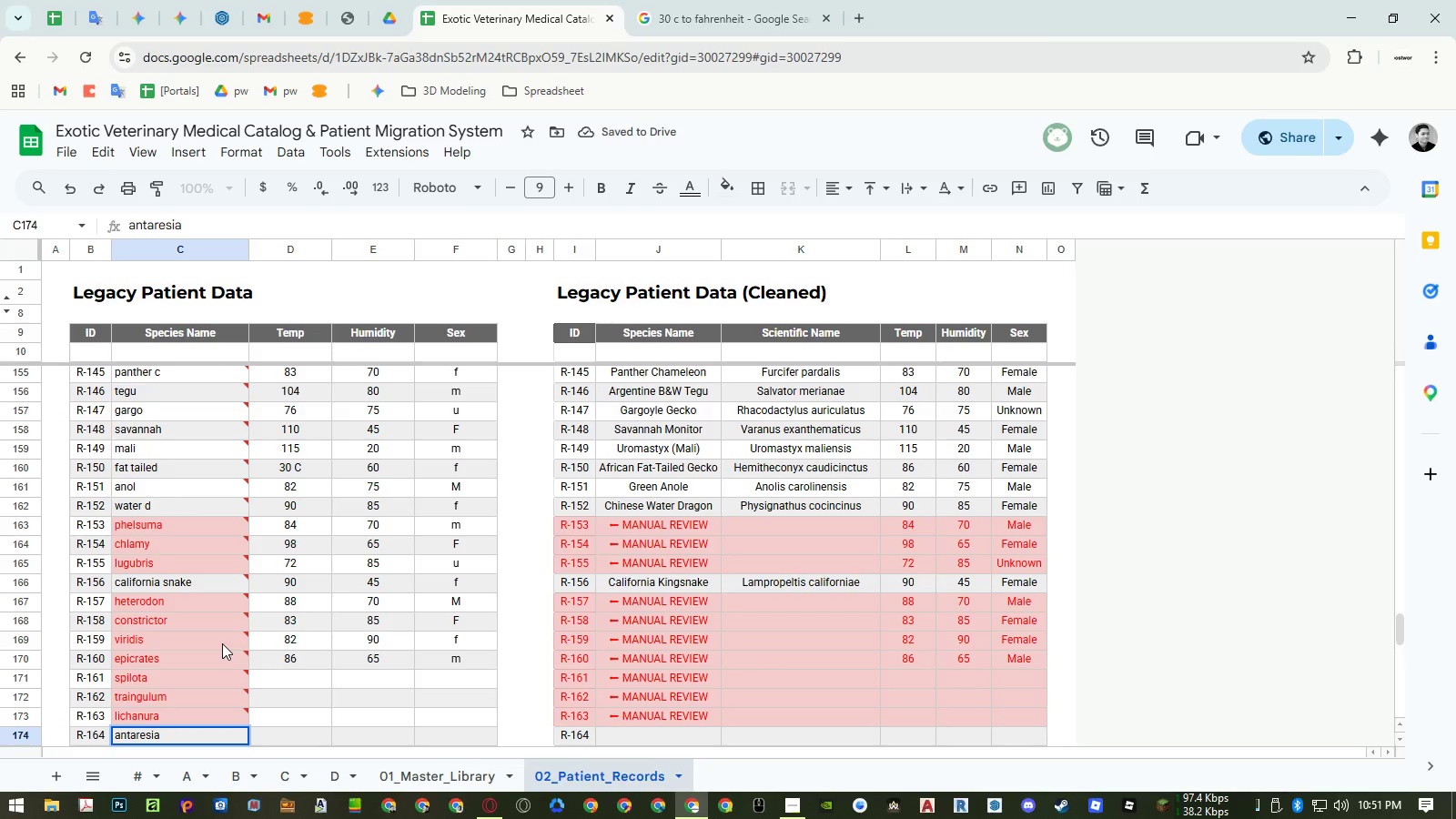 
key(Enter)
 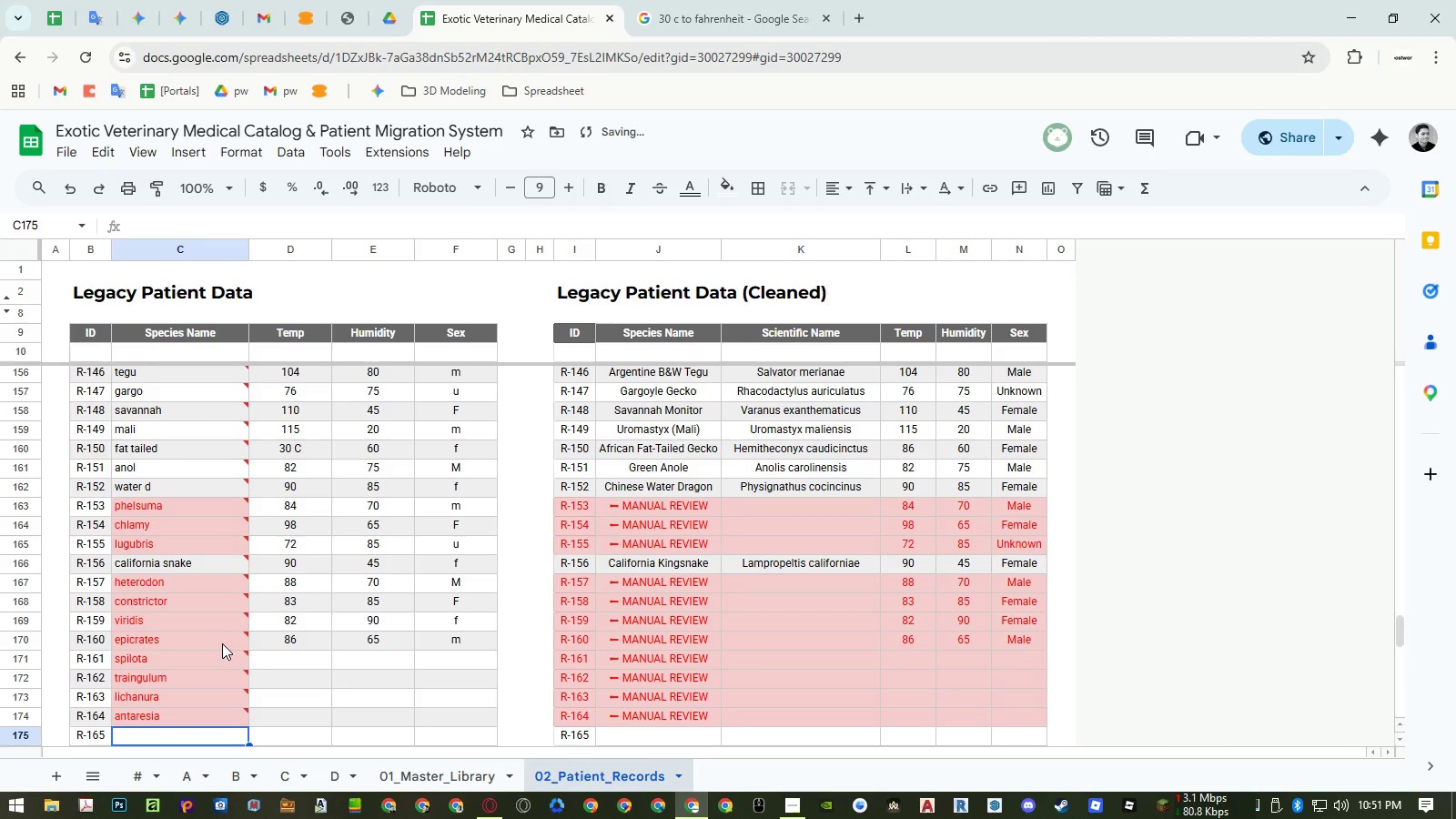 
type(pituophis)
 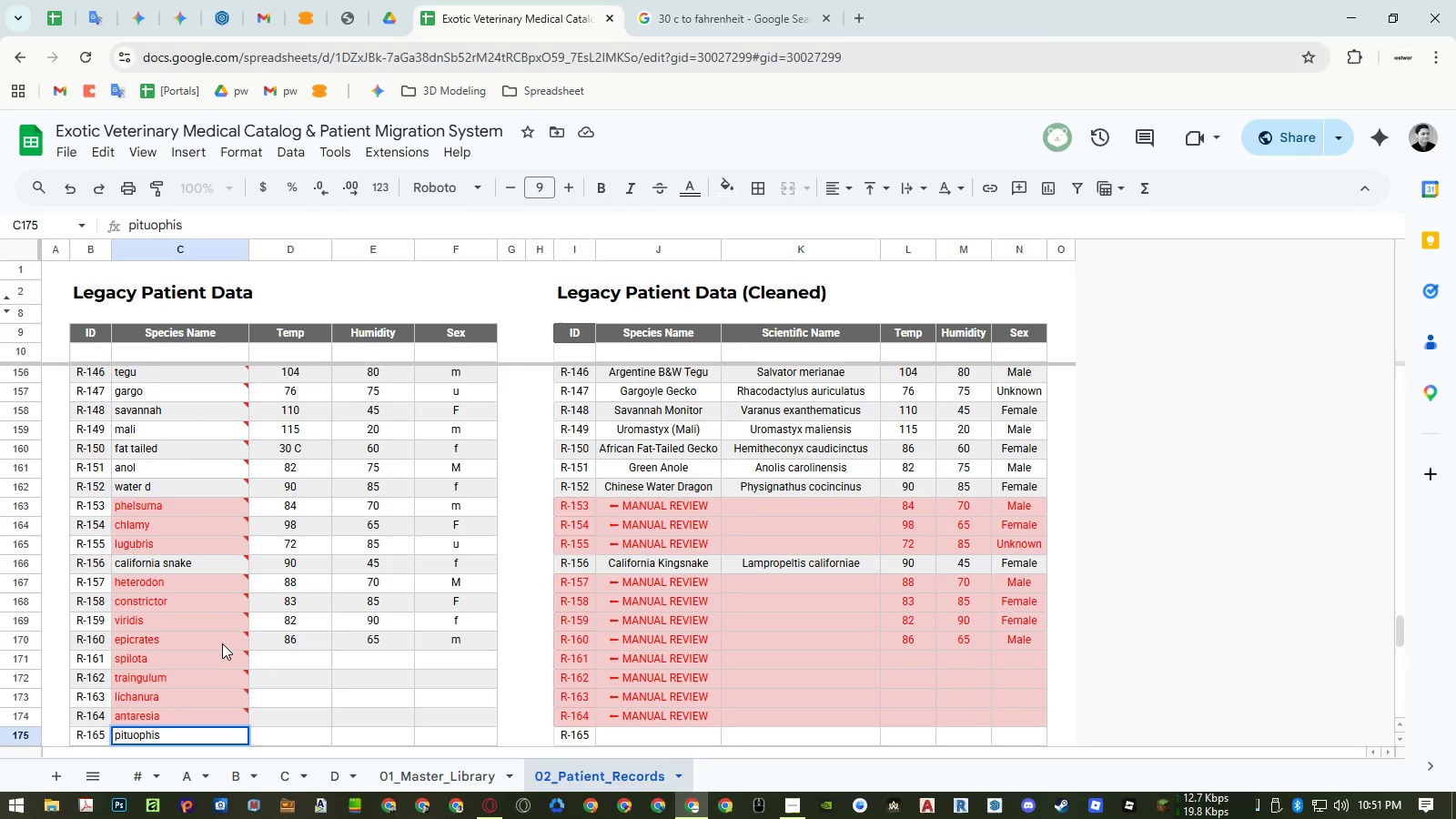 
key(Enter)
 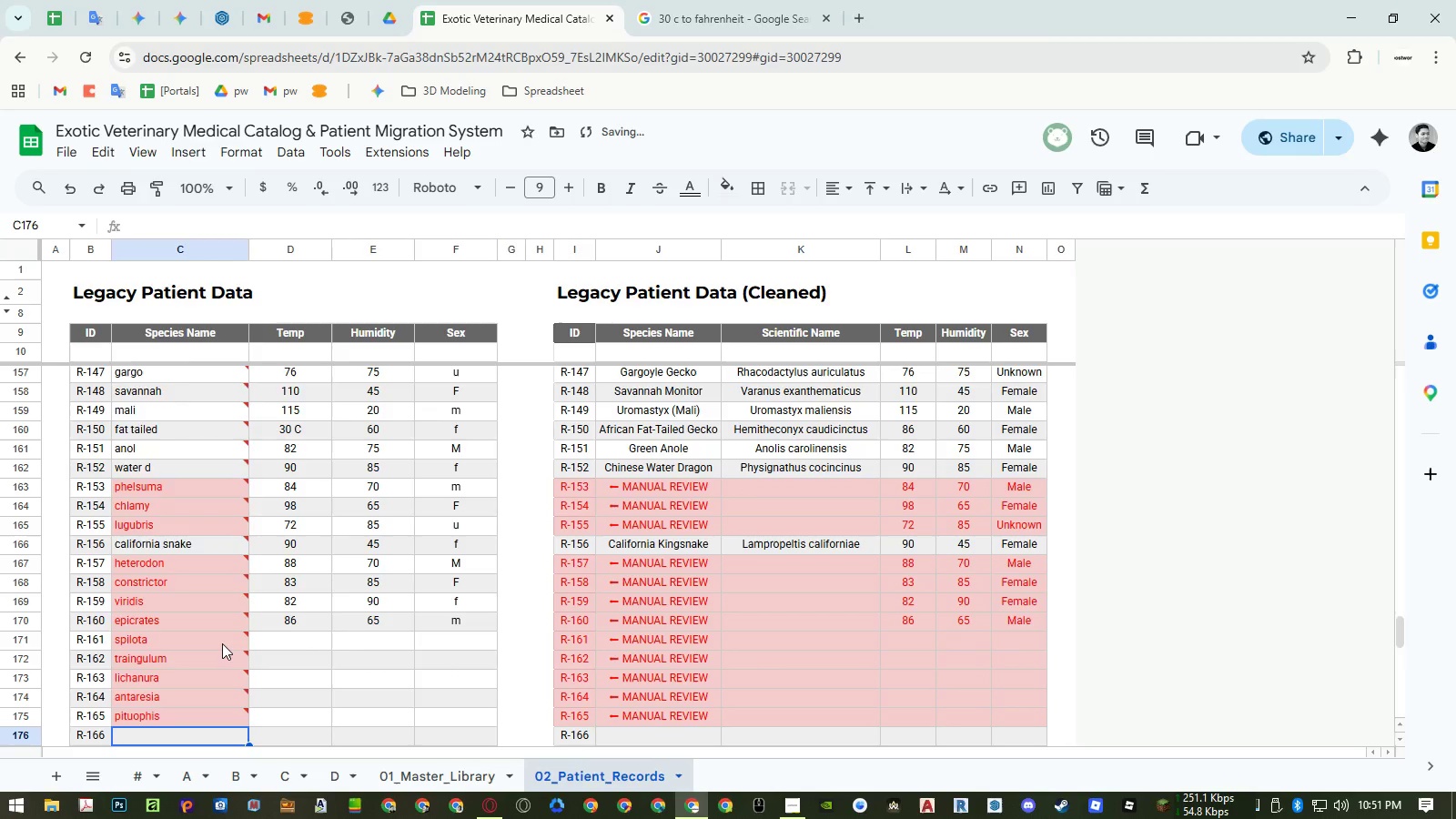 
type(boaedon)
 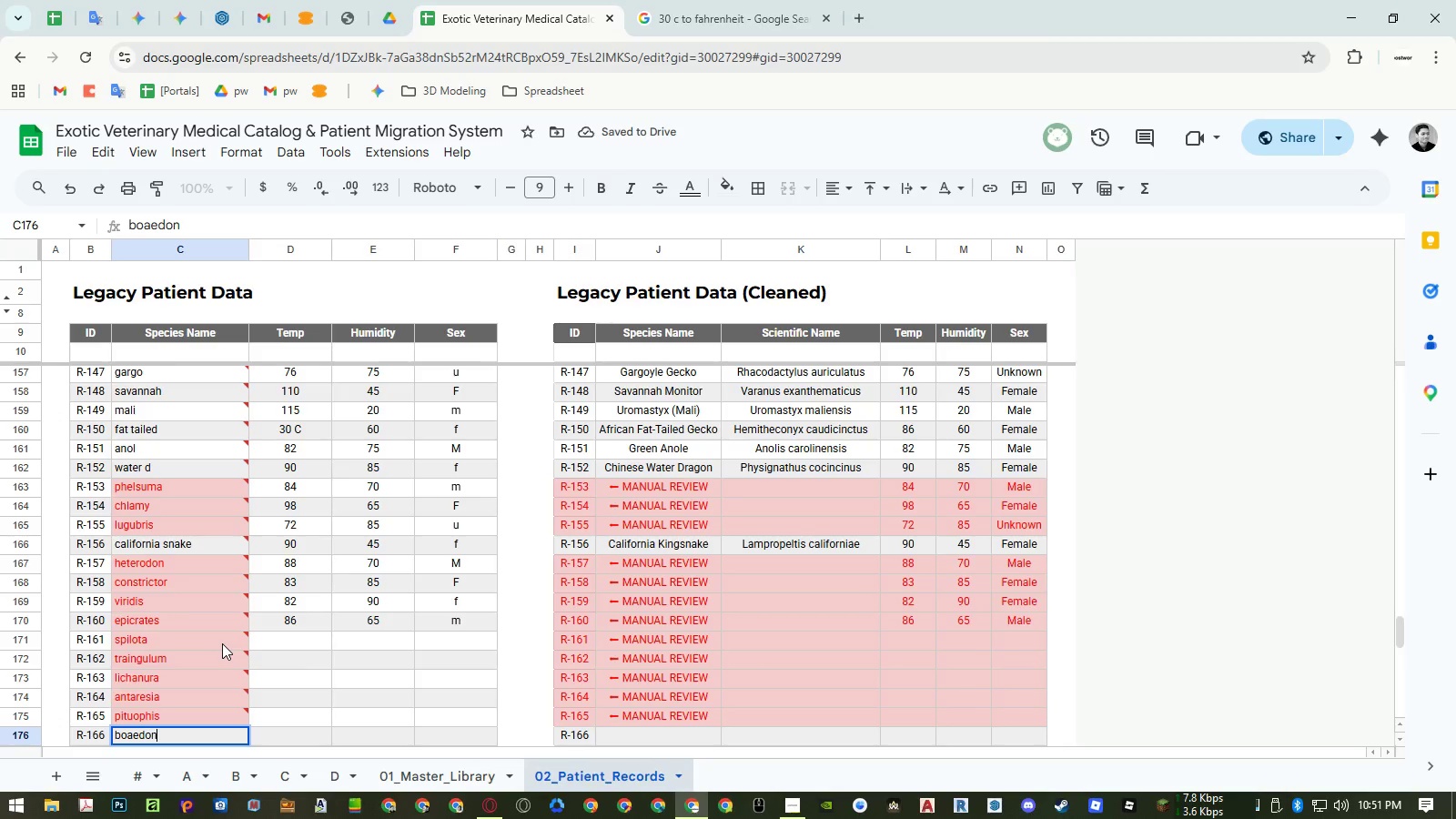 
key(Enter)
 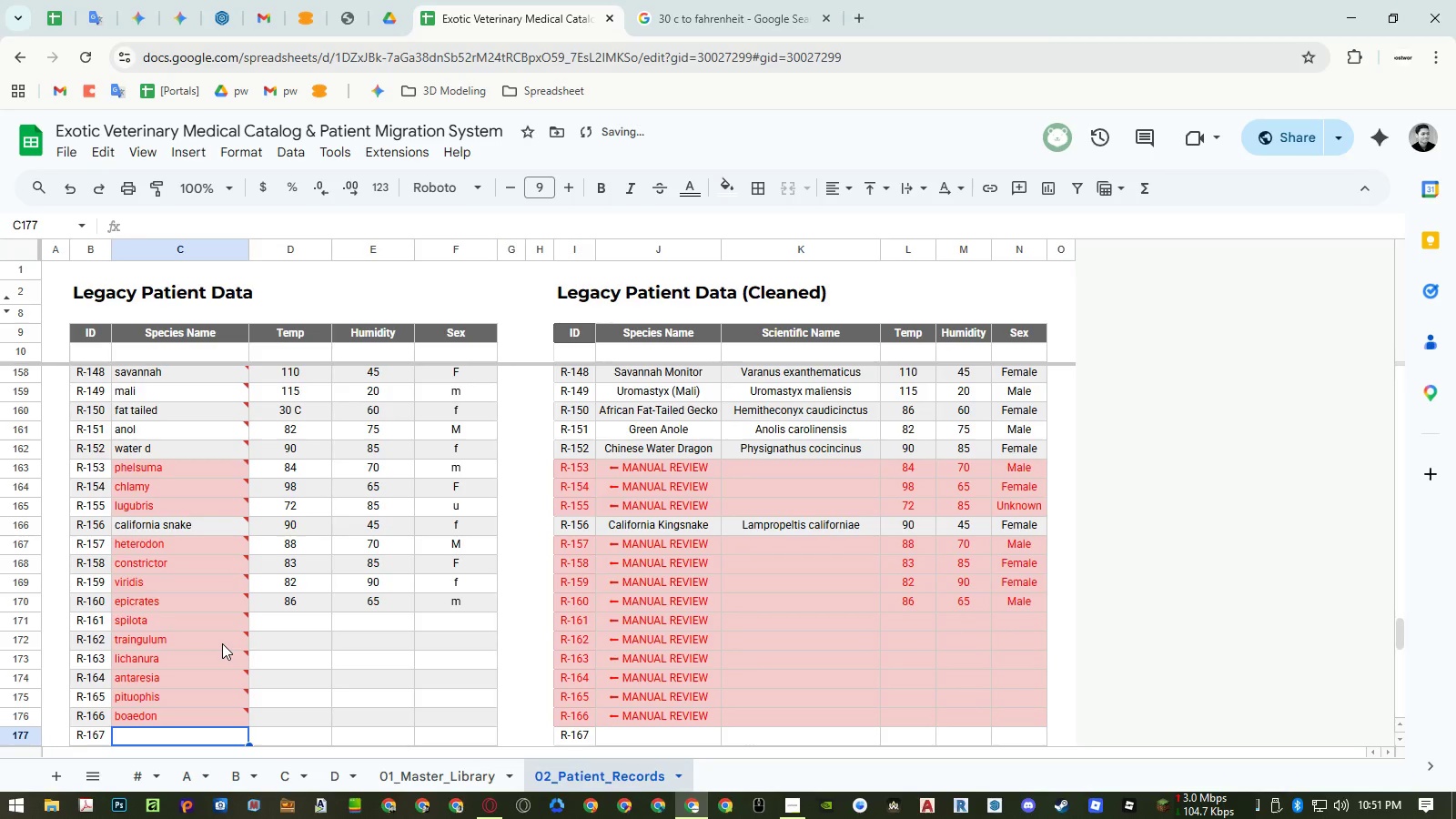 
key(ArrowRight)
 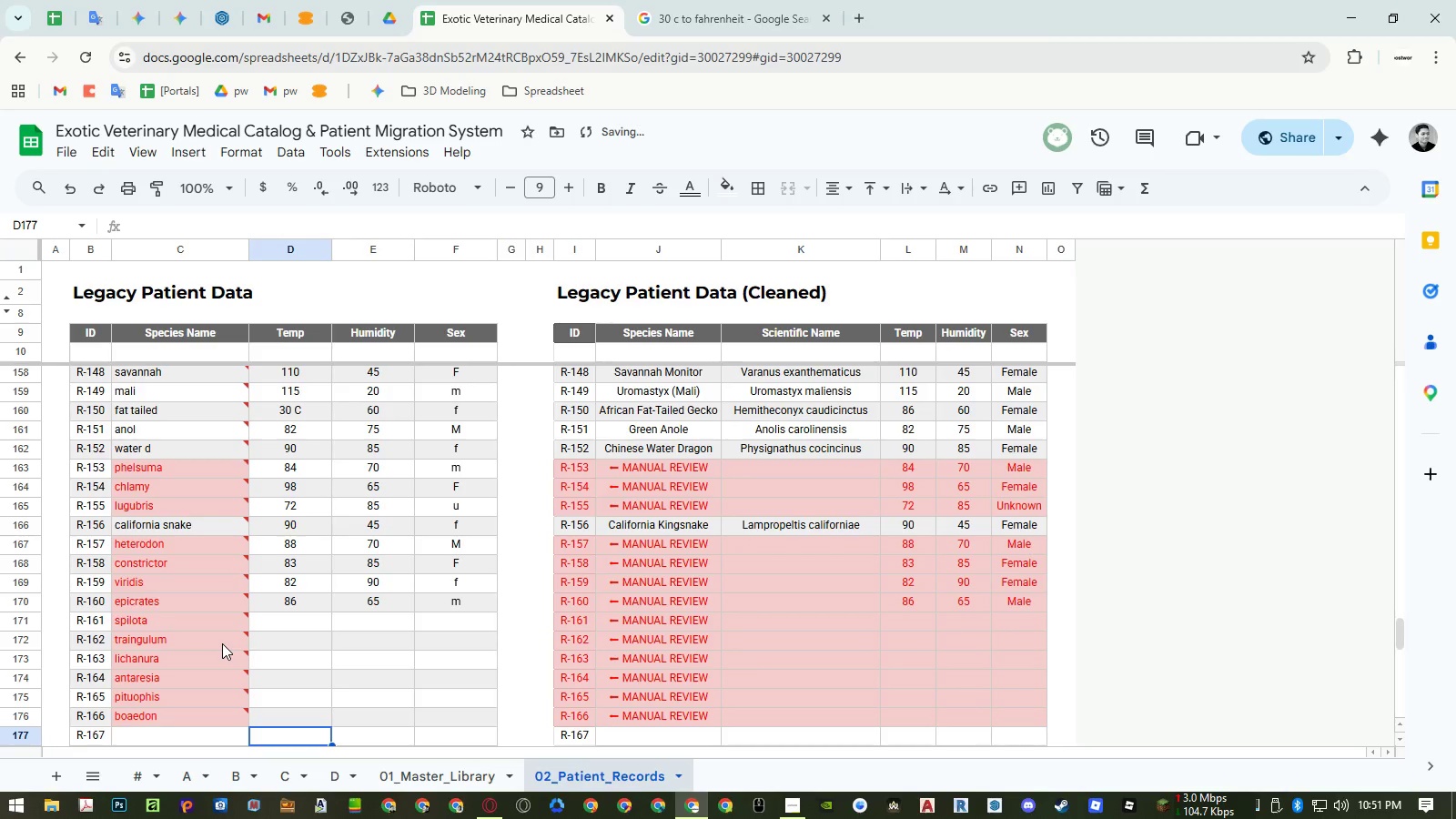 
key(Control+ControlLeft)
 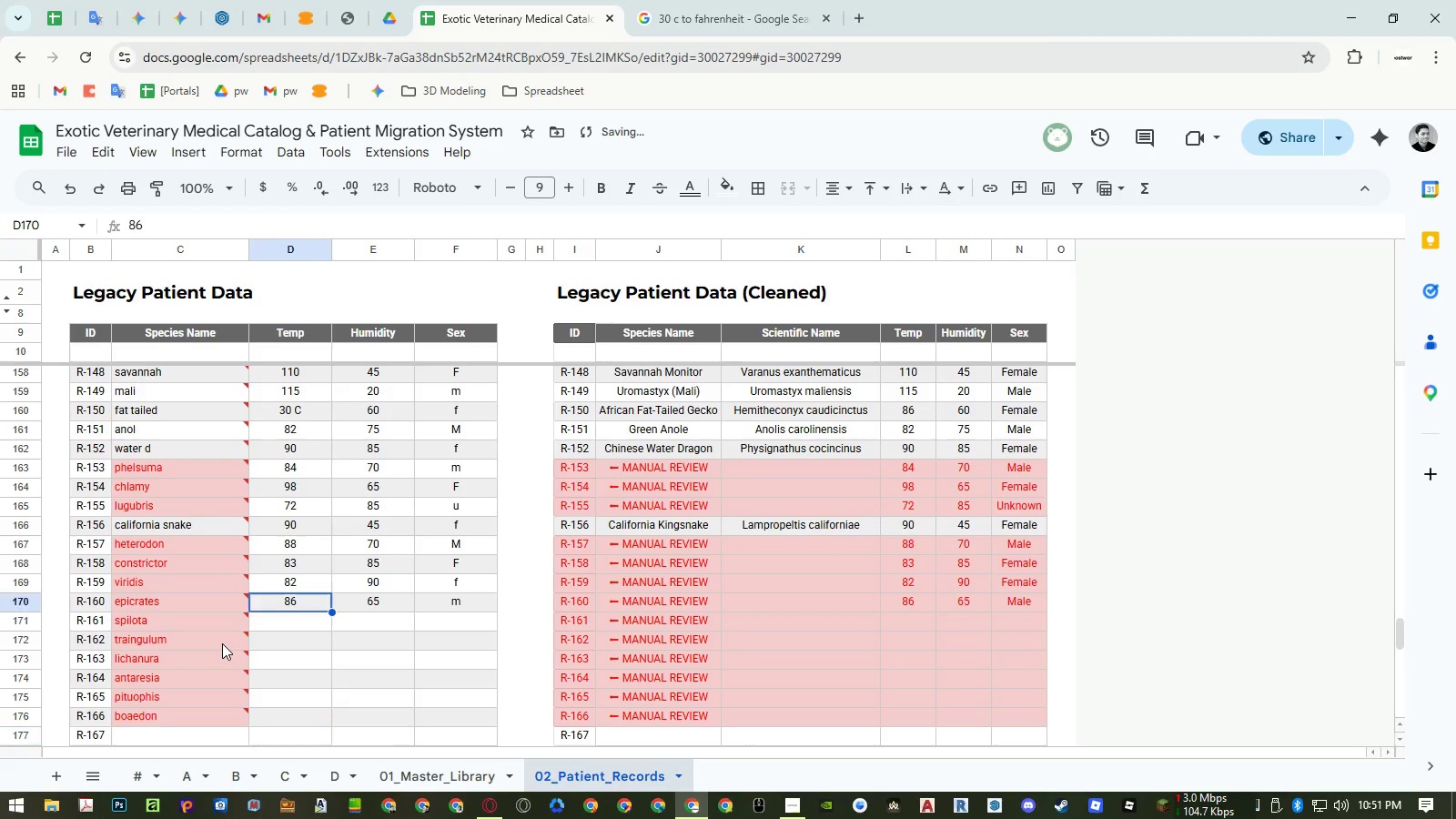 
key(Control+ArrowUp)
 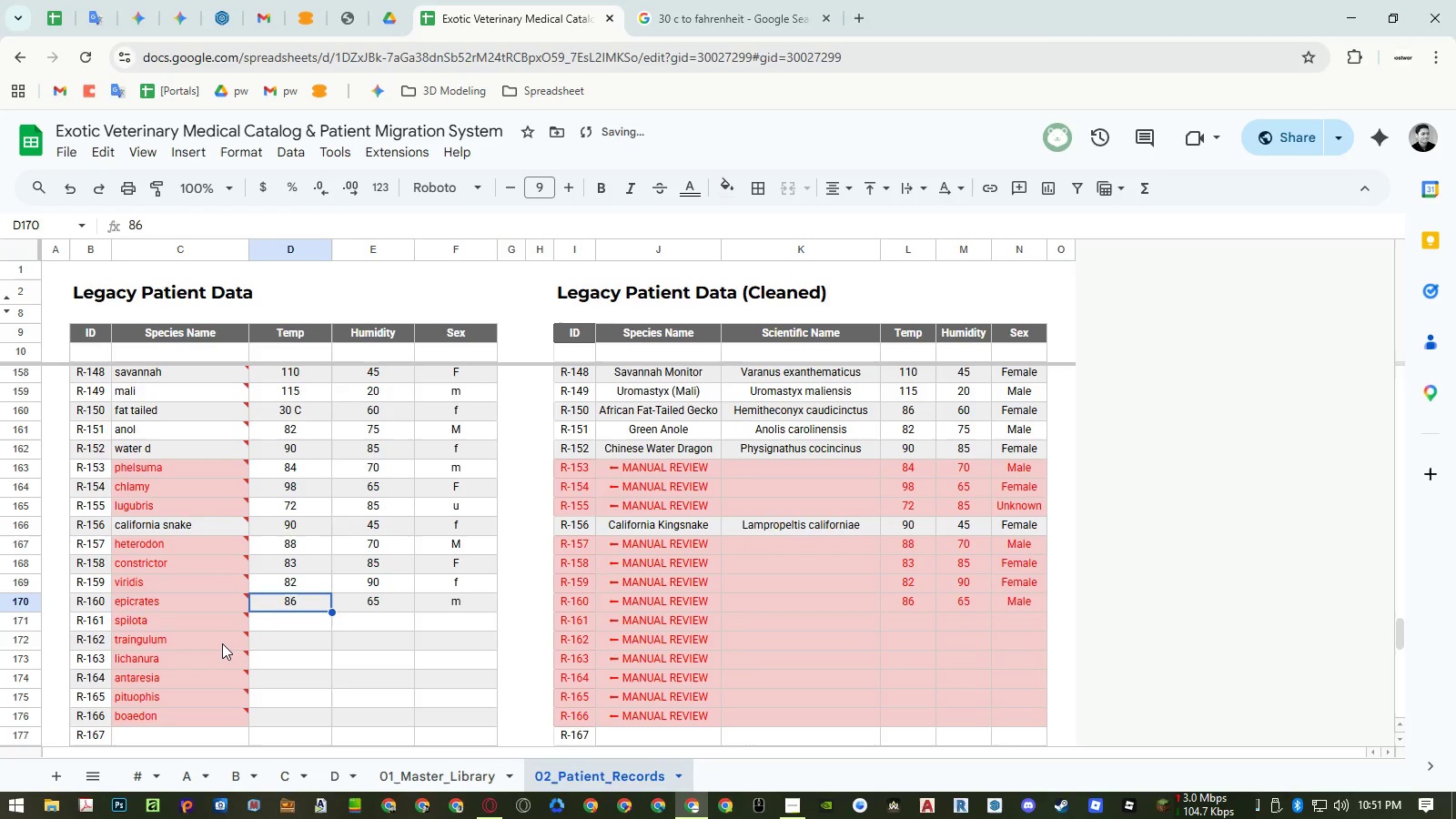 
key(ArrowDown)
 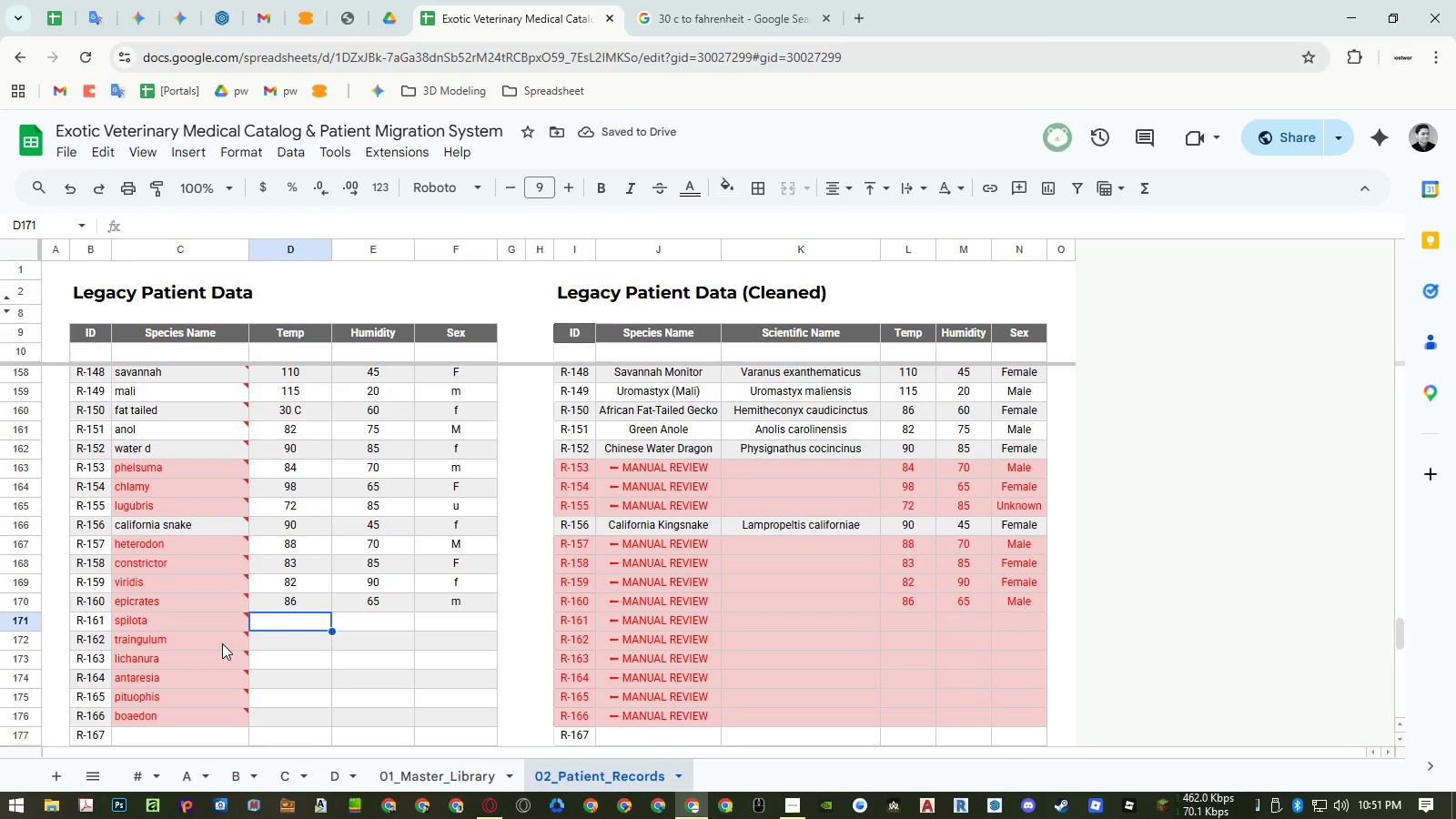 
key(ArrowLeft)
 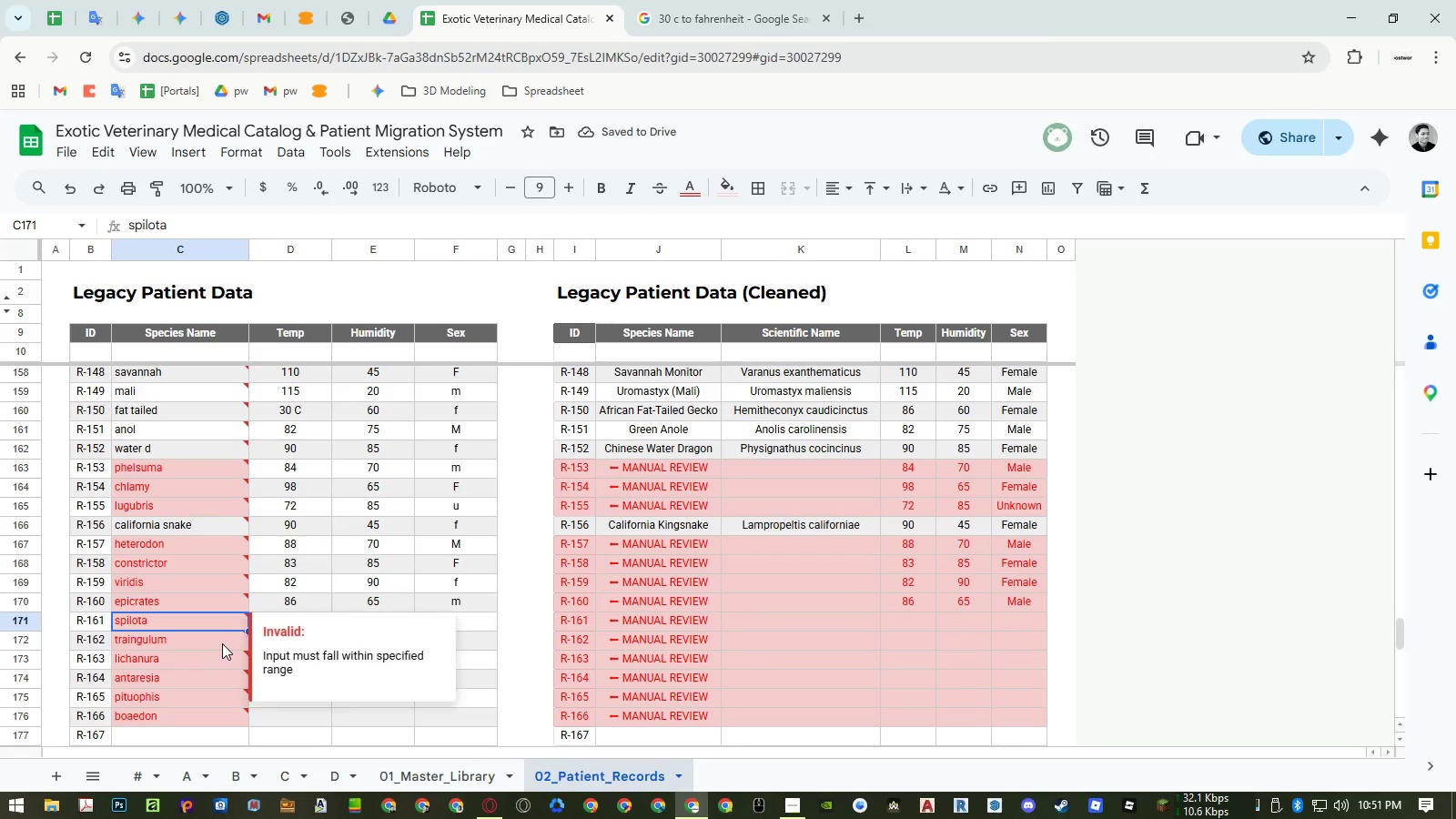 
key(ArrowDown)
 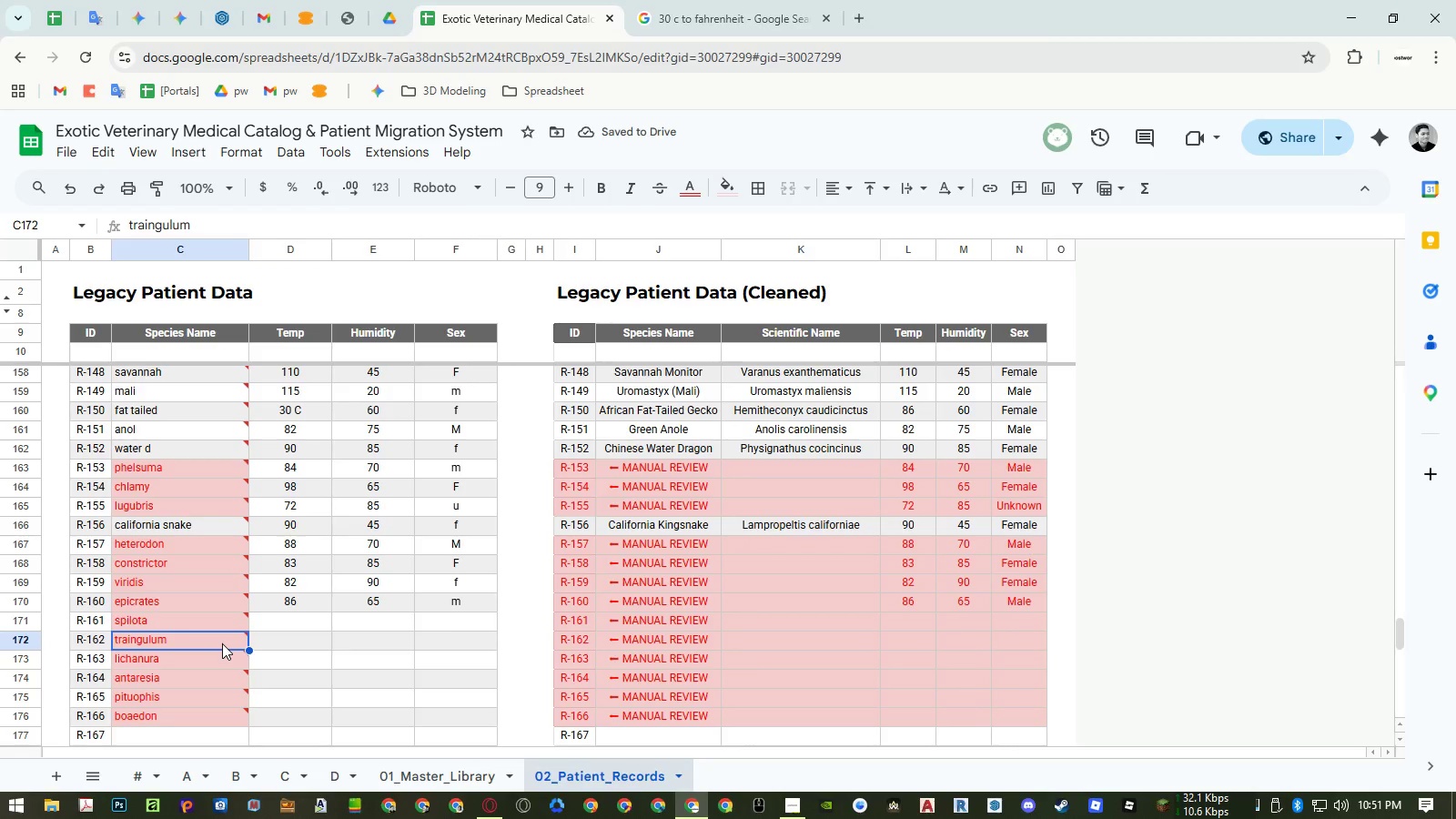 
key(ArrowDown)
 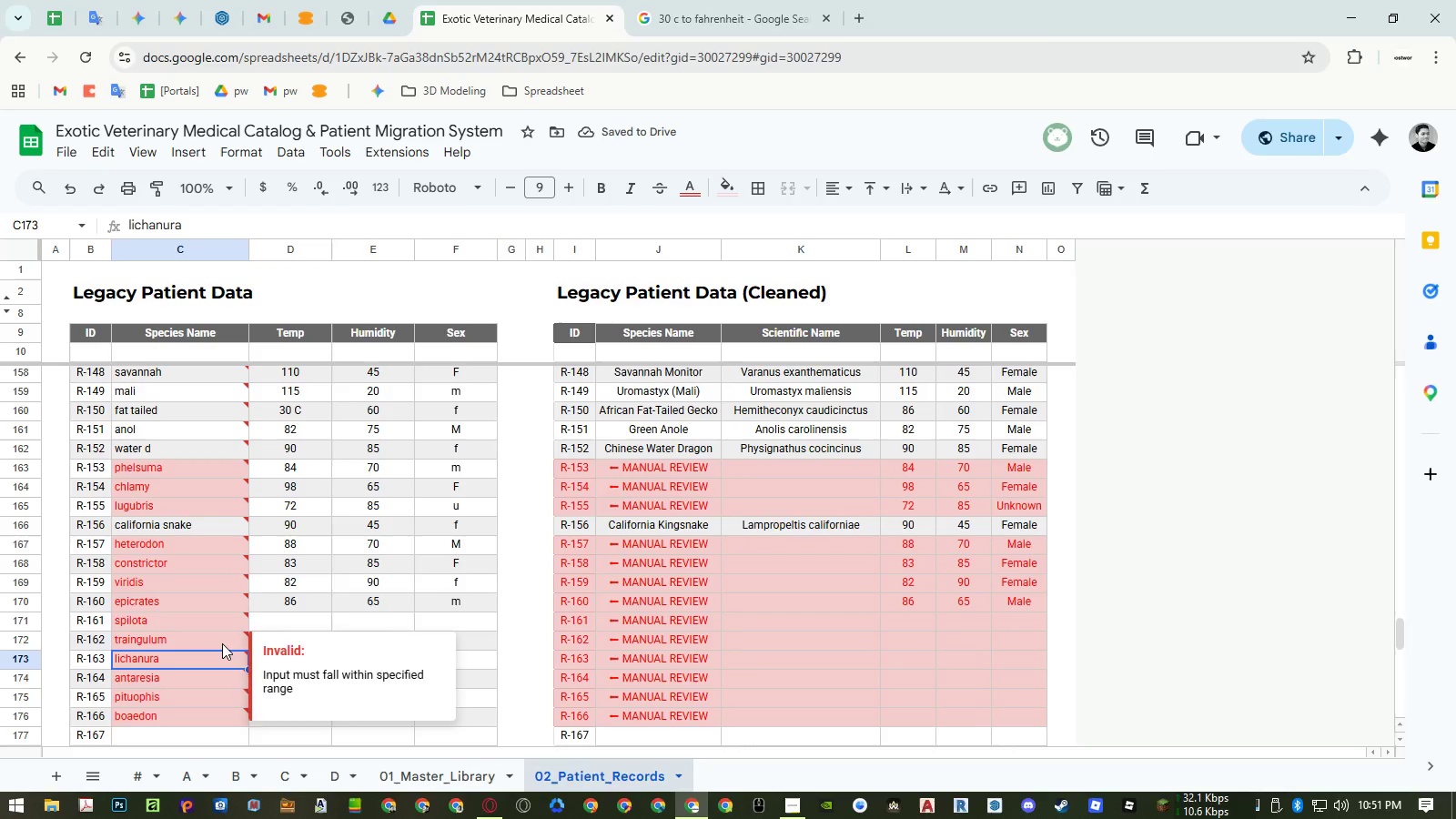 
key(ArrowDown)
 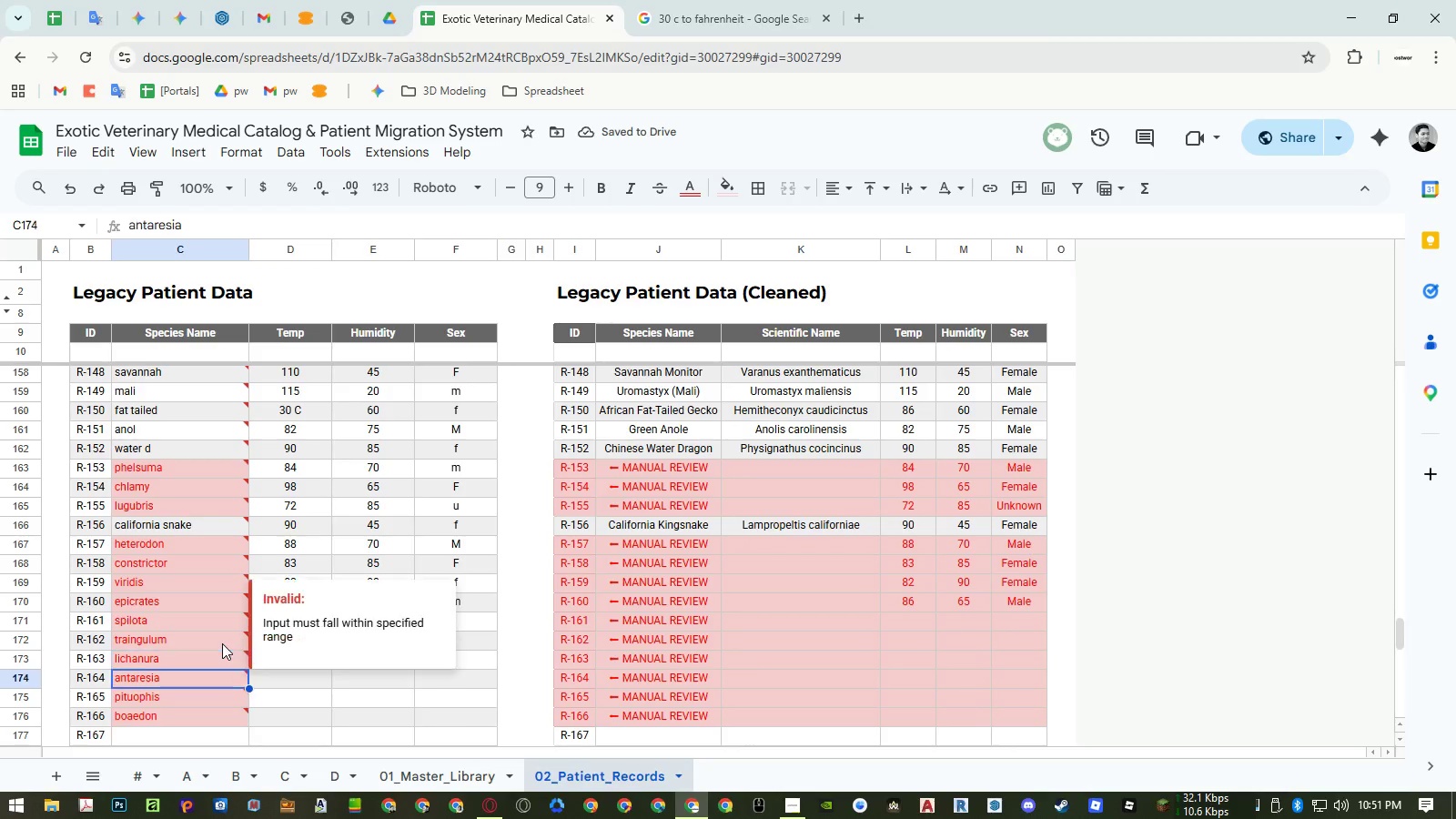 
key(ArrowDown)
 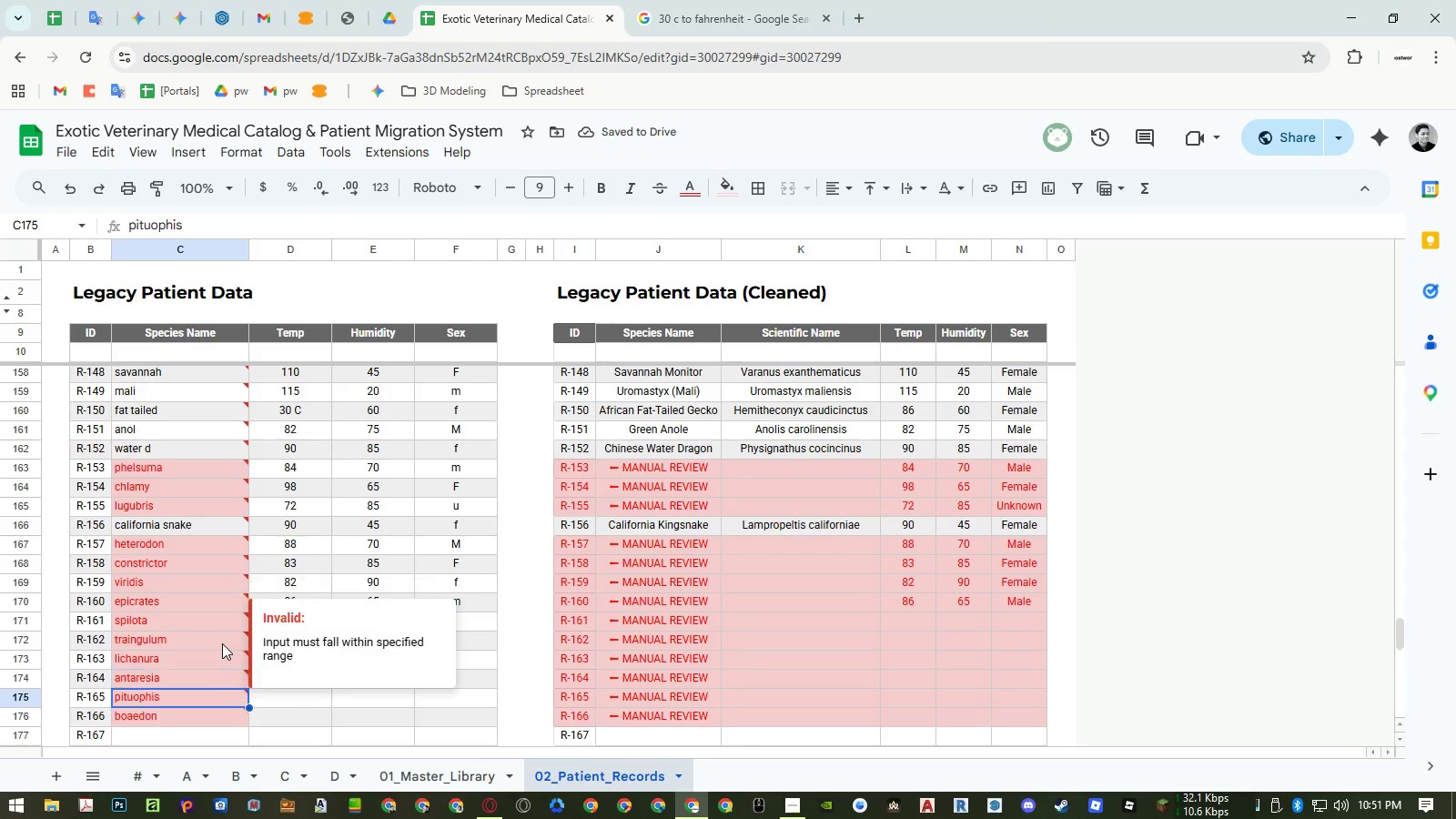 
key(ArrowDown)
 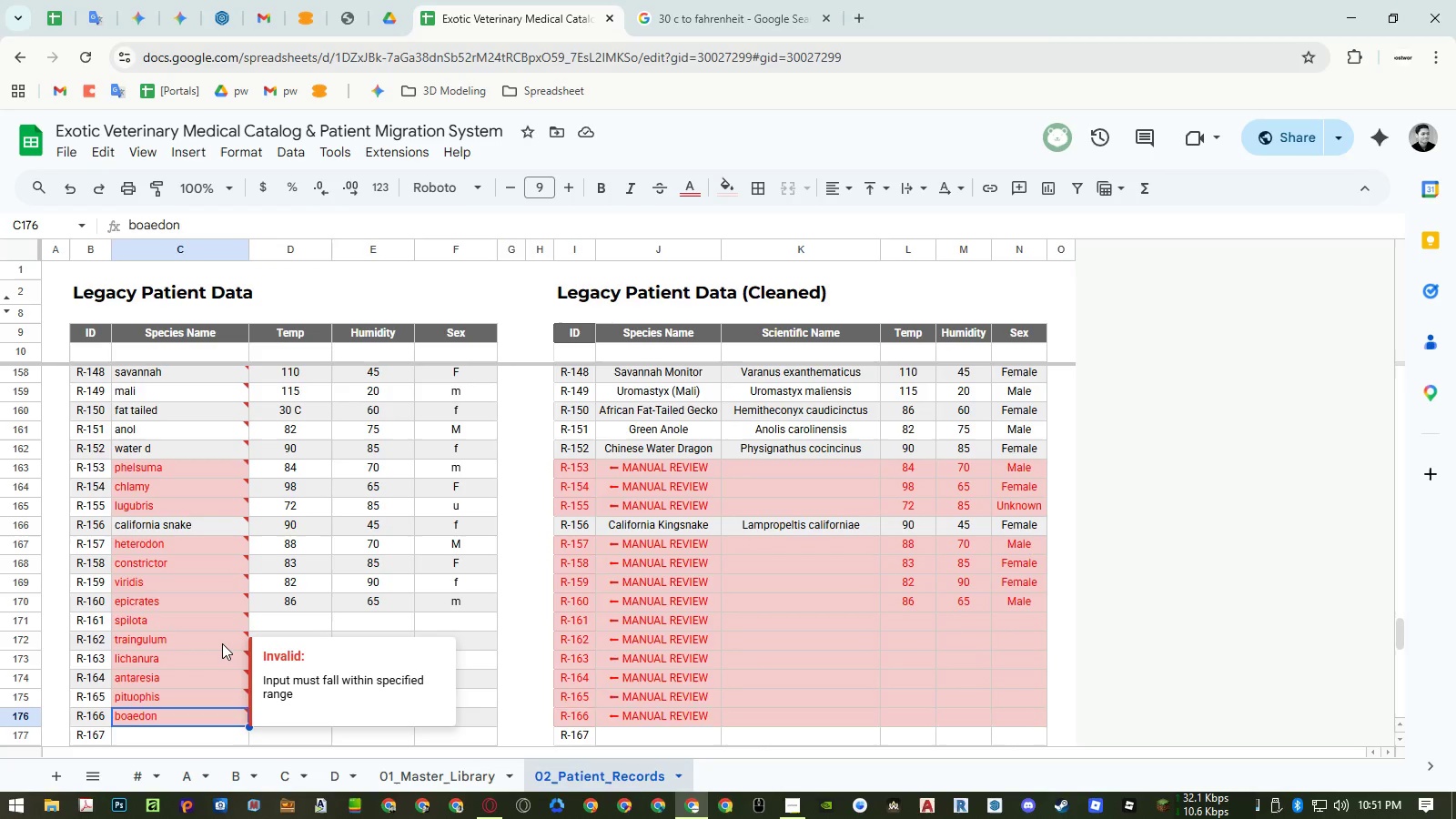 
key(Delete)
 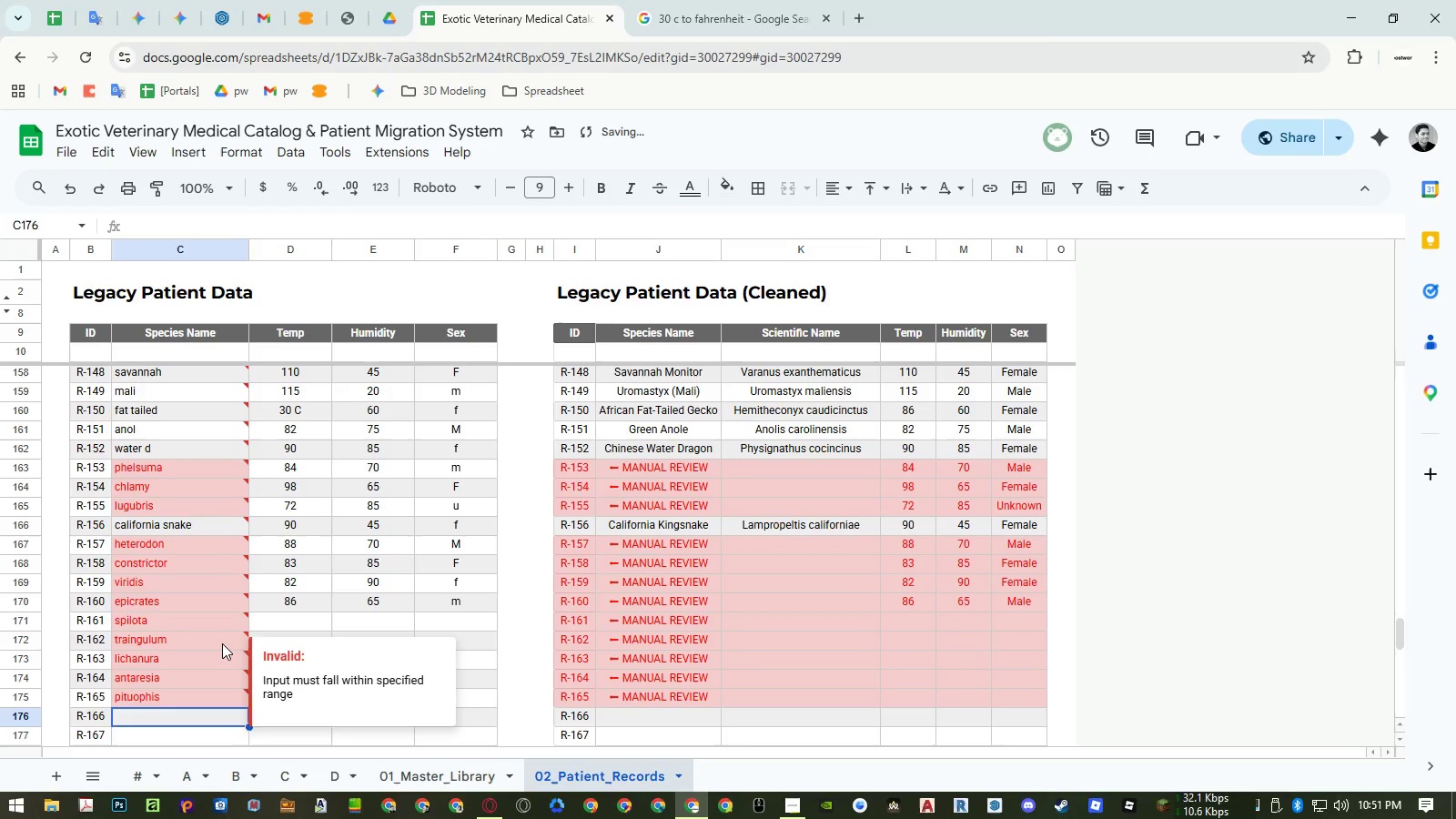 
key(ArrowRight)
 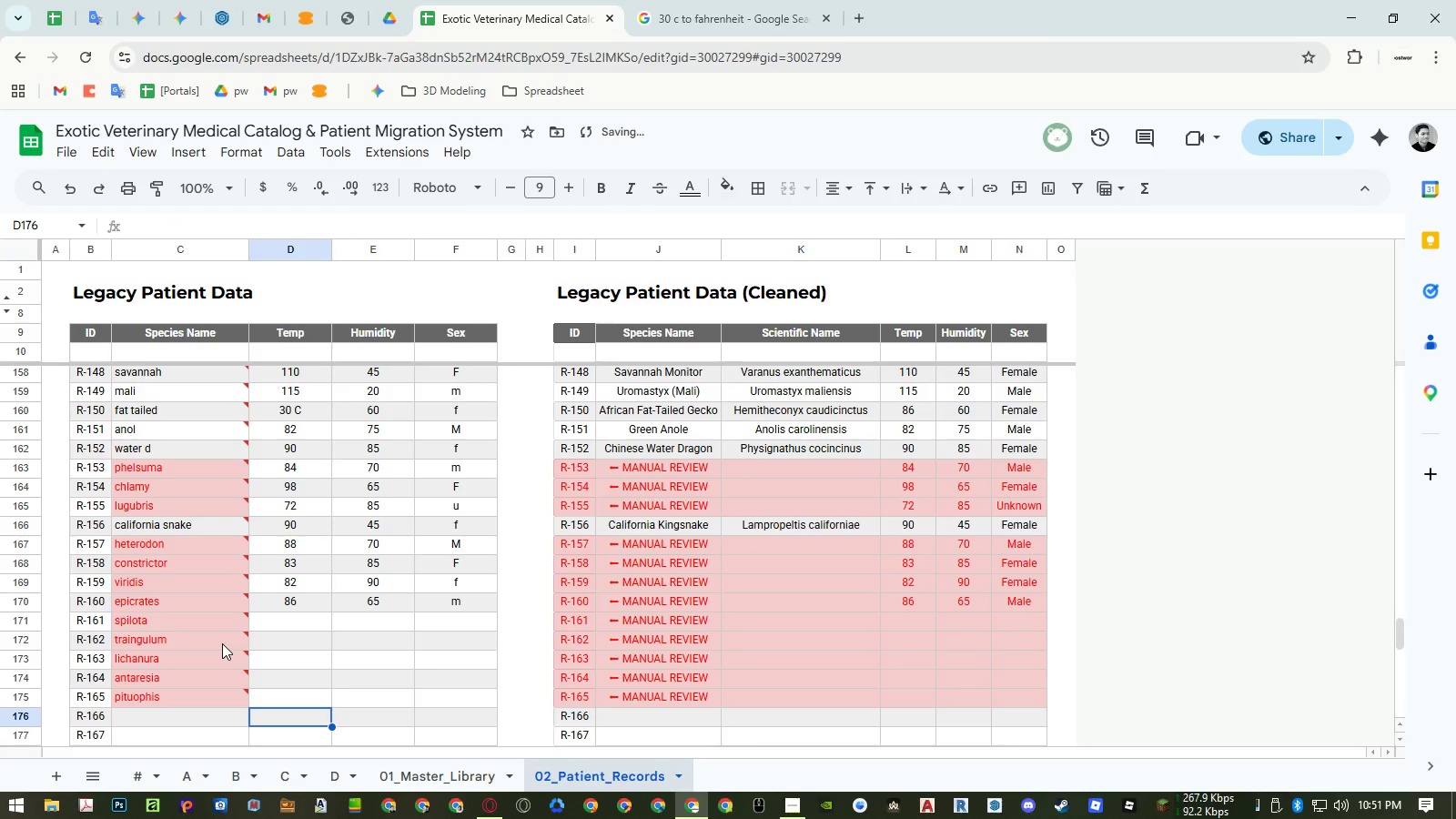 
key(Control+ArrowUp)
 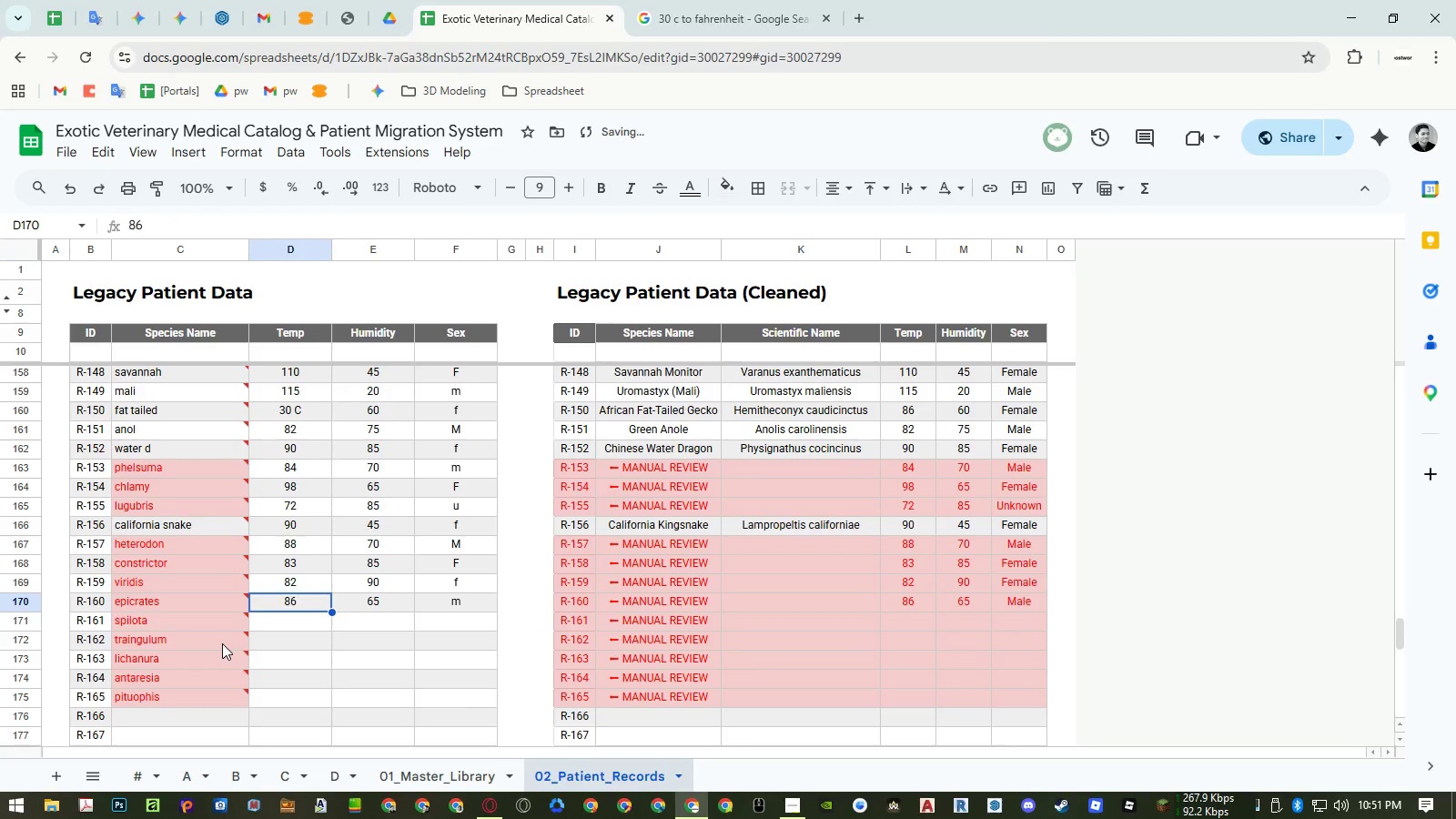 
key(ArrowDown)
 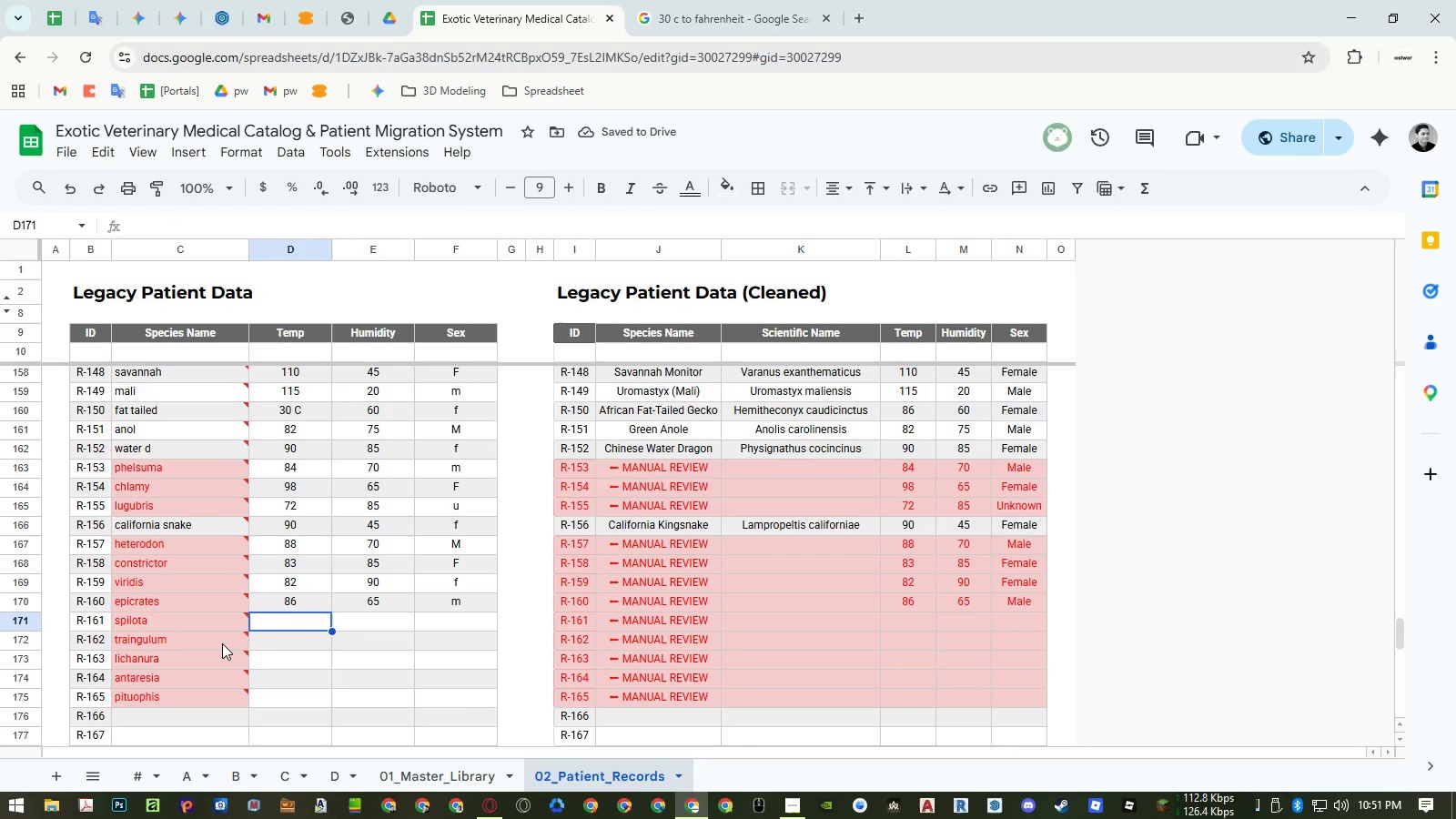 
key(Numpad8)
 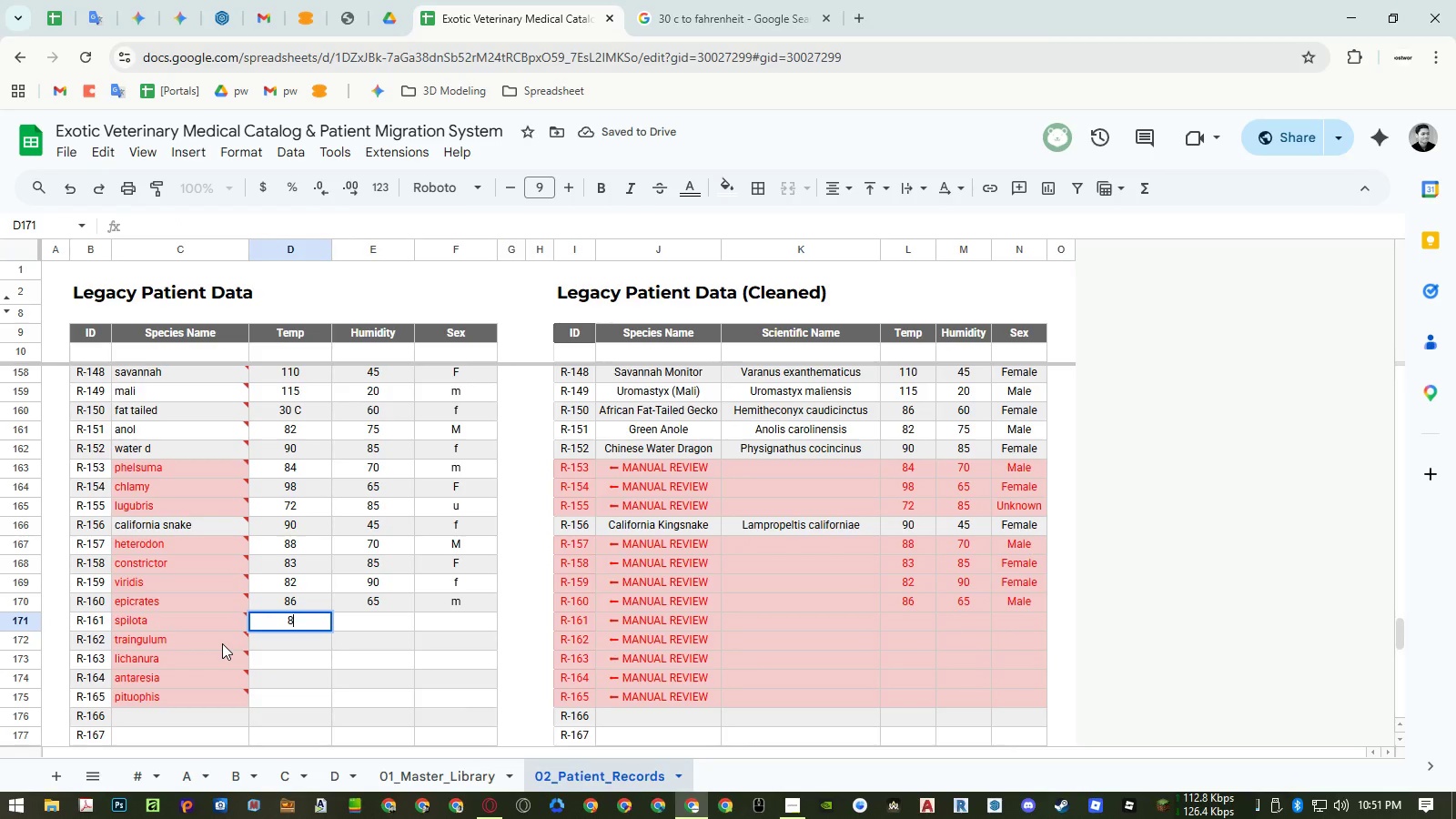 
key(Numpad6)
 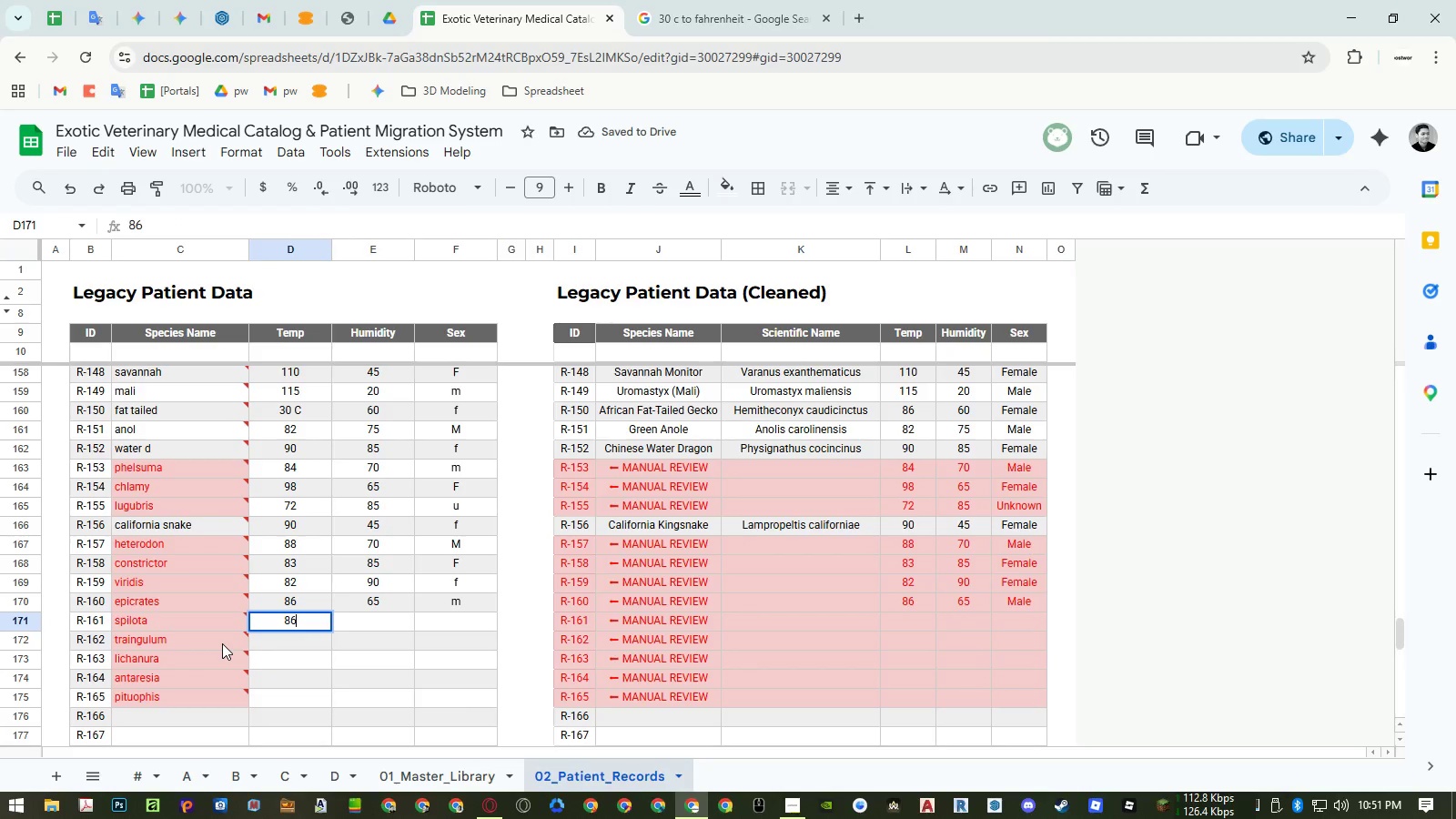 
key(NumpadEnter)
 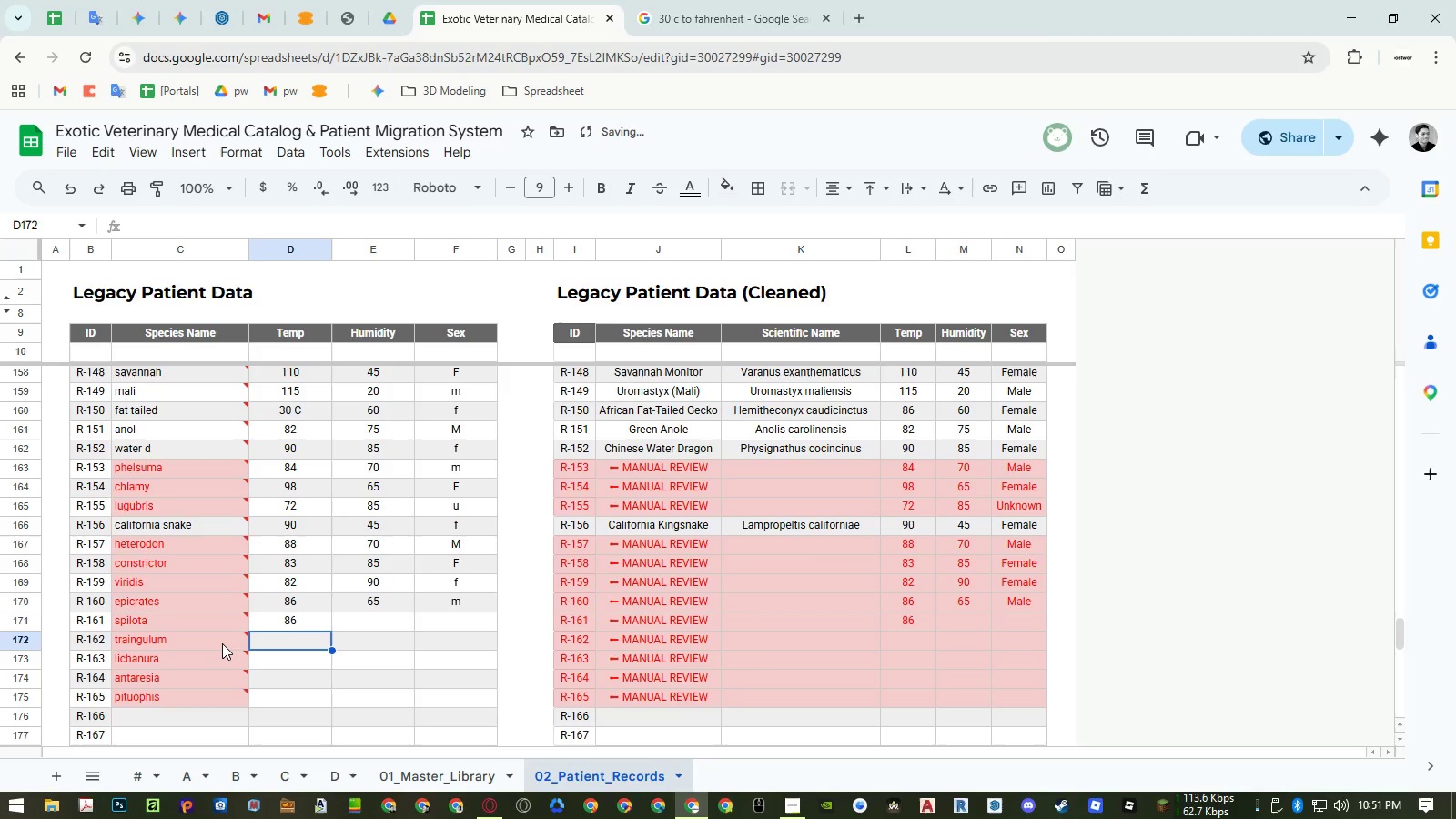 
key(Numpad8)
 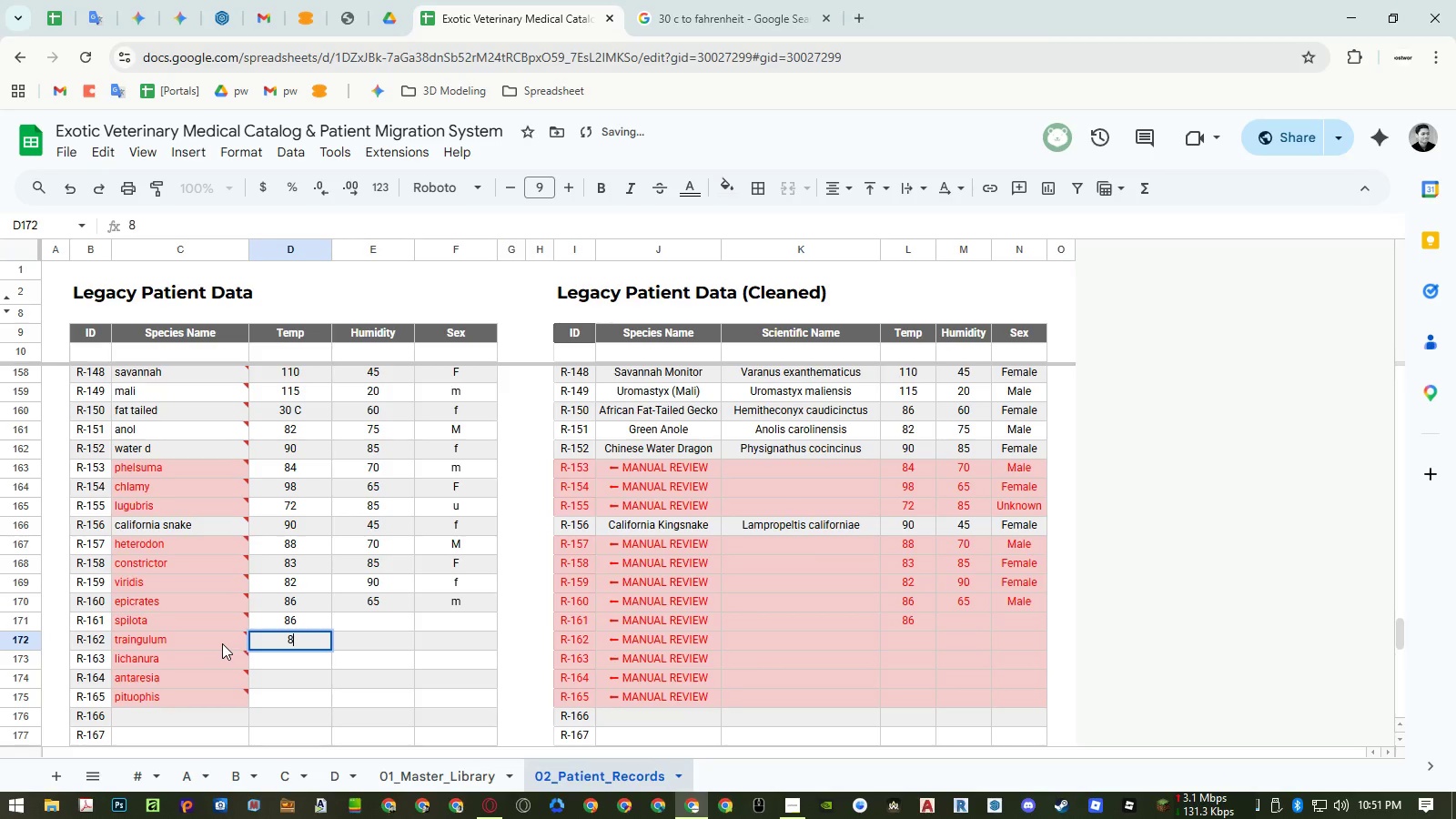 
key(Numpad1)
 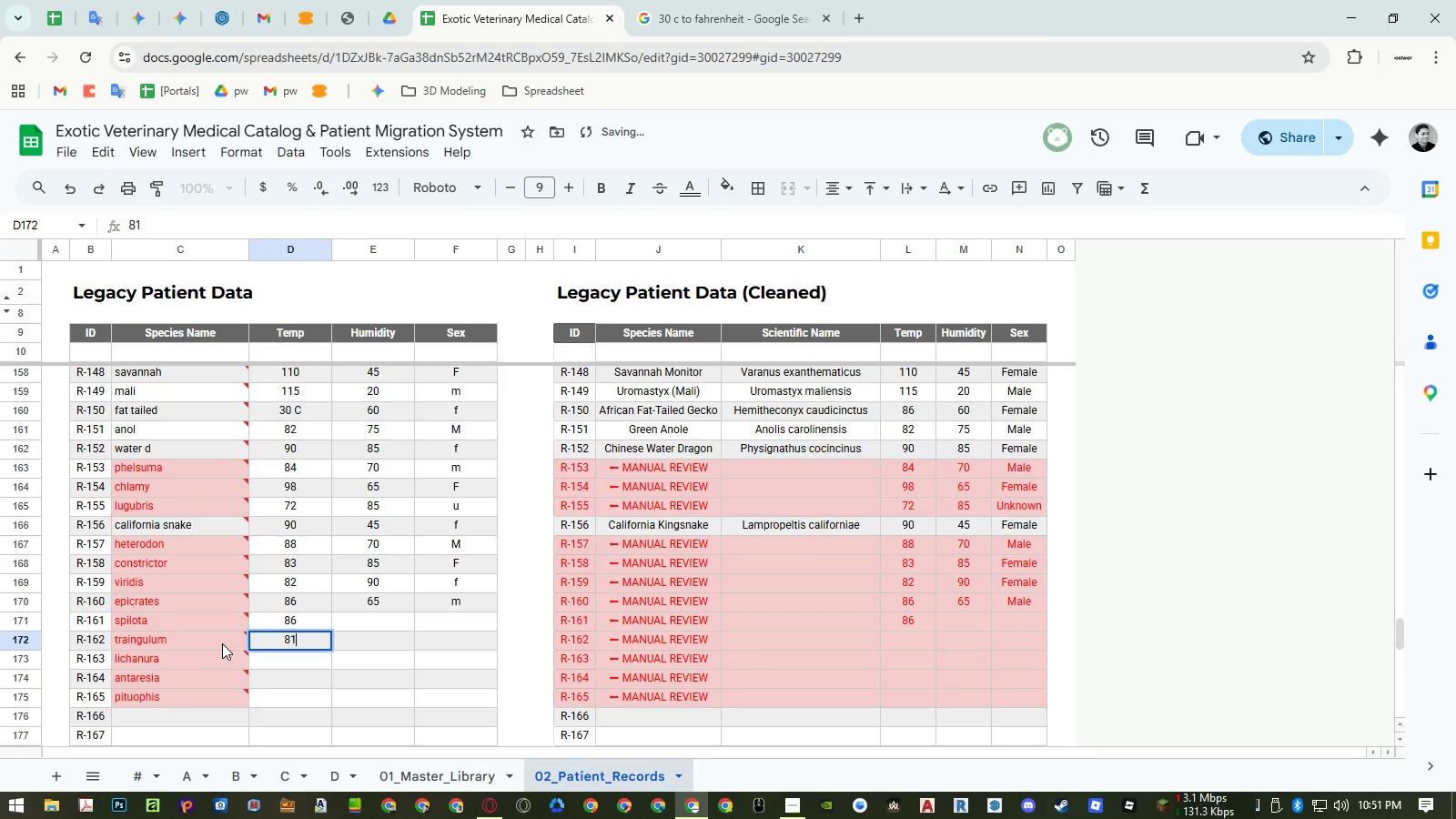 
key(NumpadEnter)
 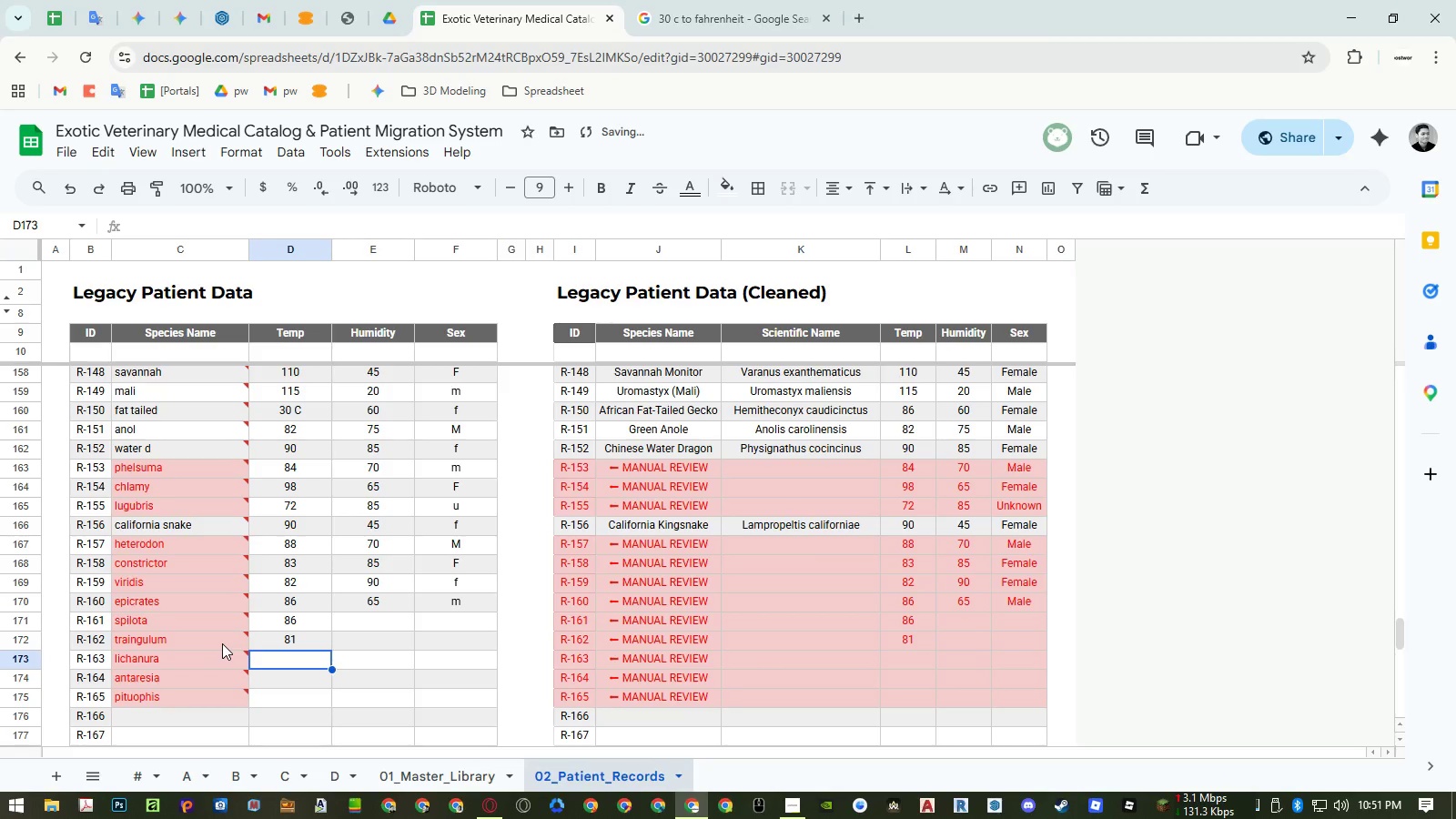 
key(Numpad8)
 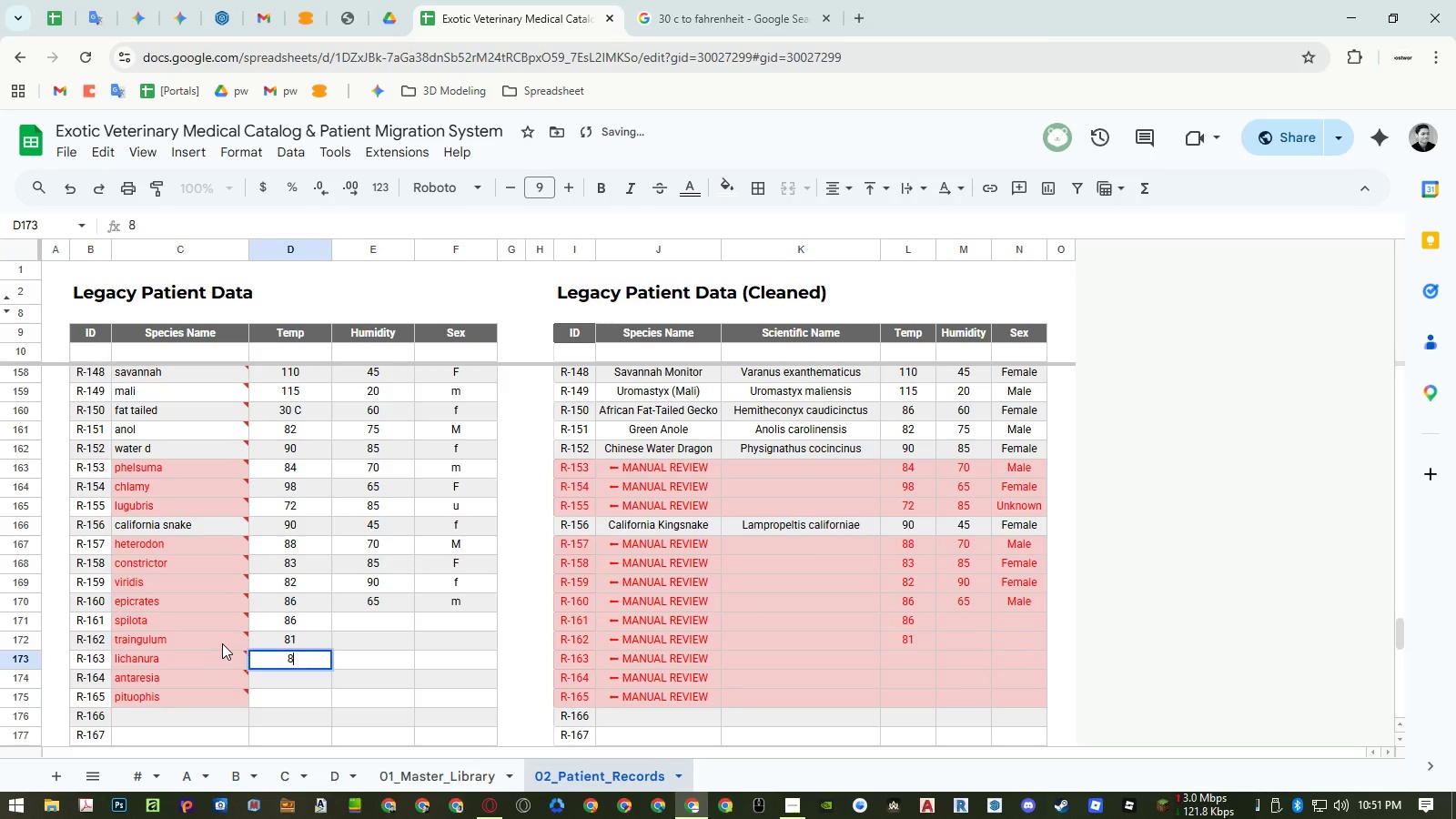 
key(Numpad5)
 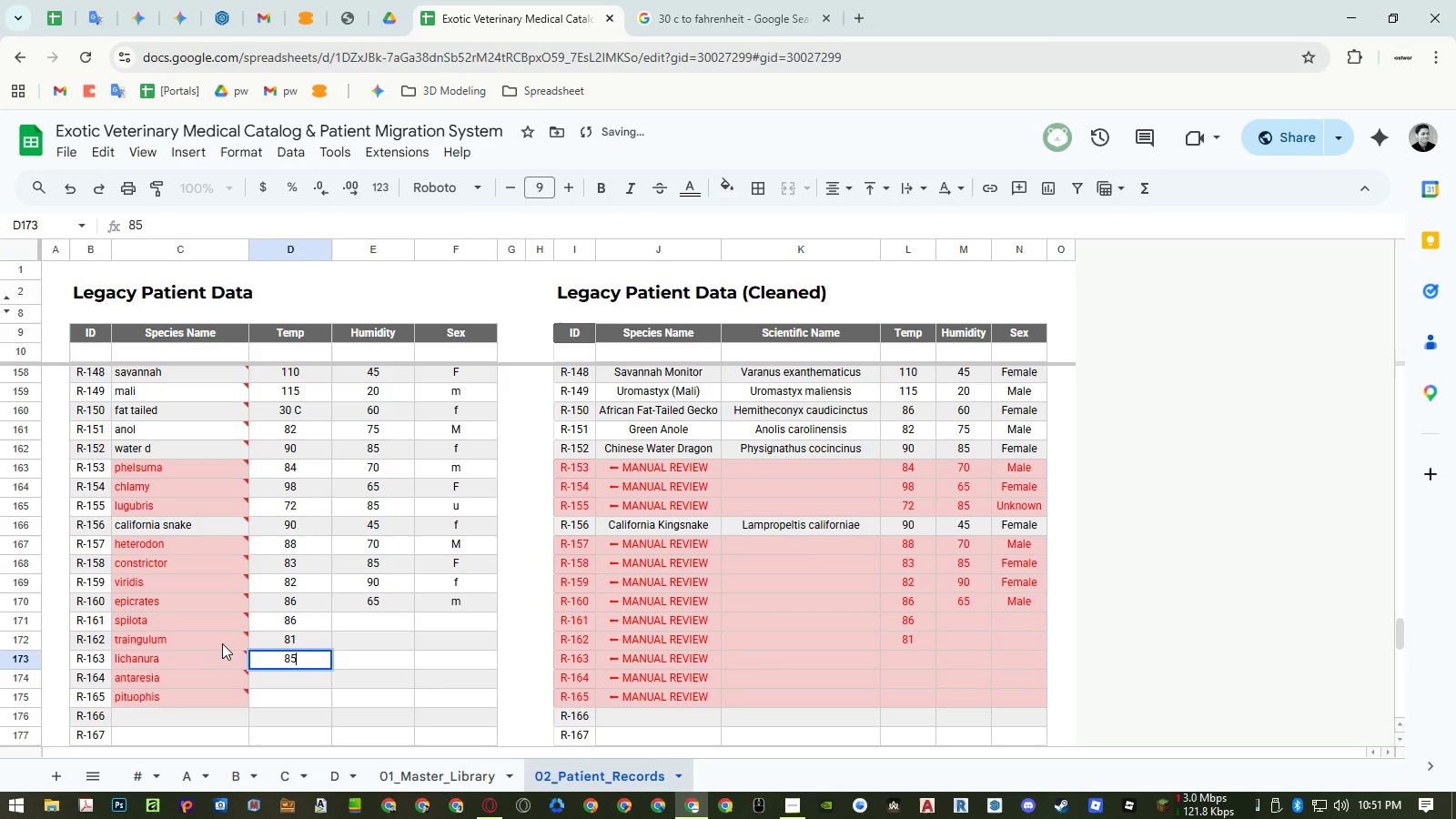 
key(NumpadEnter)
 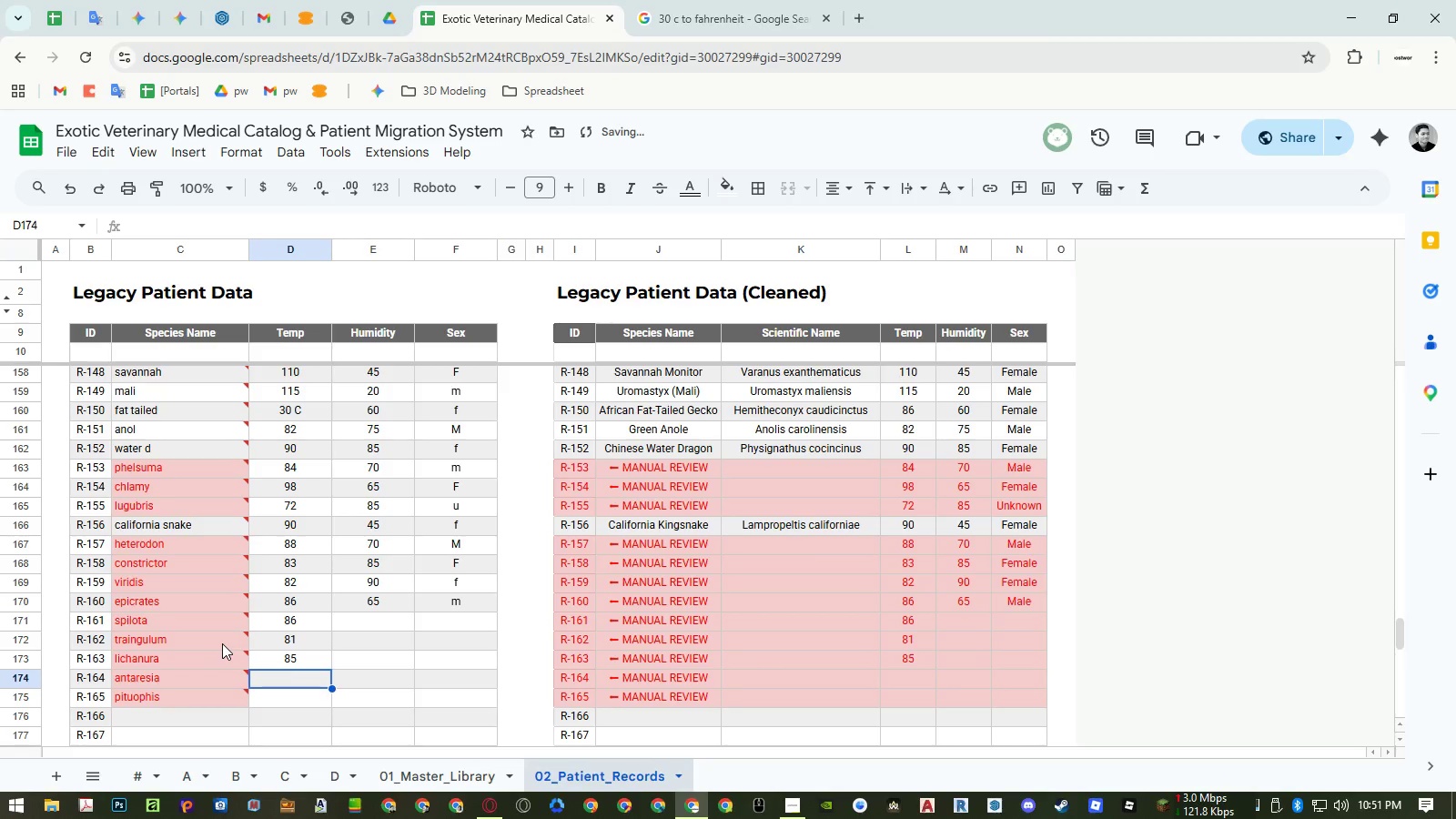 
key(Numpad8)
 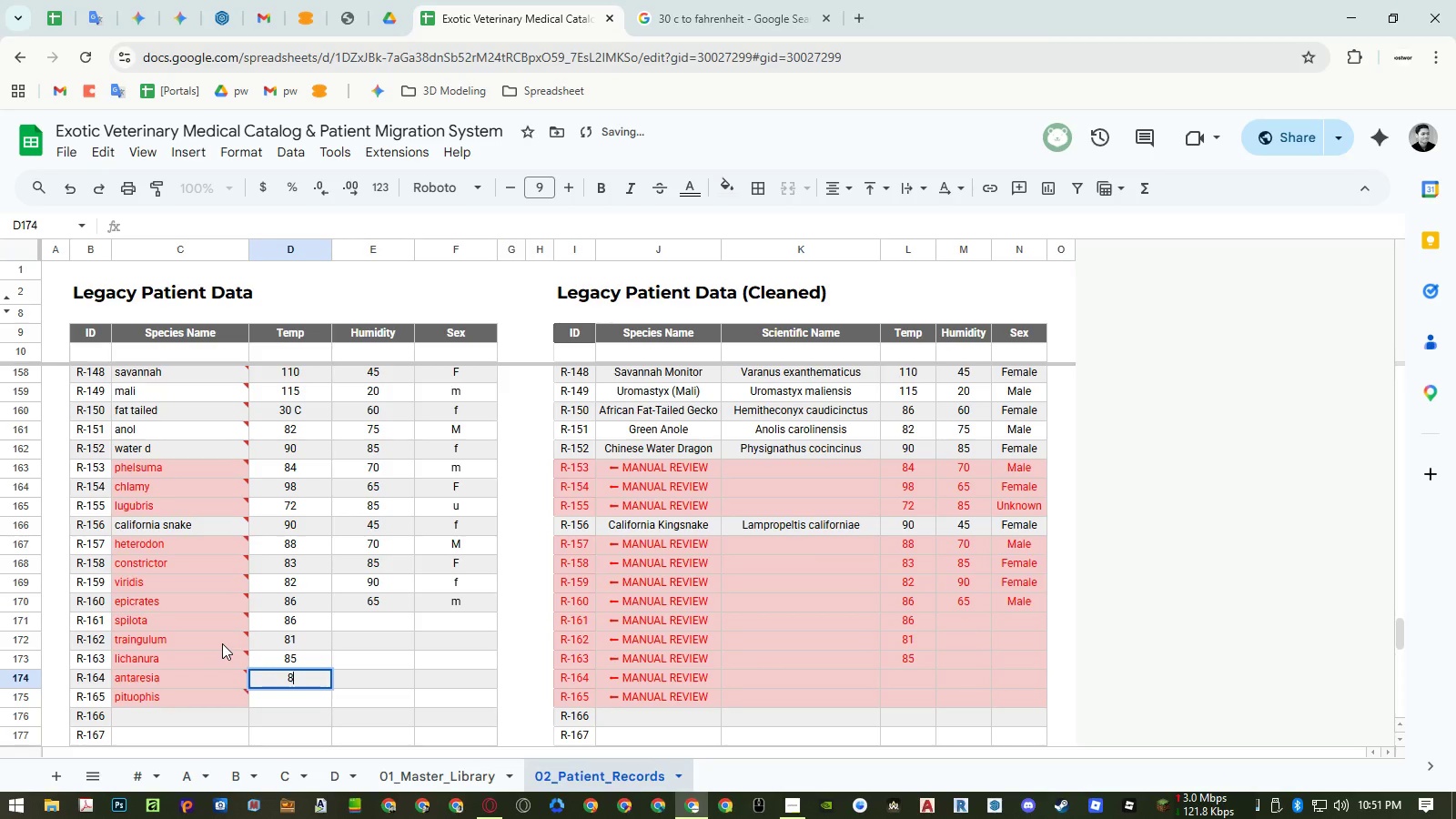 
key(Numpad5)
 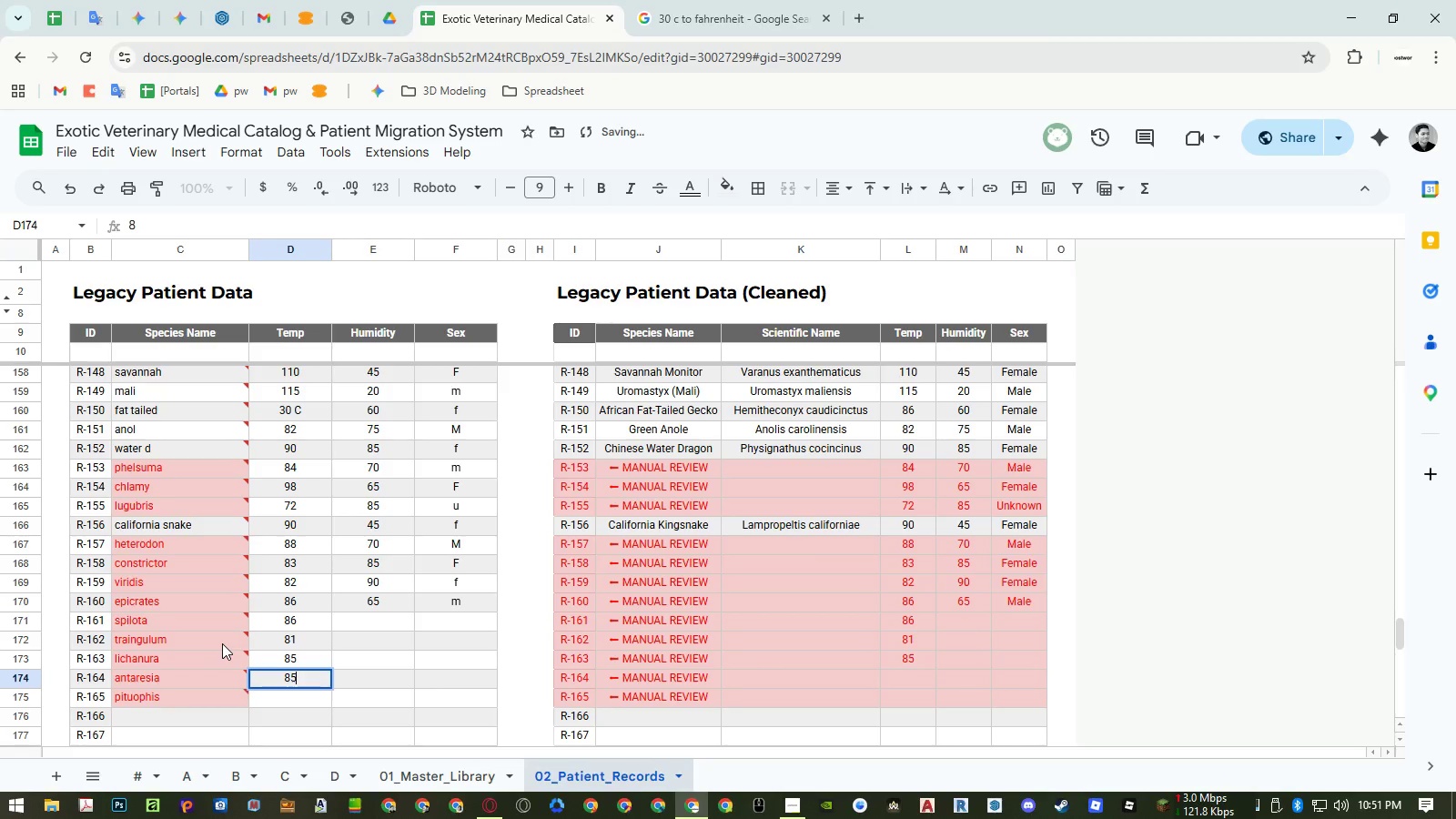 
key(NumpadEnter)
 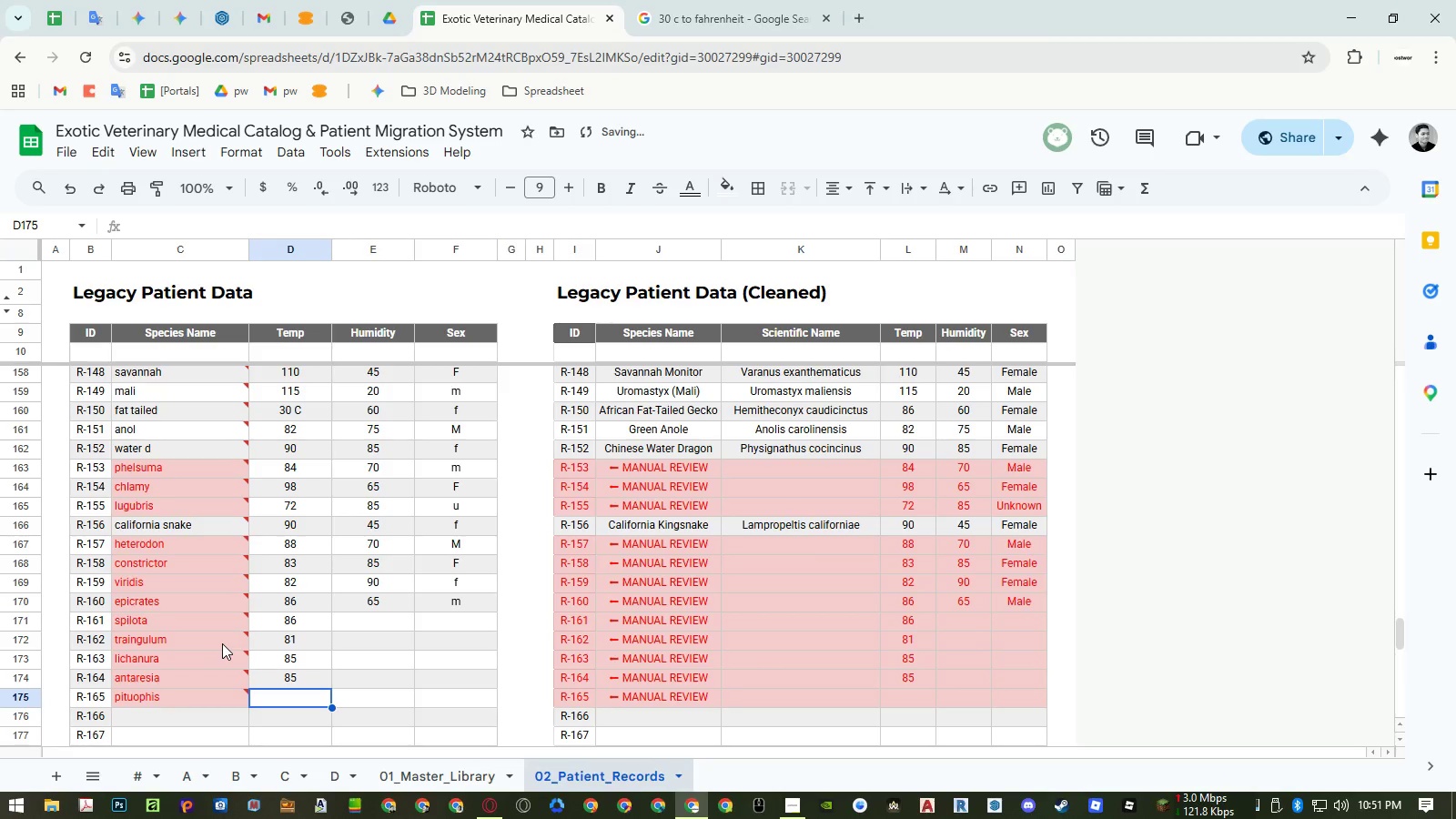 
key(Numpad8)
 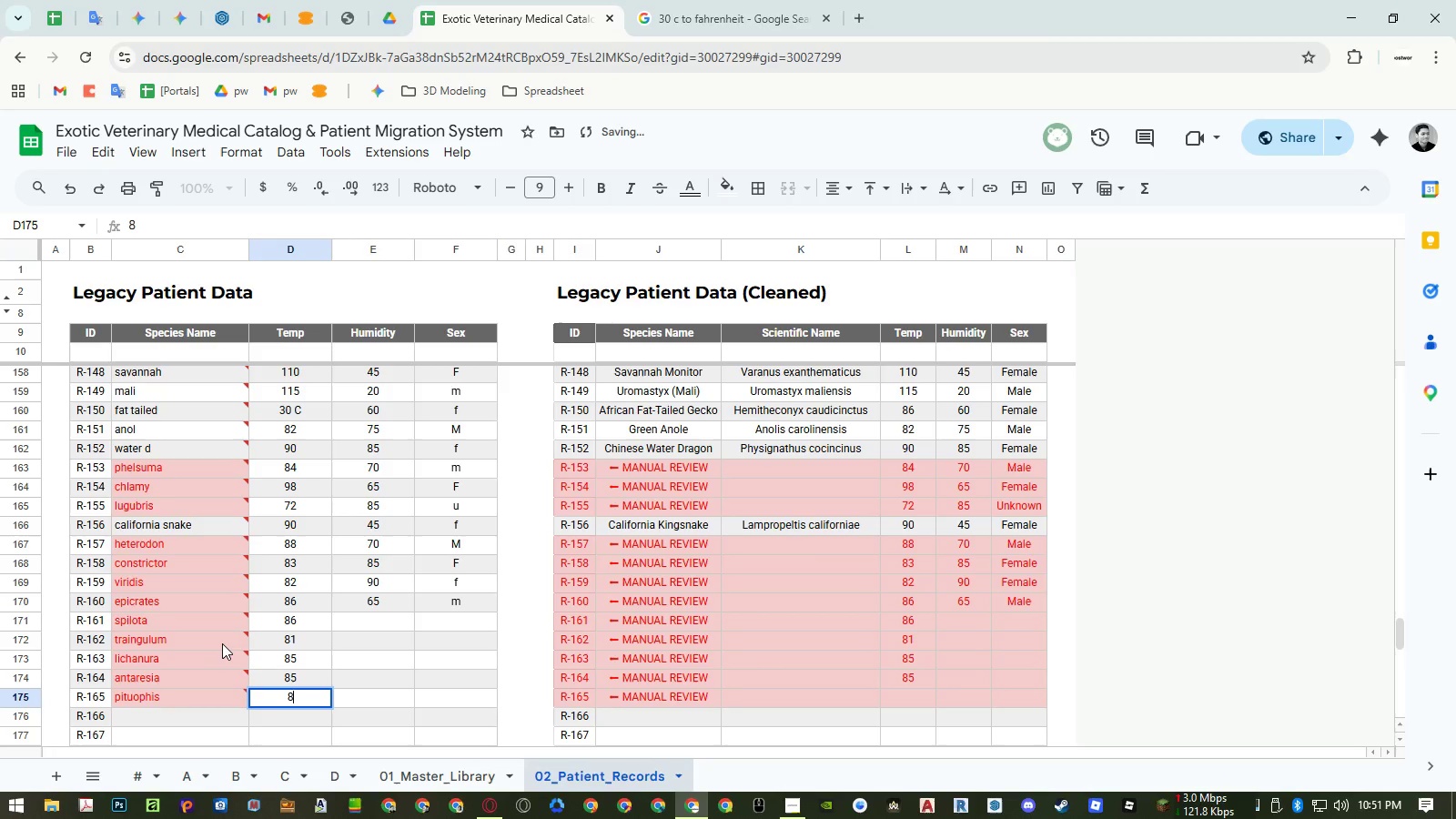 
key(Numpad3)
 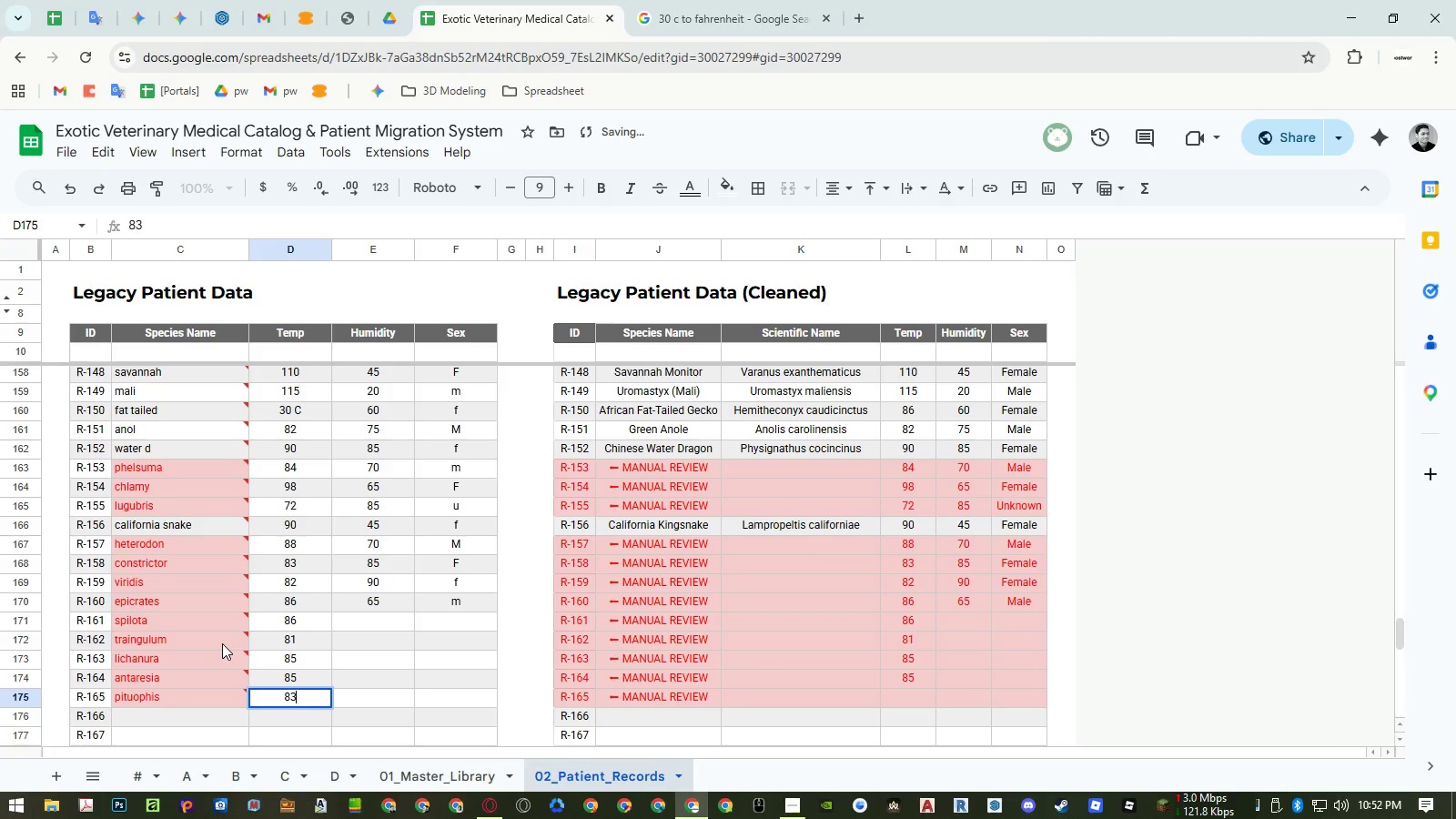 
key(NumpadEnter)
 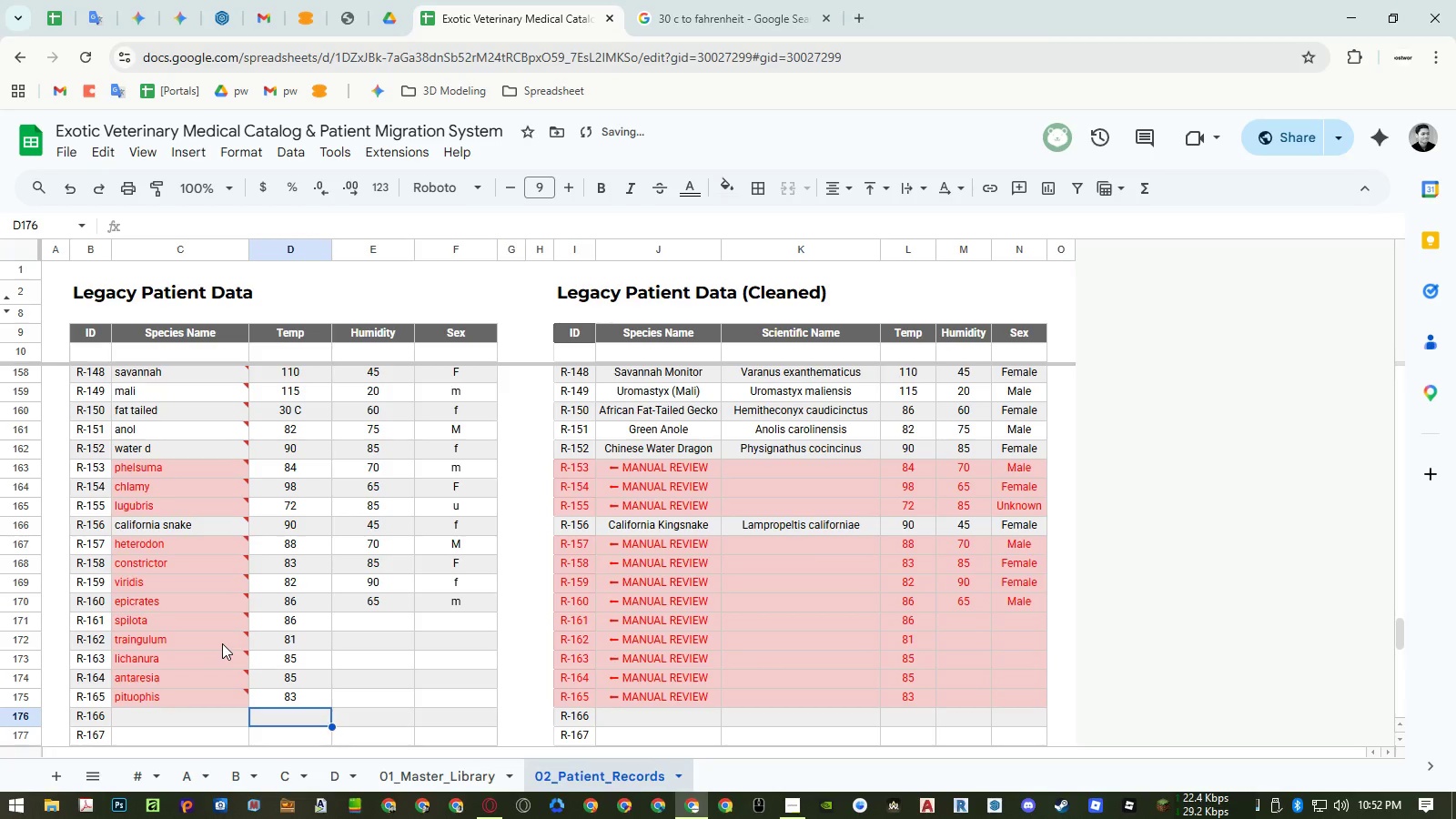 
key(ArrowRight)
 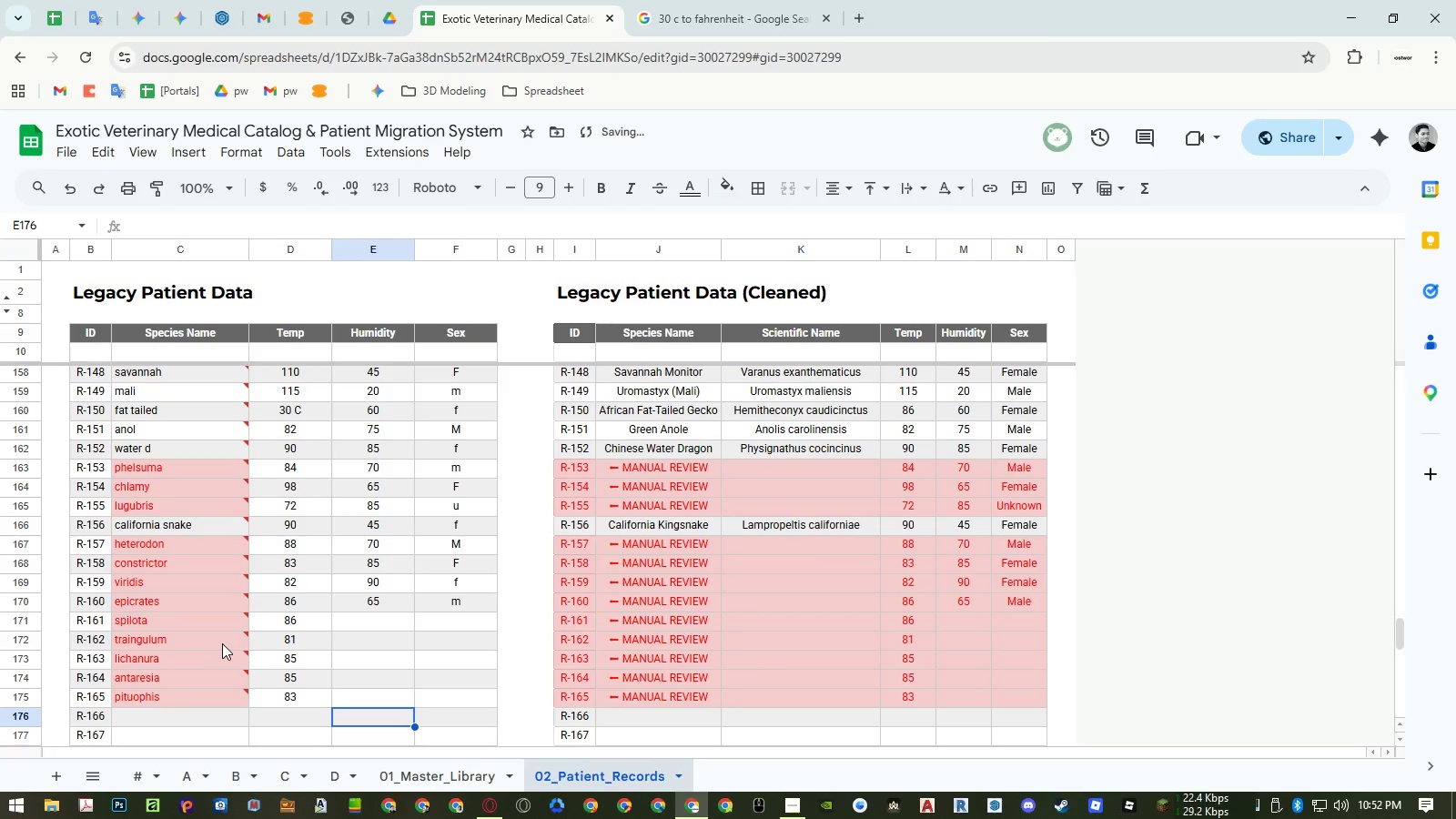 
key(Control+ControlLeft)
 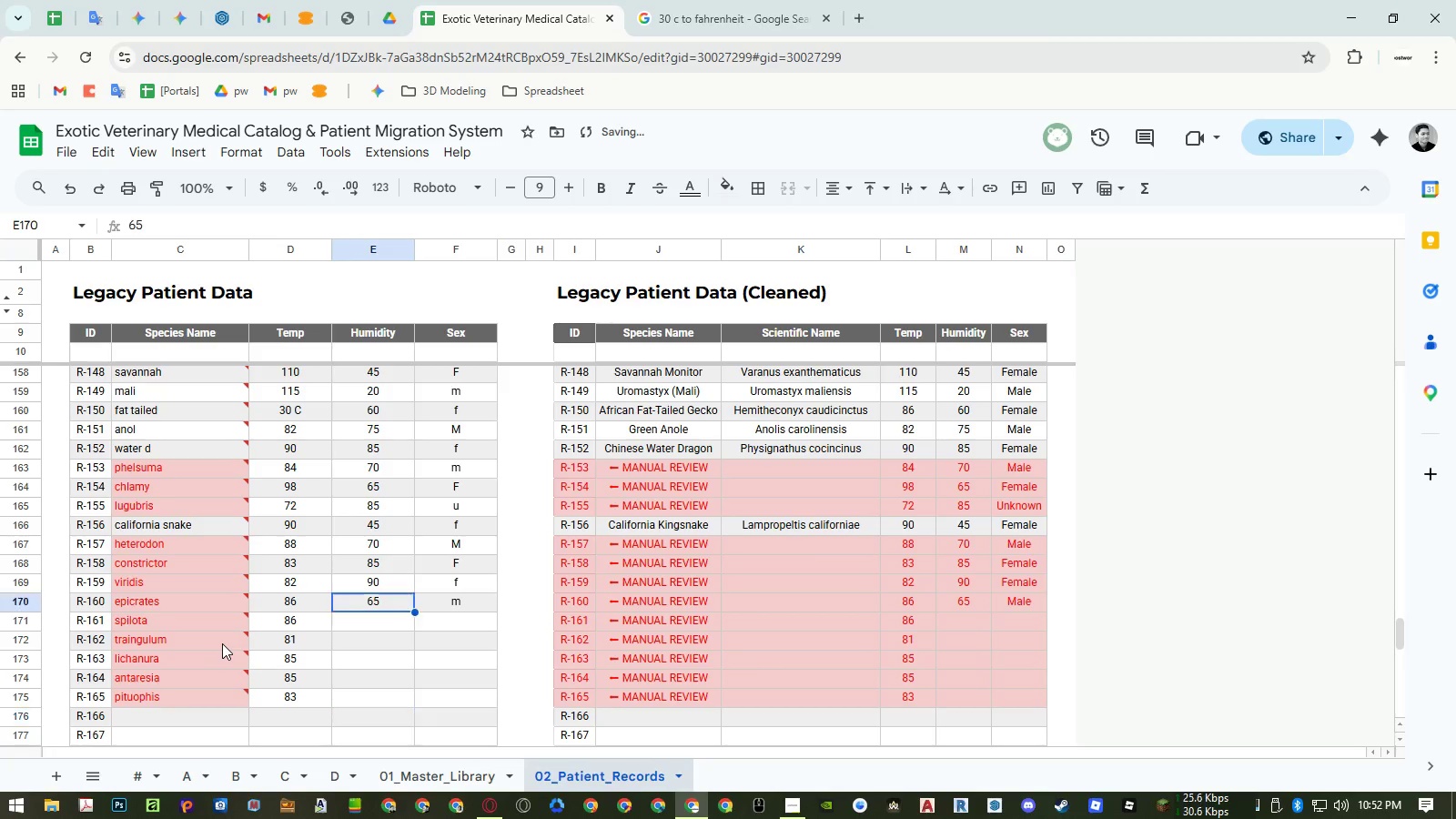 
key(Control+ArrowUp)
 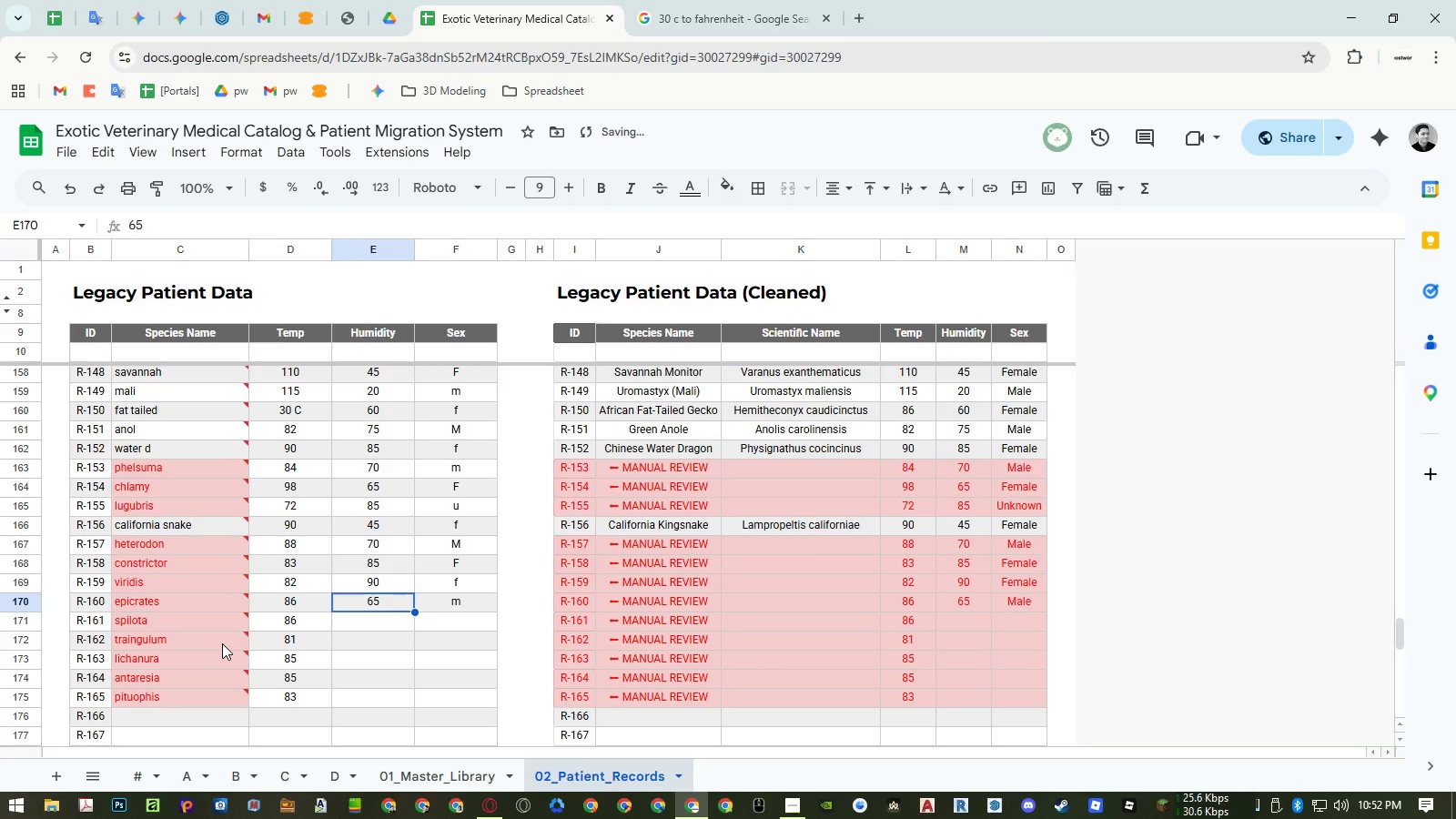 
key(ArrowDown)
 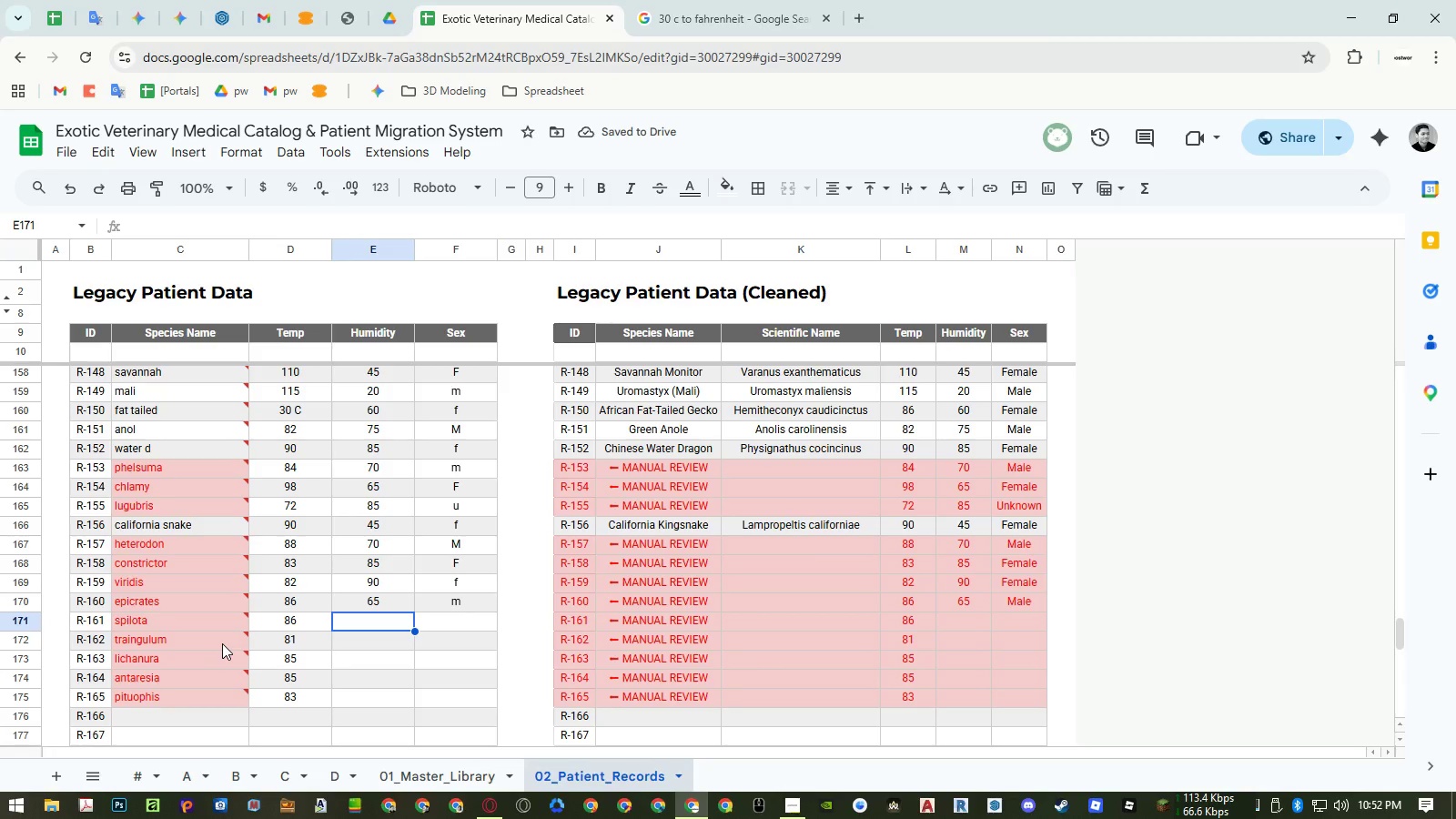 
key(Numpad6)
 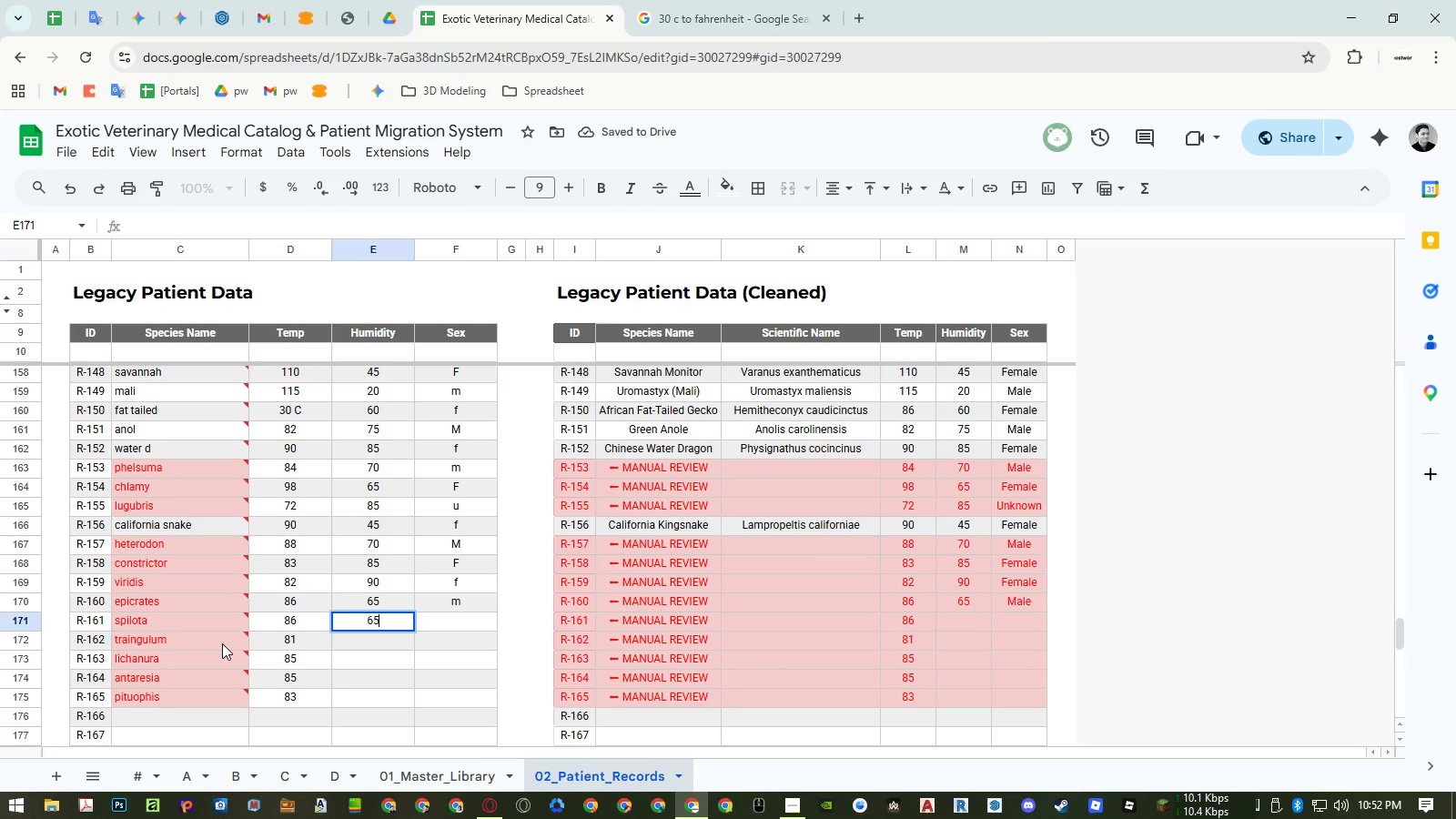 
key(Numpad5)
 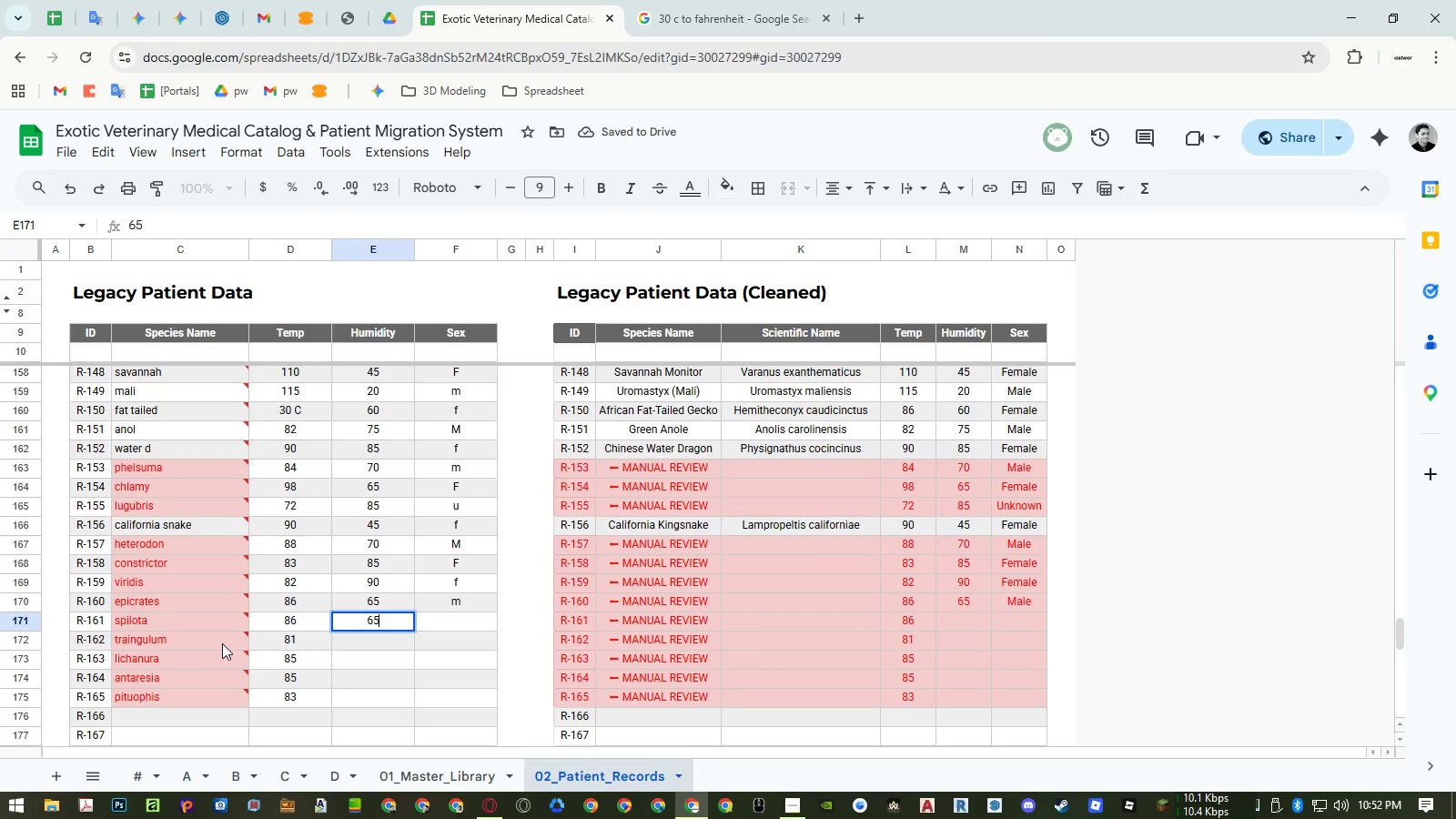 
key(NumpadEnter)
 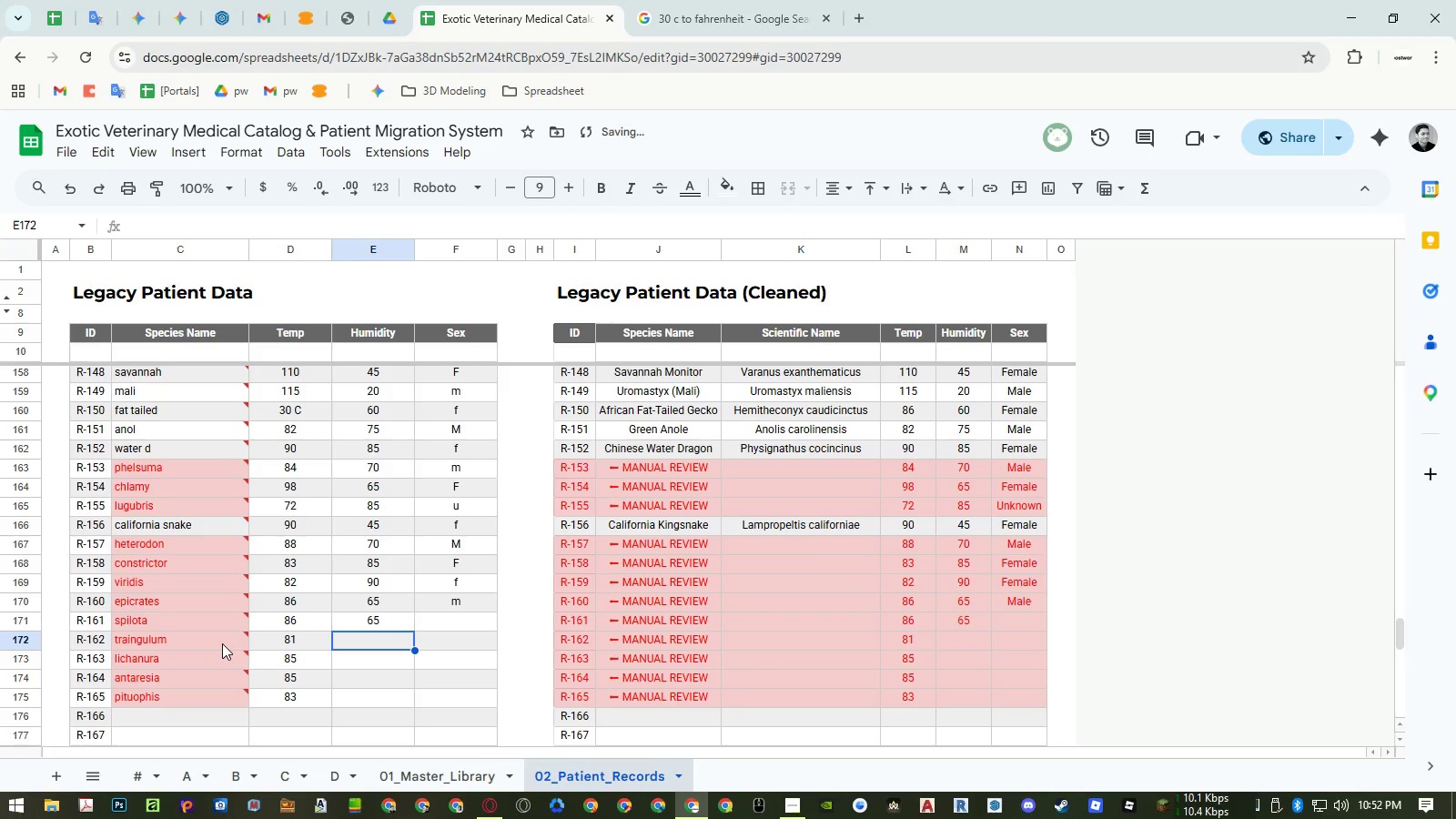 
key(Numpad6)
 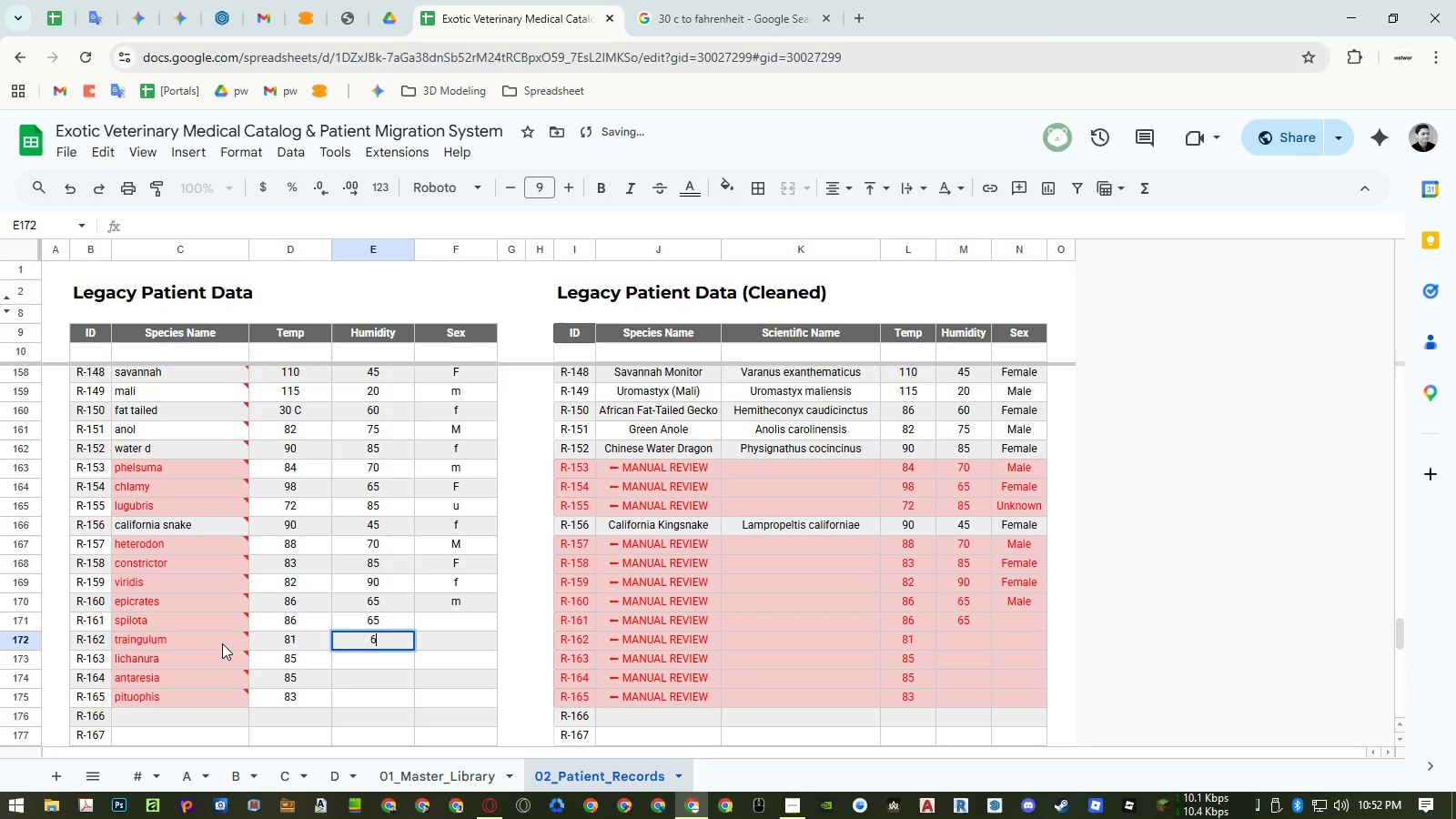 
key(Numpad0)
 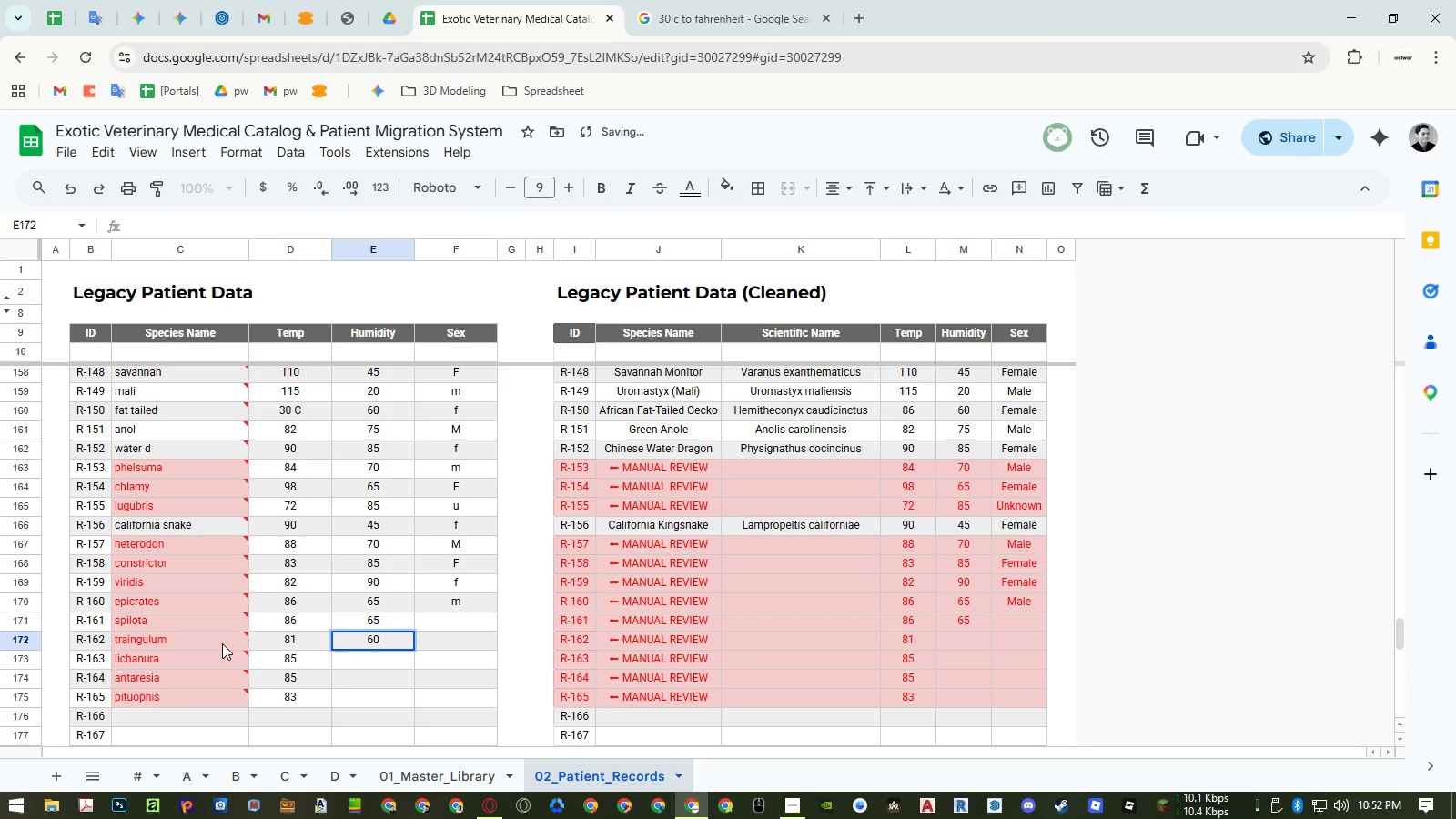 
key(NumpadEnter)
 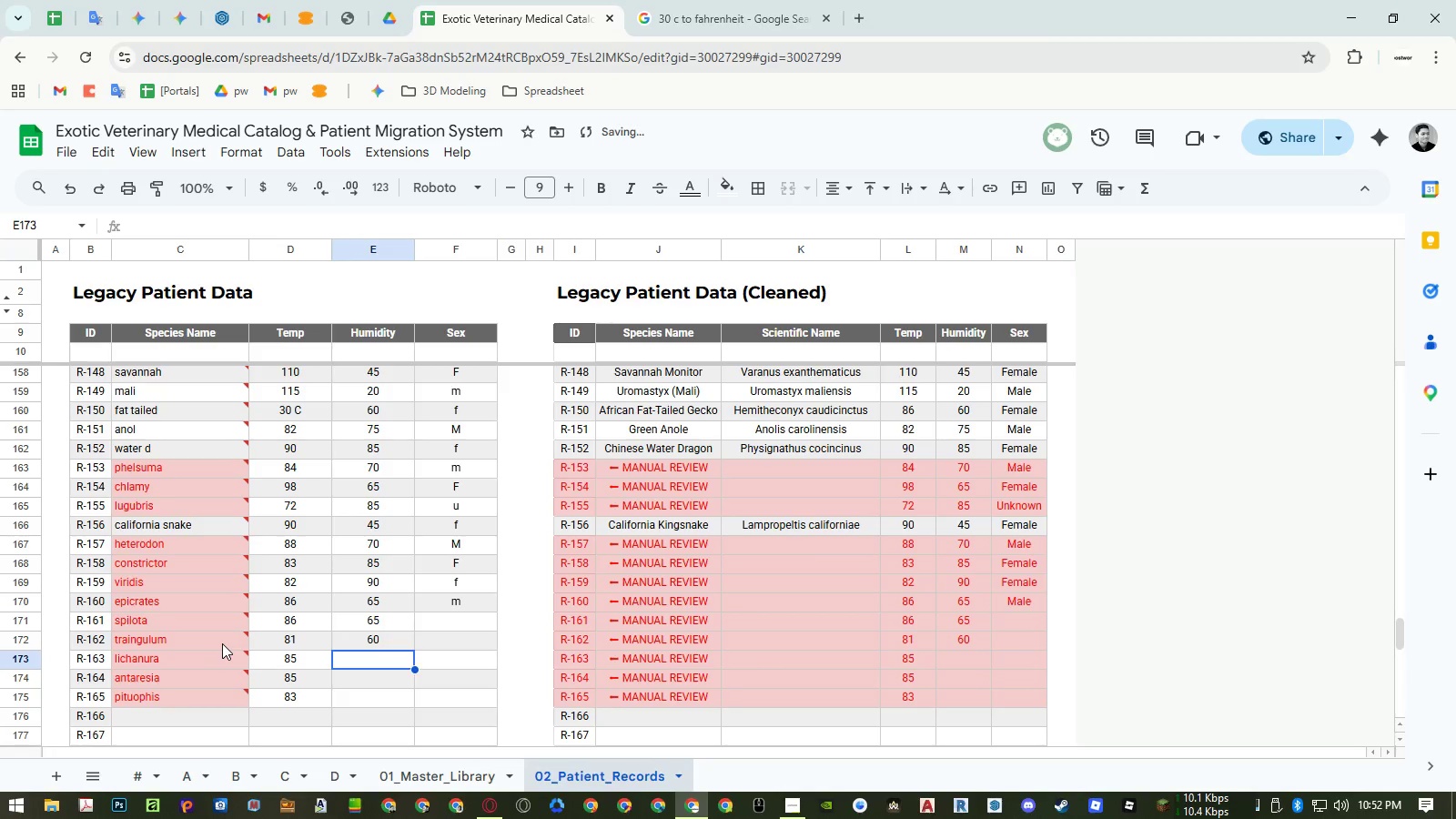 
key(Numpad4)
 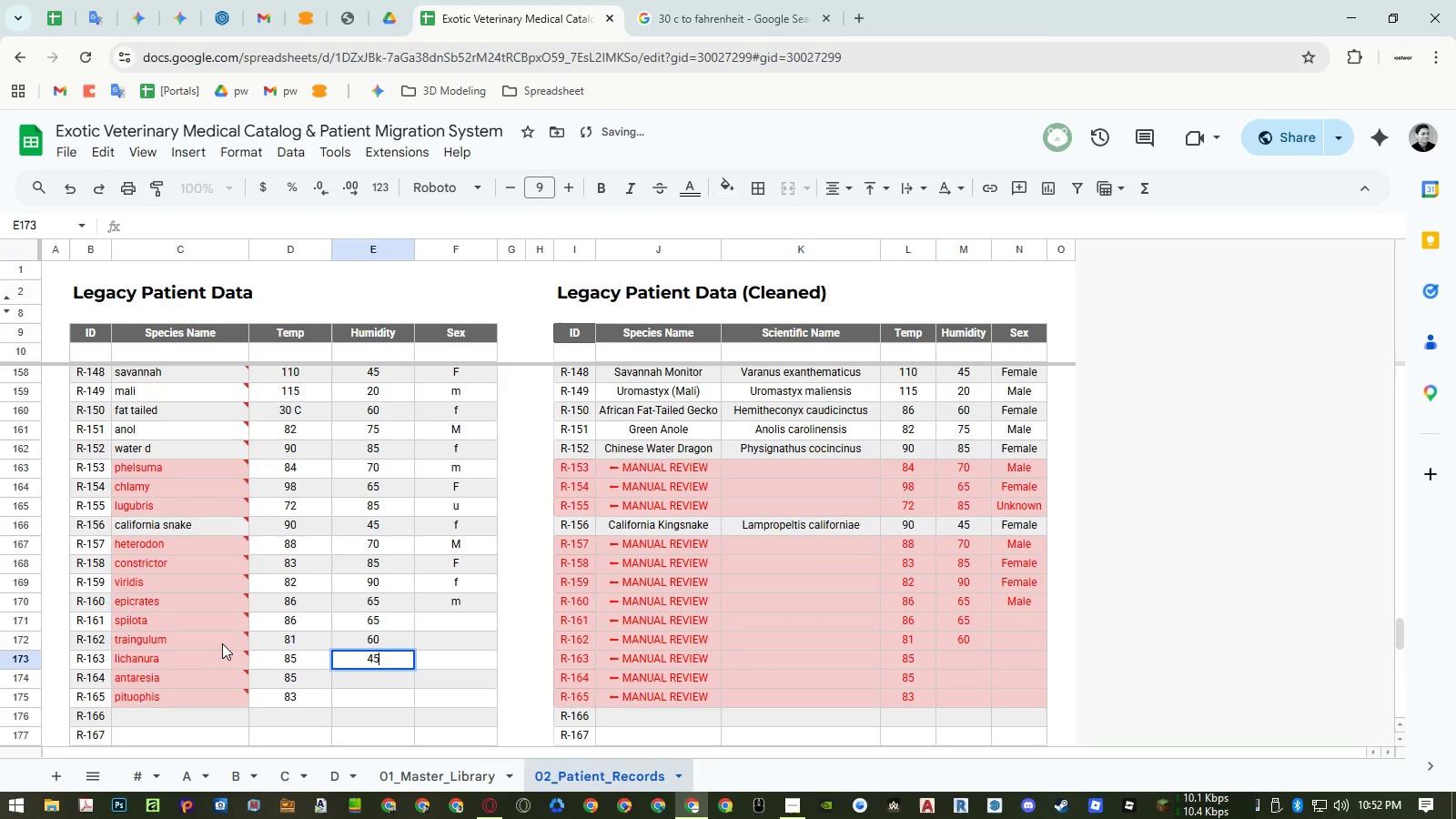 
key(Numpad5)
 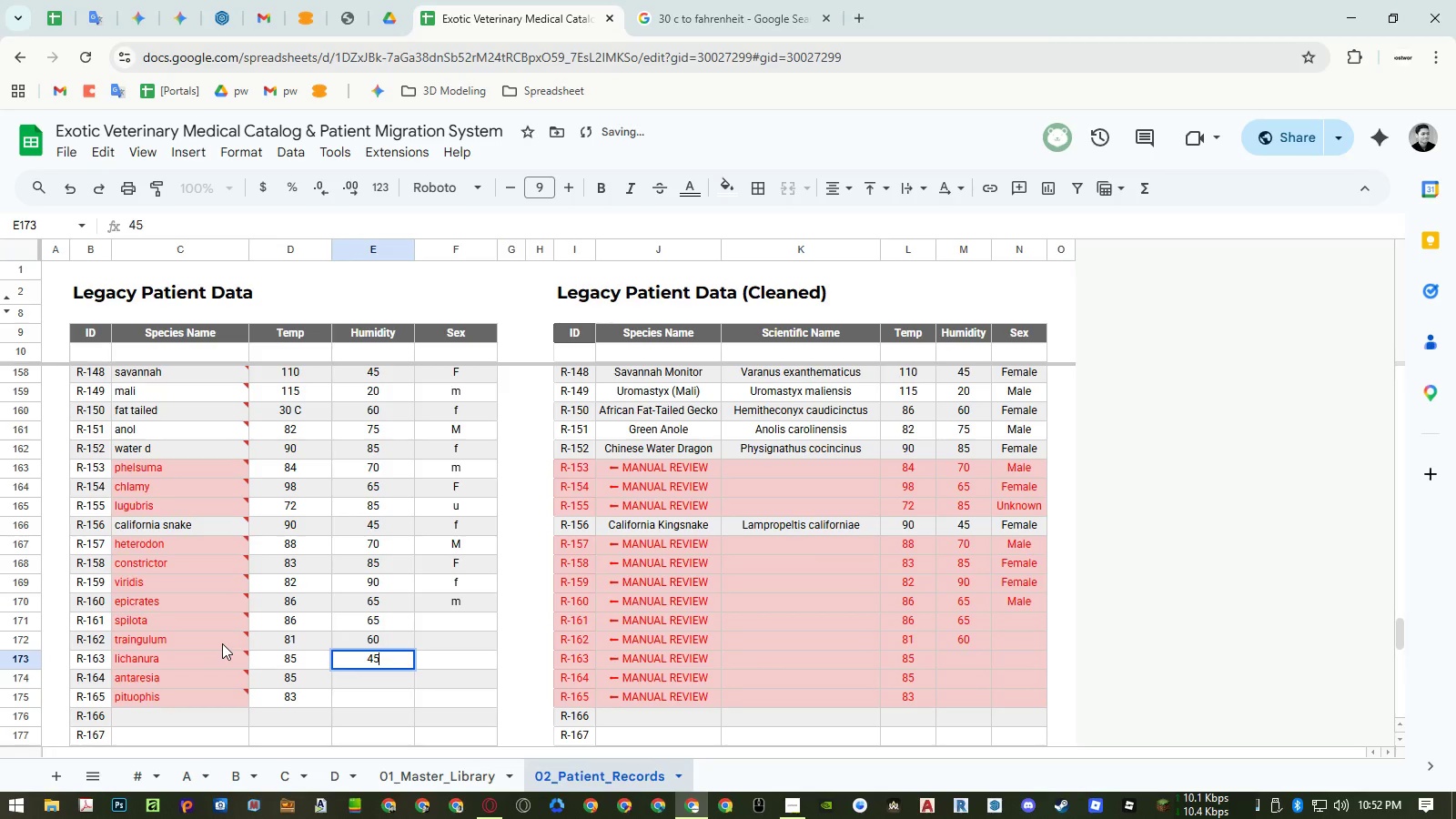 
key(NumpadEnter)
 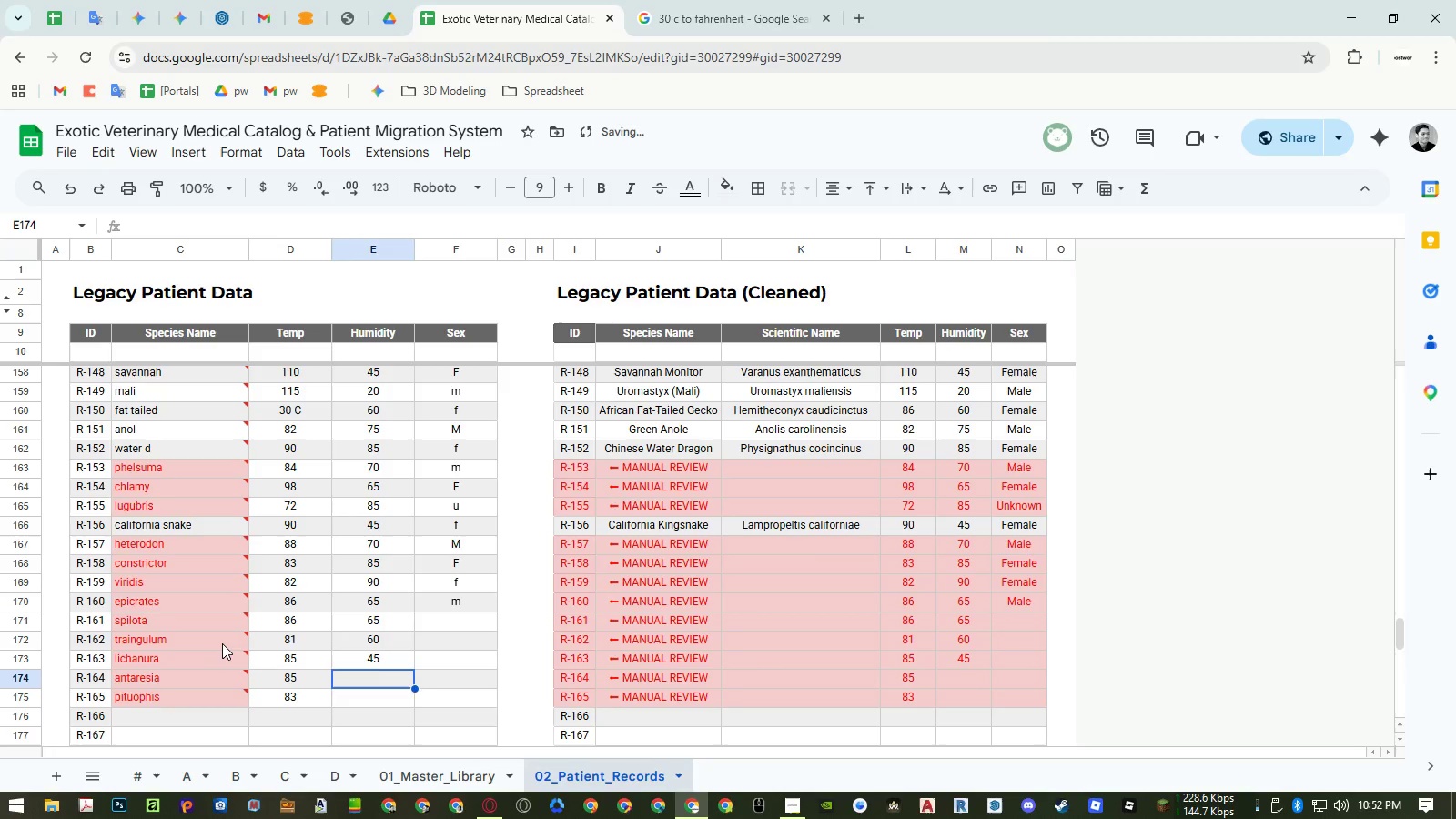 
key(Numpad5)
 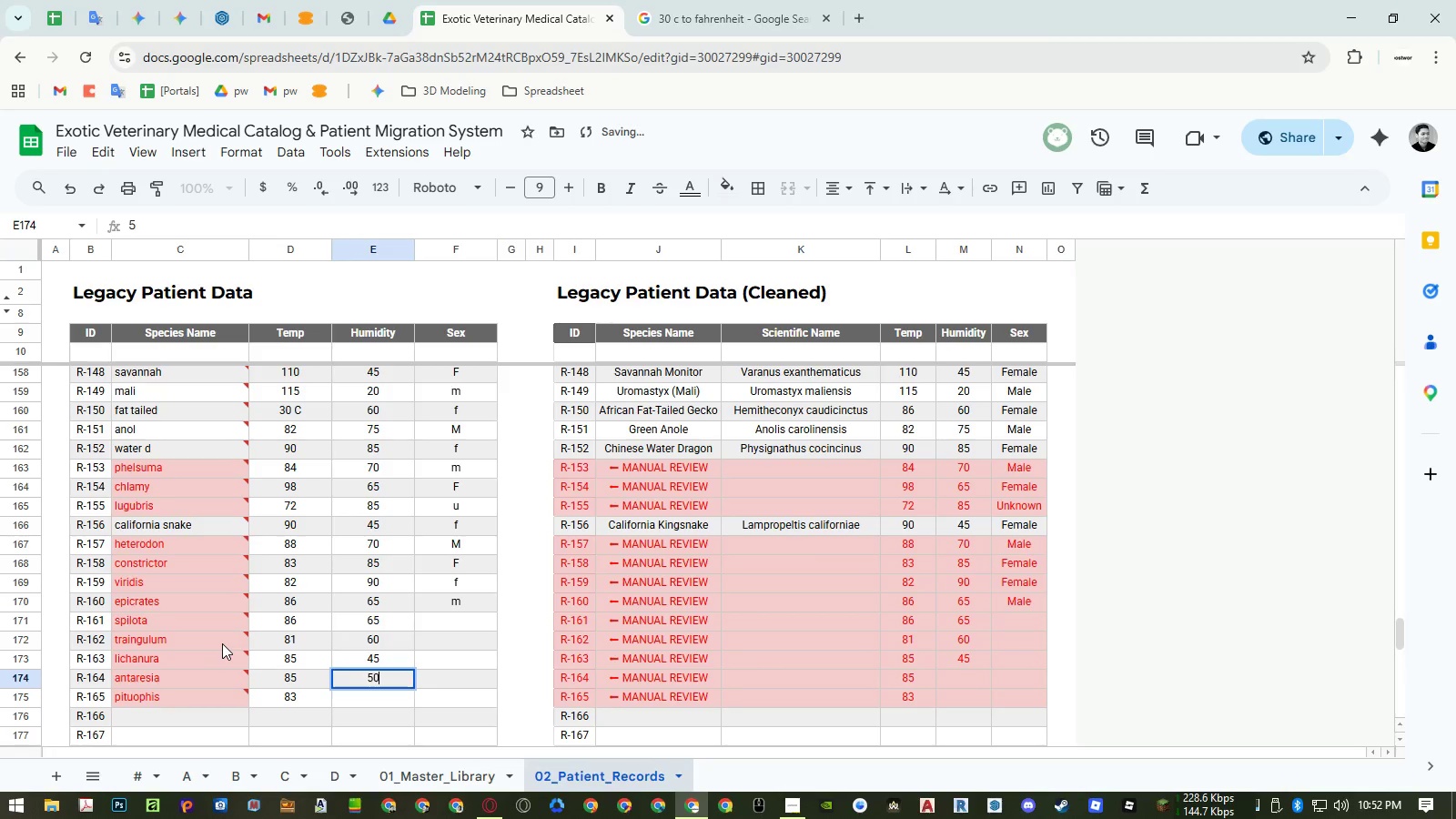 
key(Numpad0)
 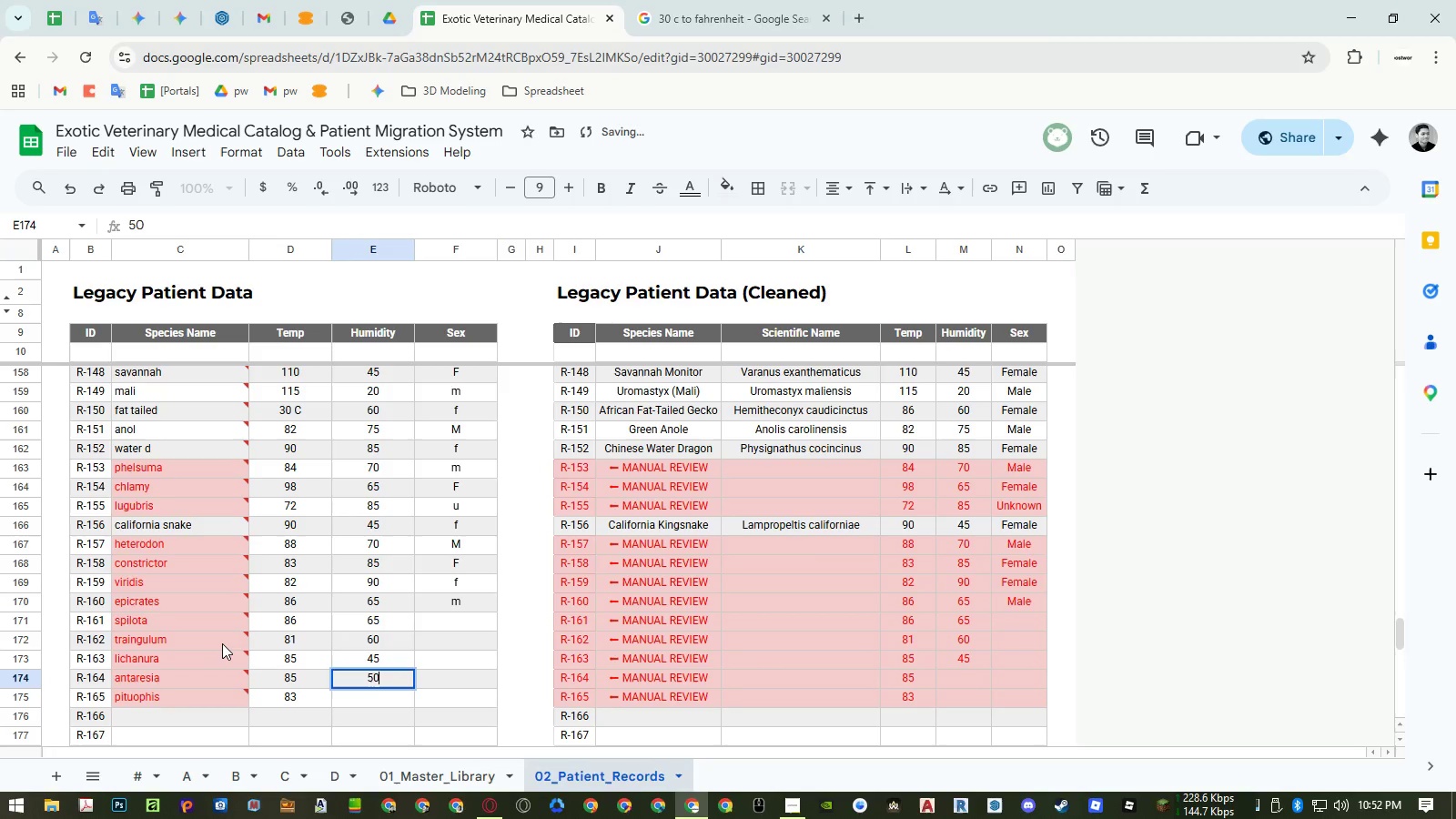 
key(NumpadEnter)
 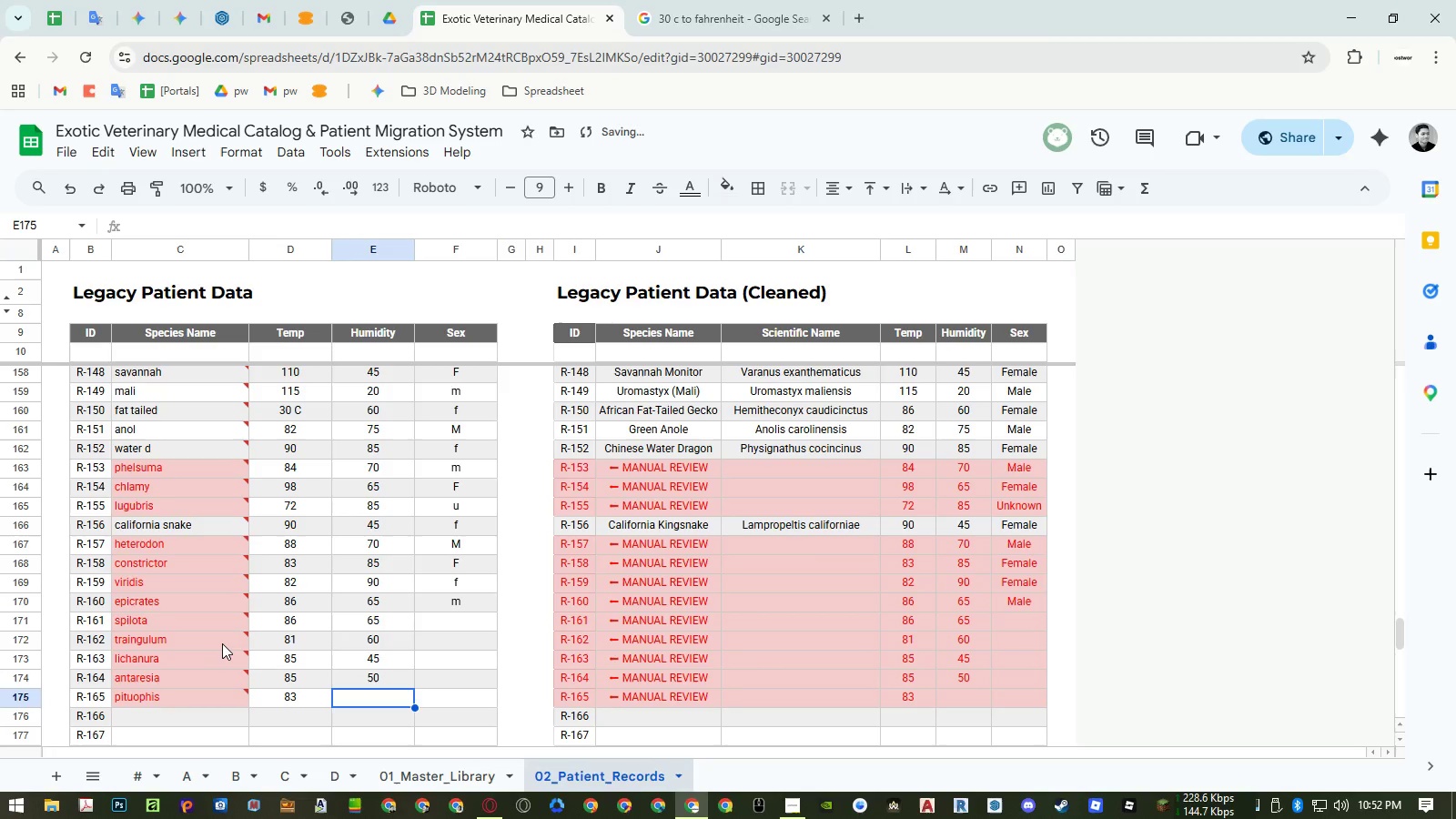 
key(Numpad5)
 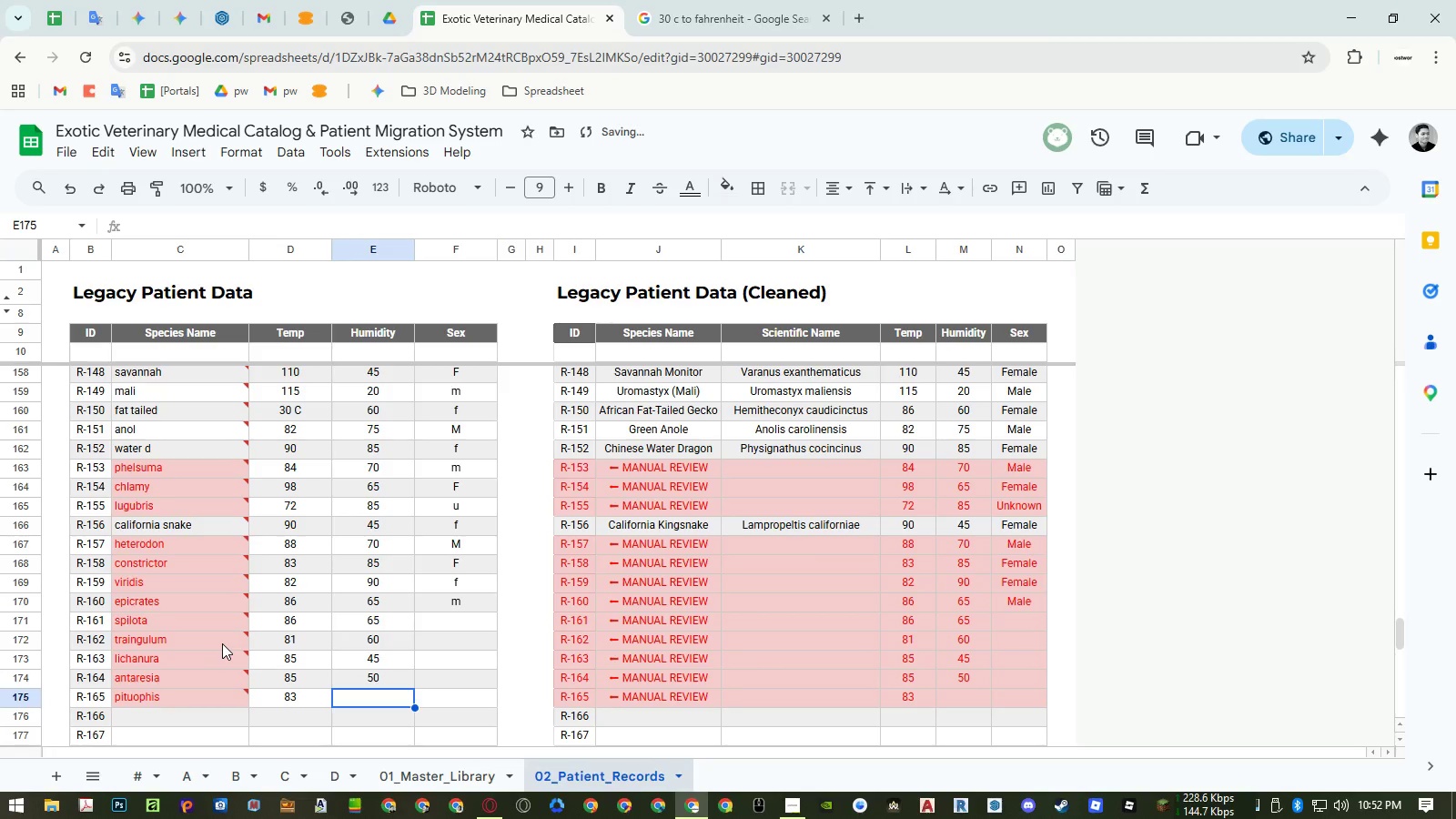 
key(Numpad0)
 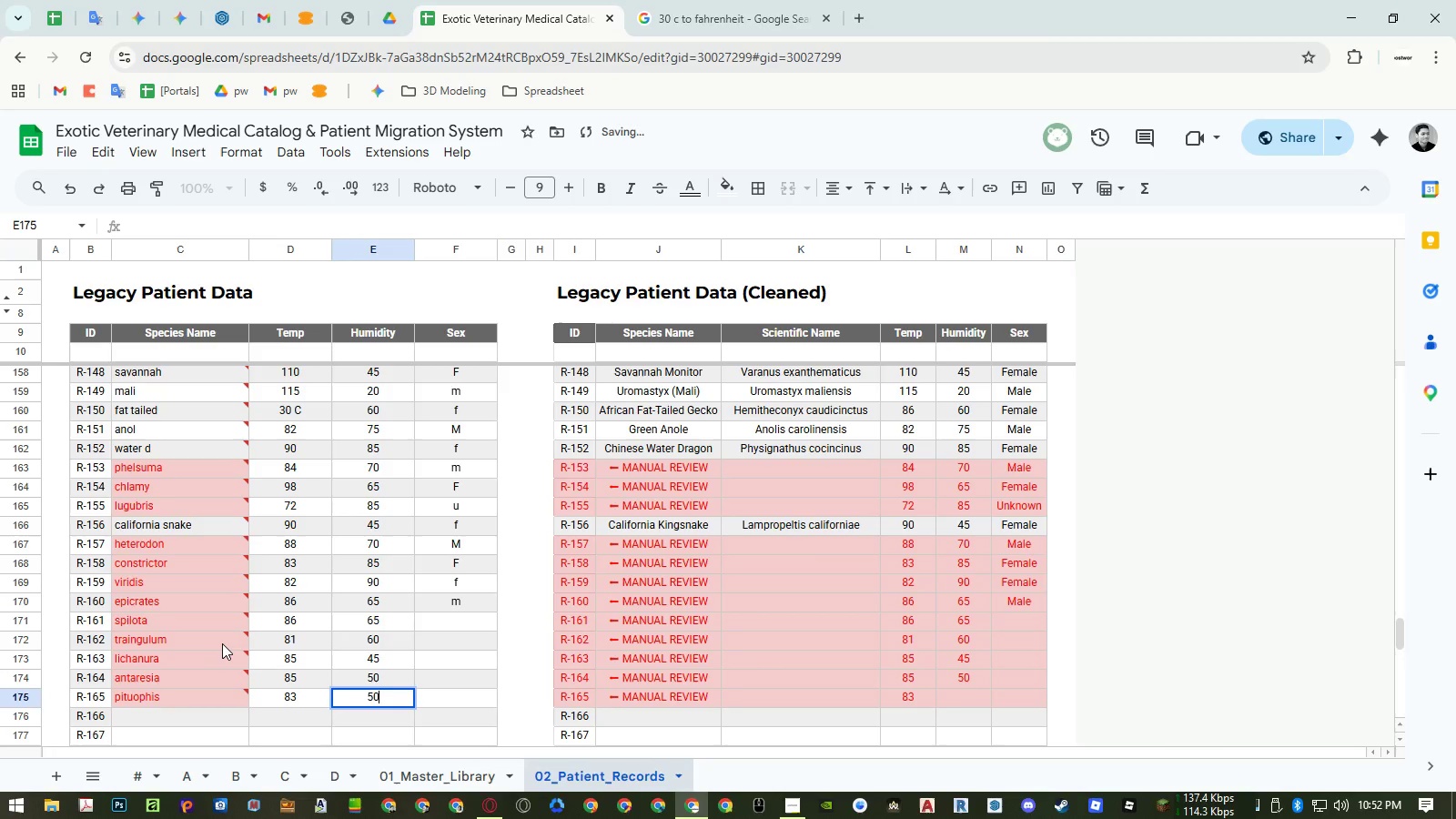 
key(NumpadEnter)
 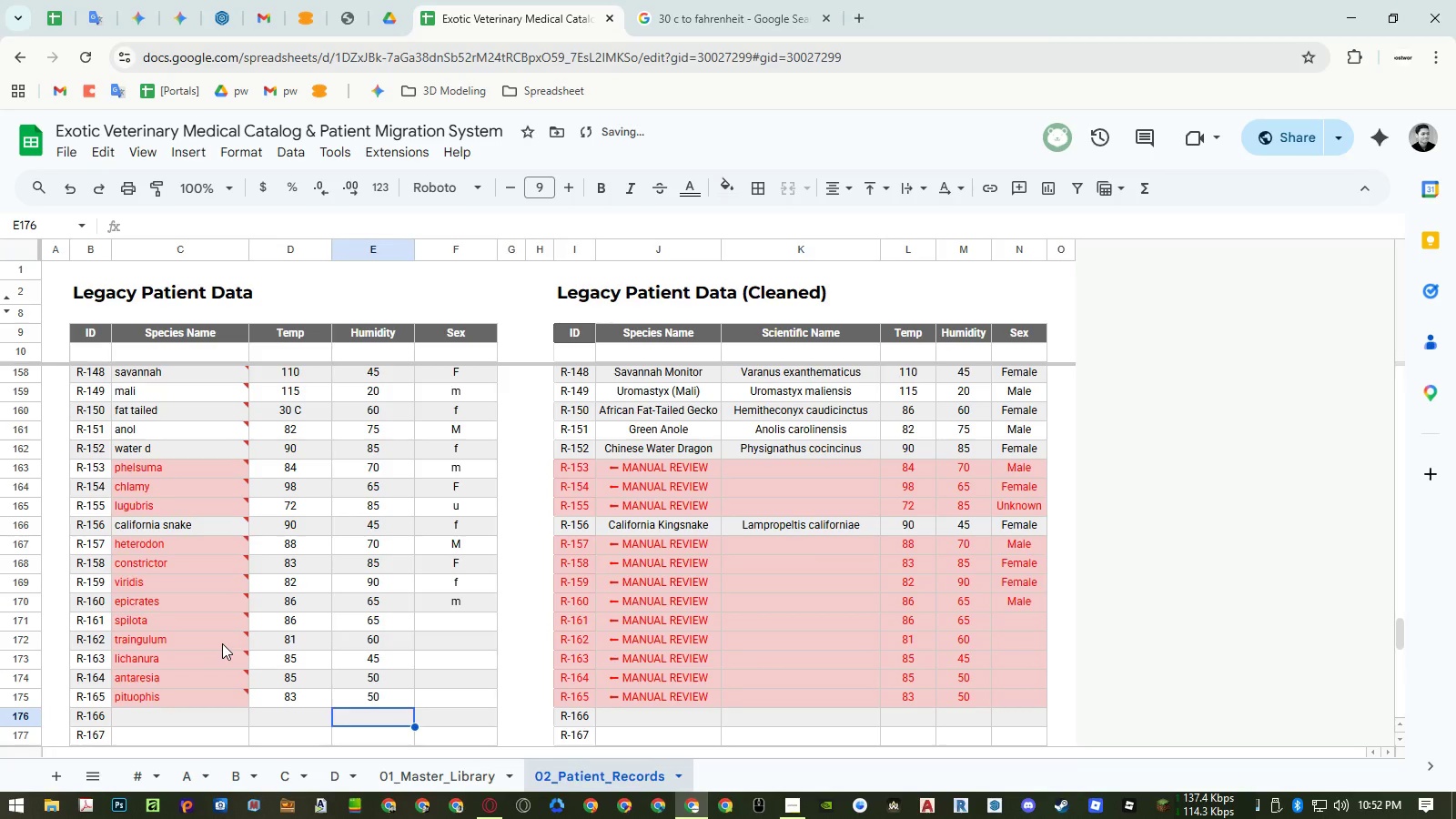 
key(ArrowRight)
 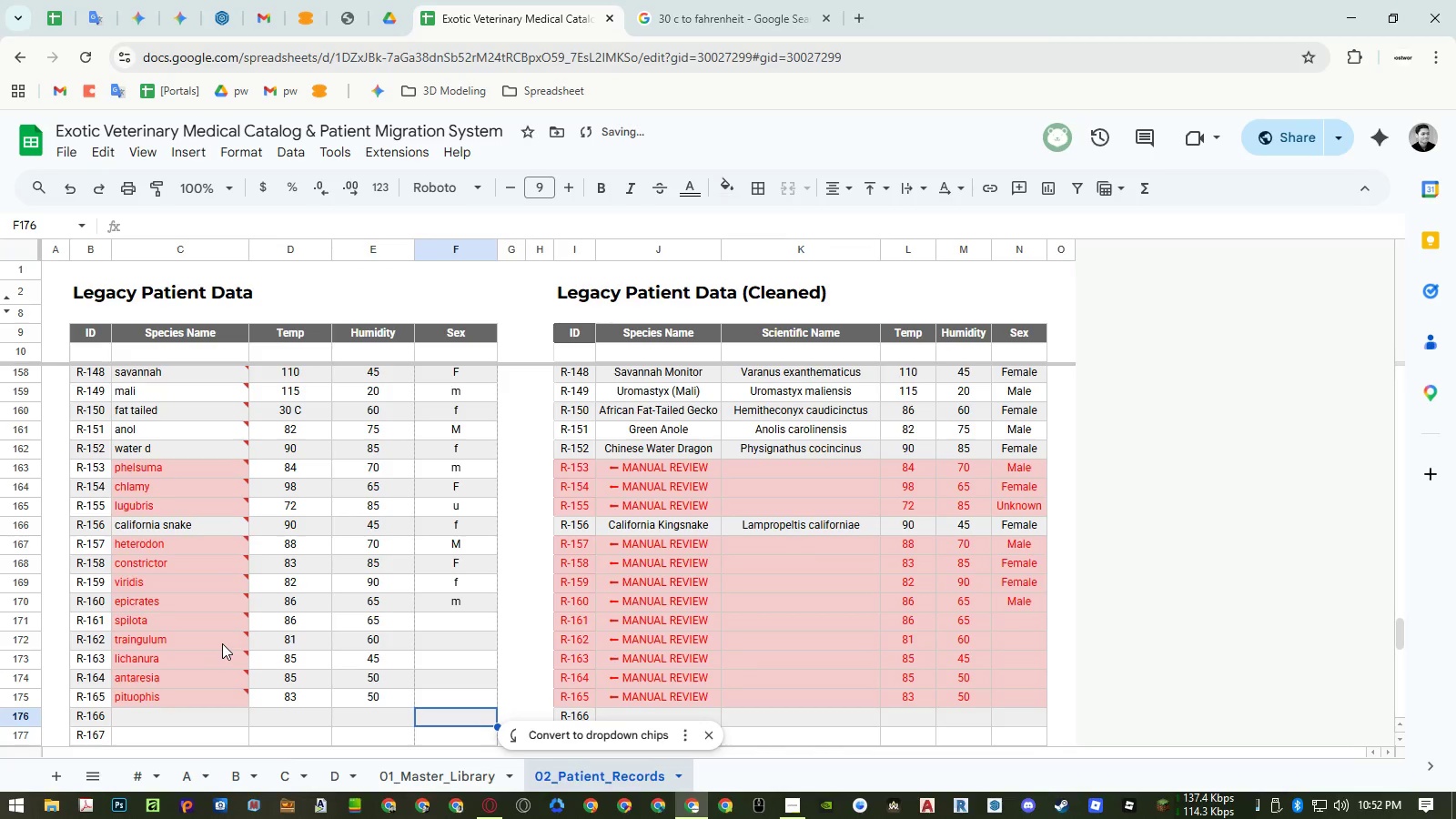 
key(Control+ControlLeft)
 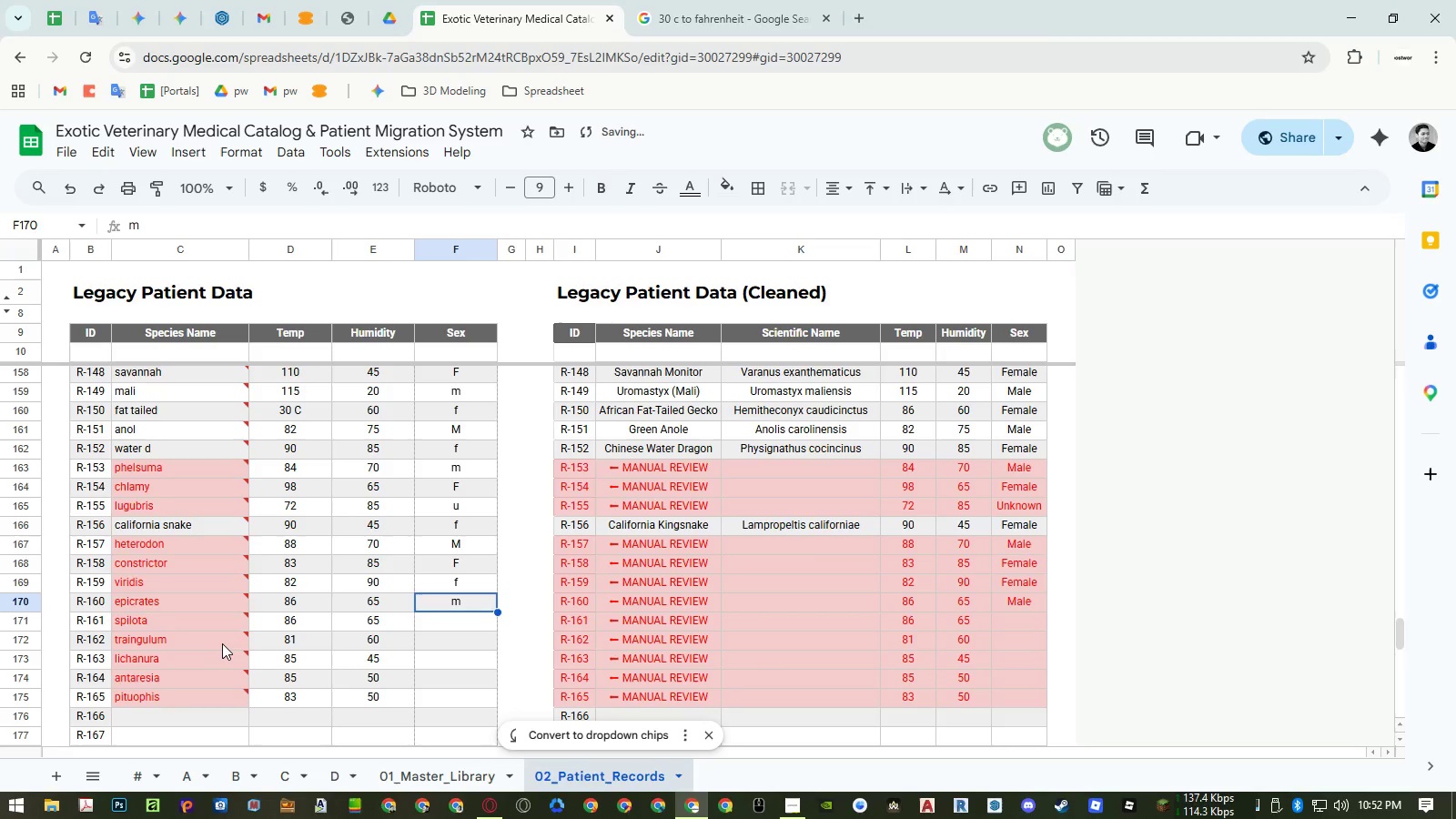 
key(Control+ArrowUp)
 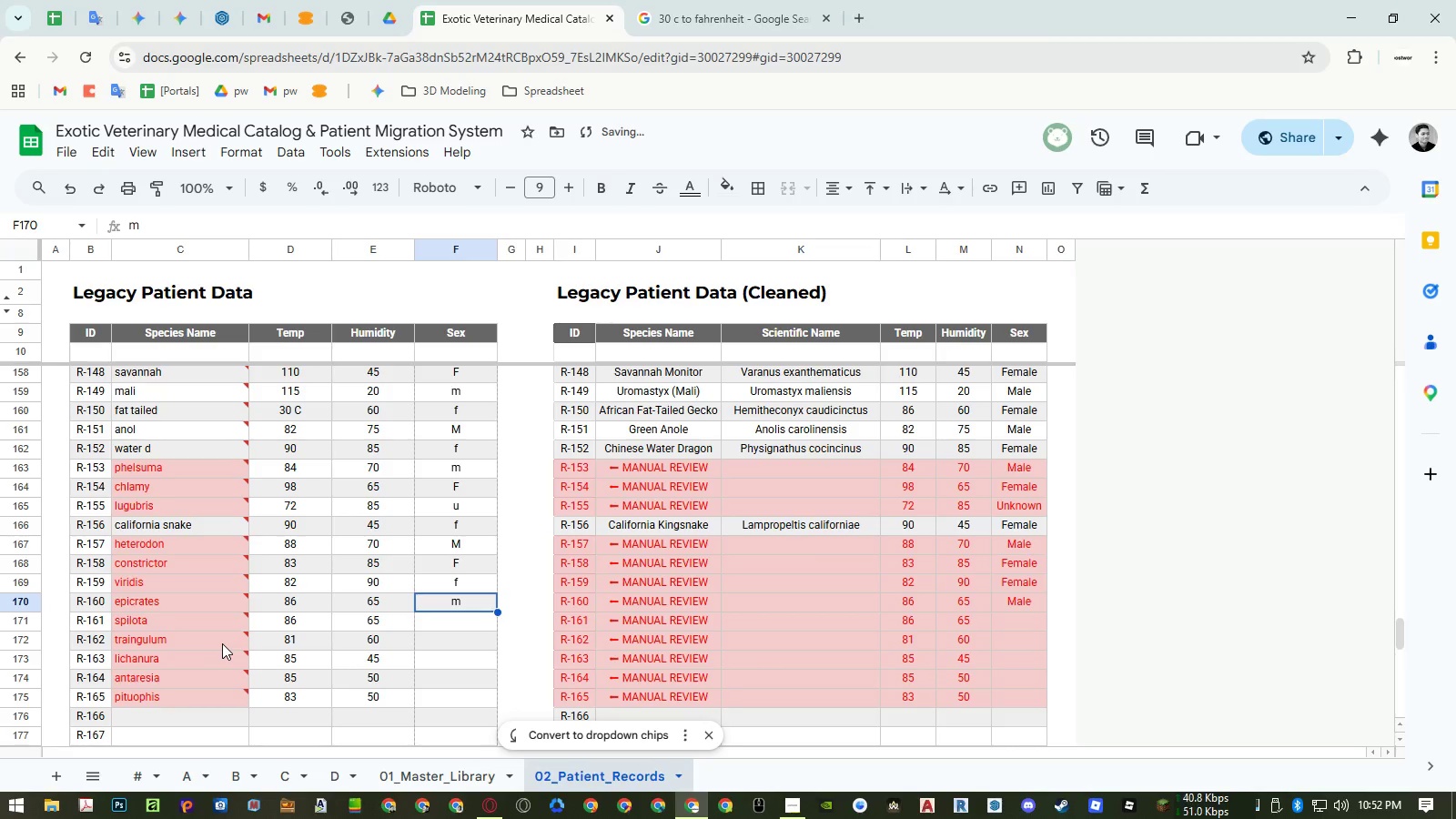 
key(ArrowDown)
 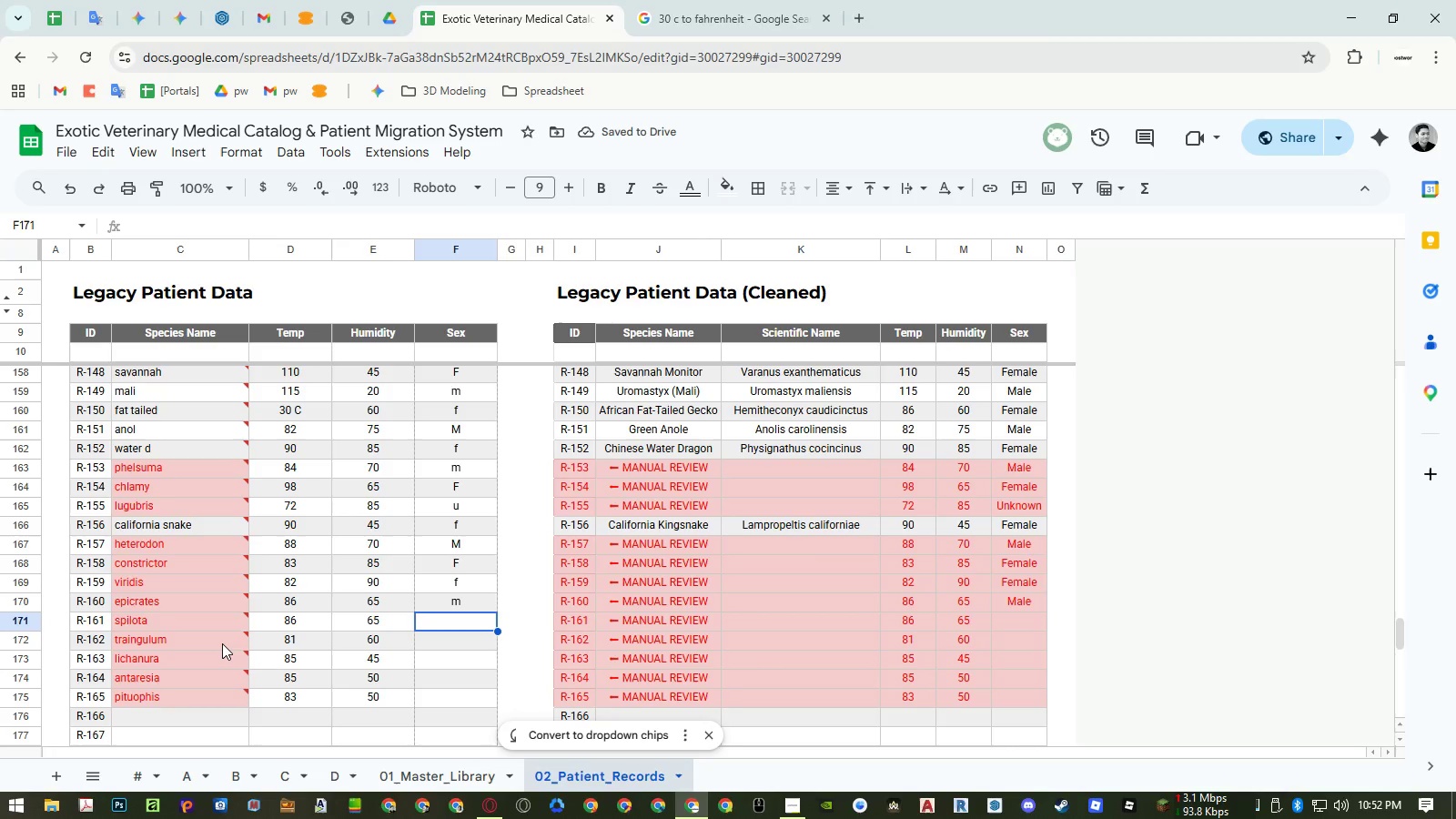 
key(M)
 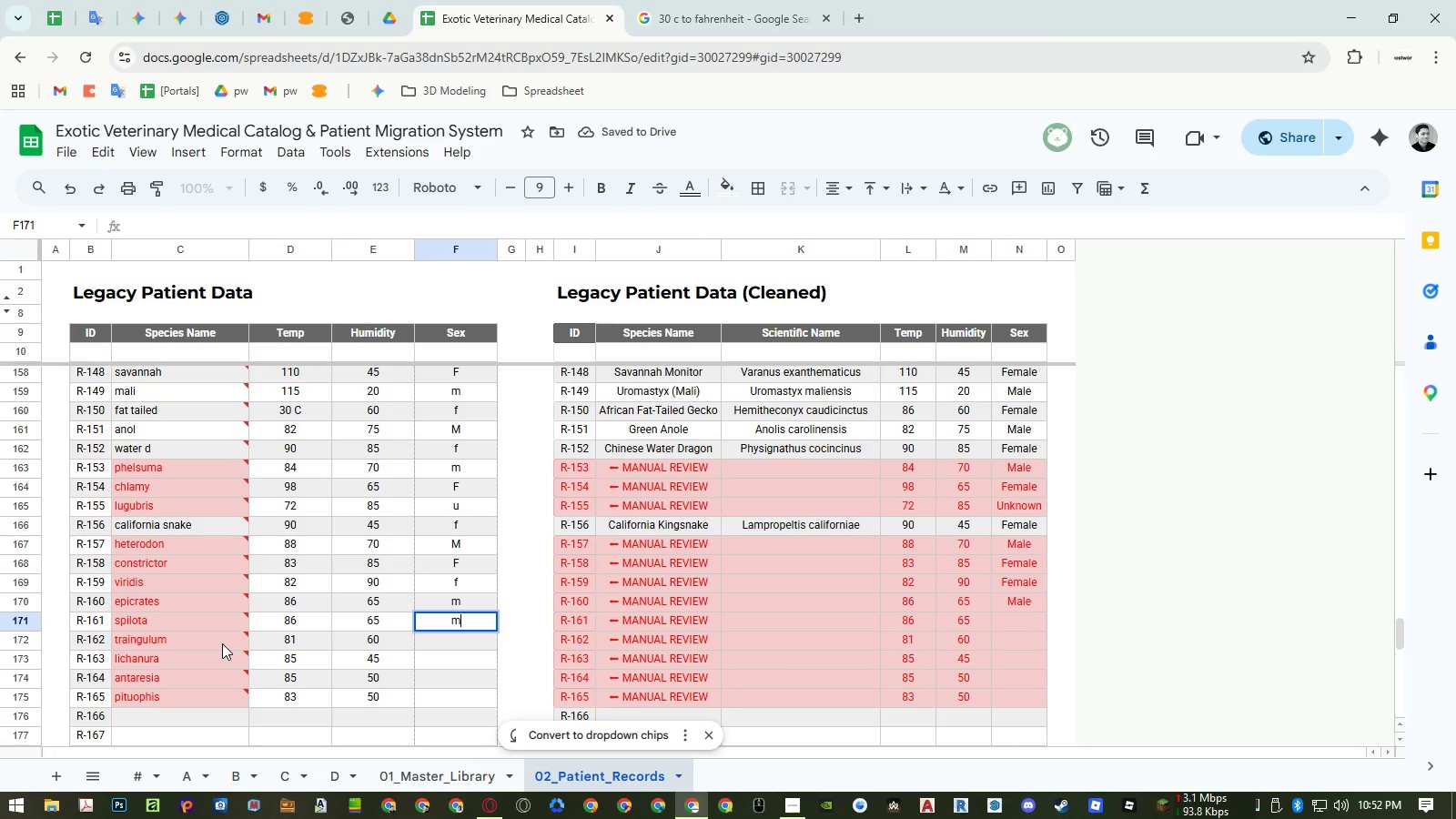 
key(NumpadEnter)
 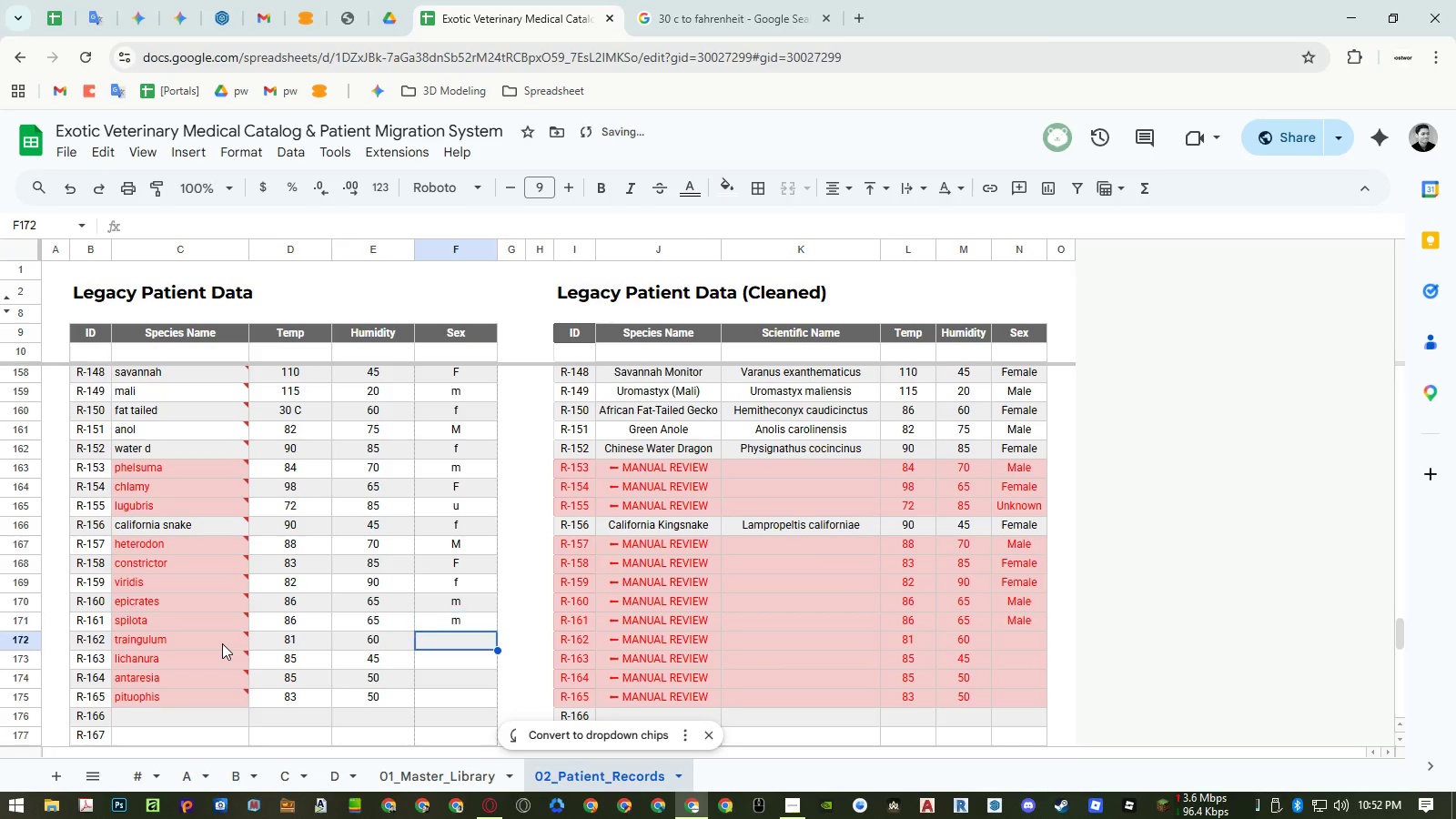 
key(Shift+ShiftLeft)
 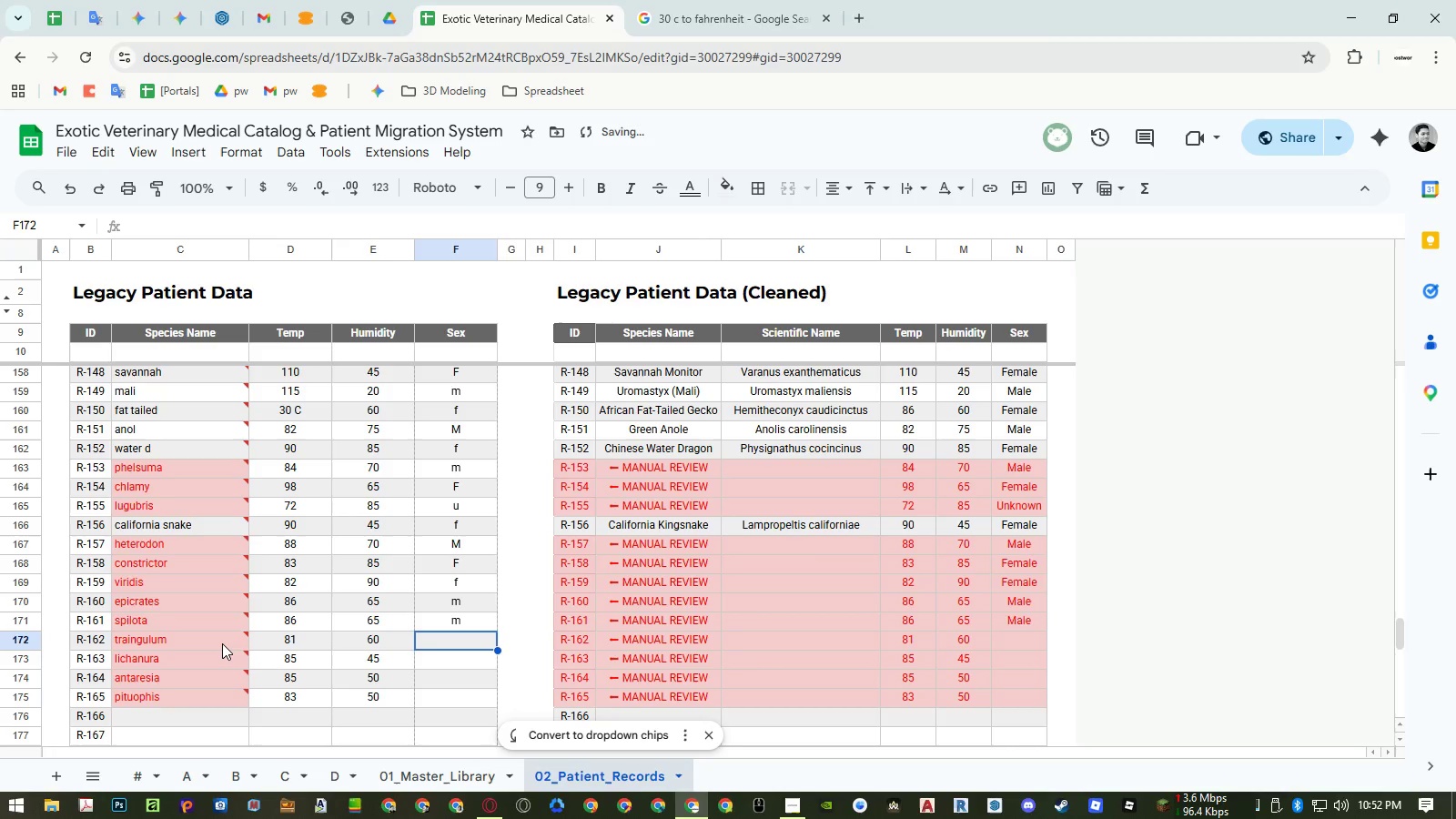 
key(Shift+M)
 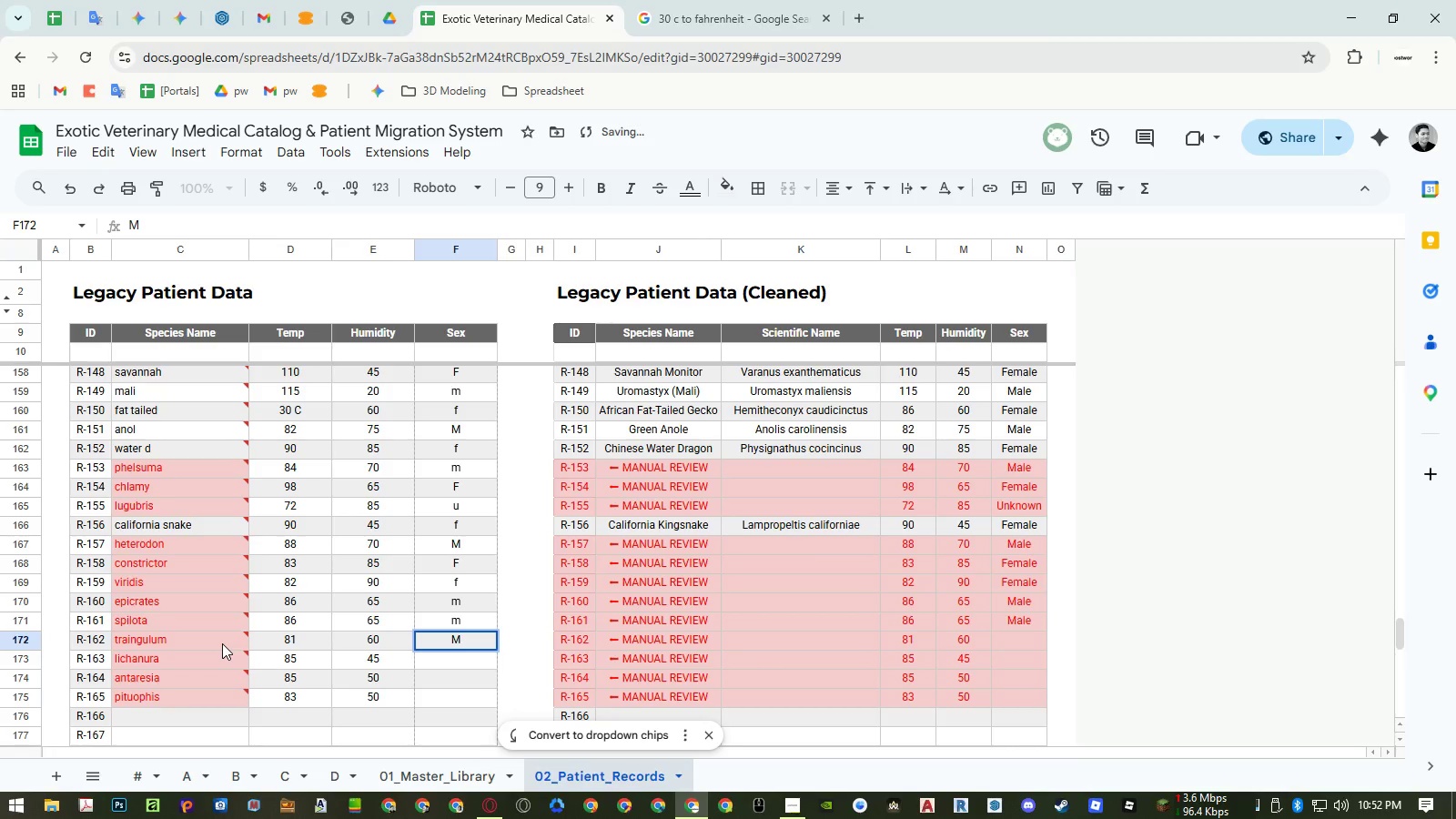 
key(NumpadEnter)
 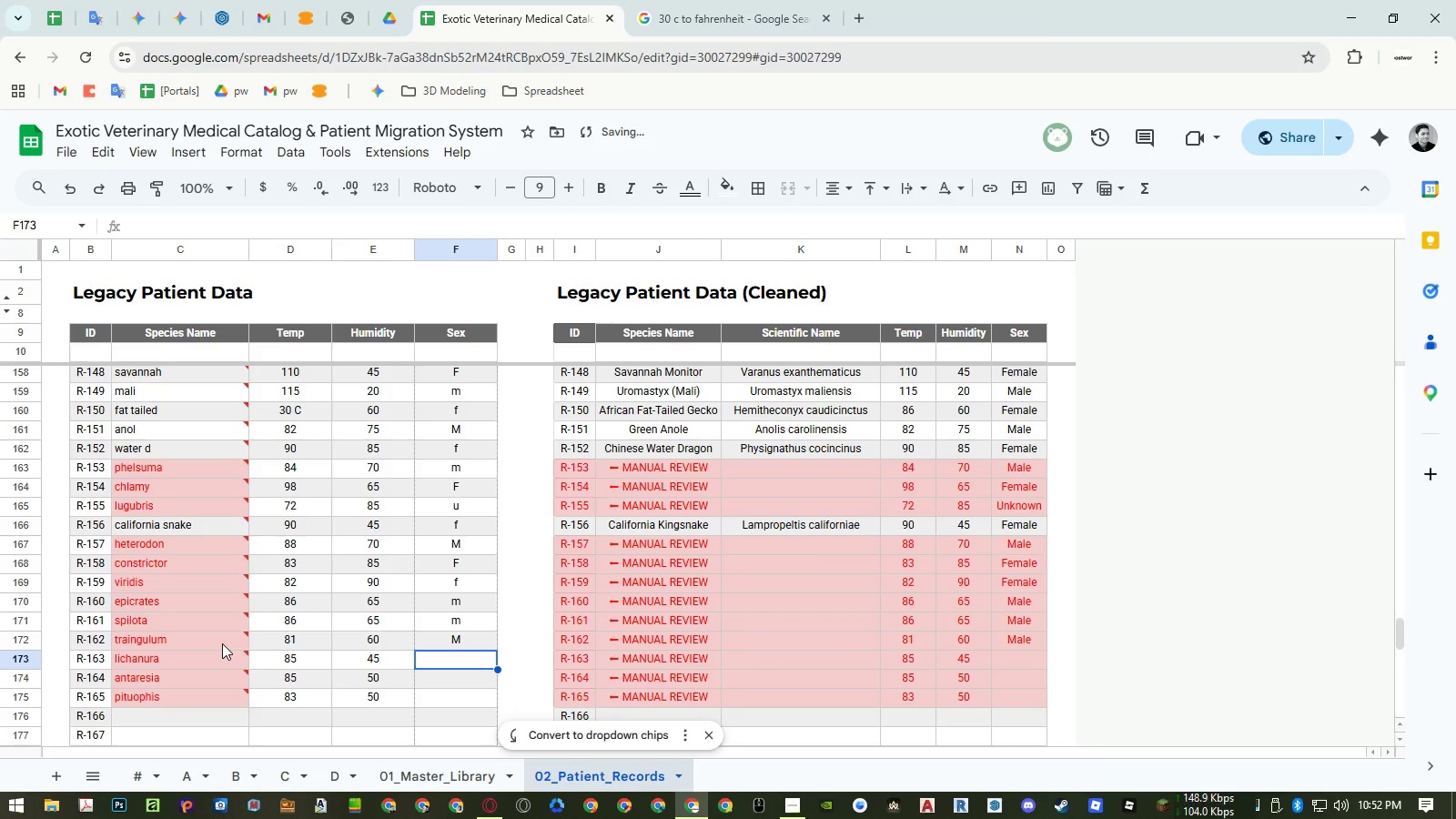 
key(F)
 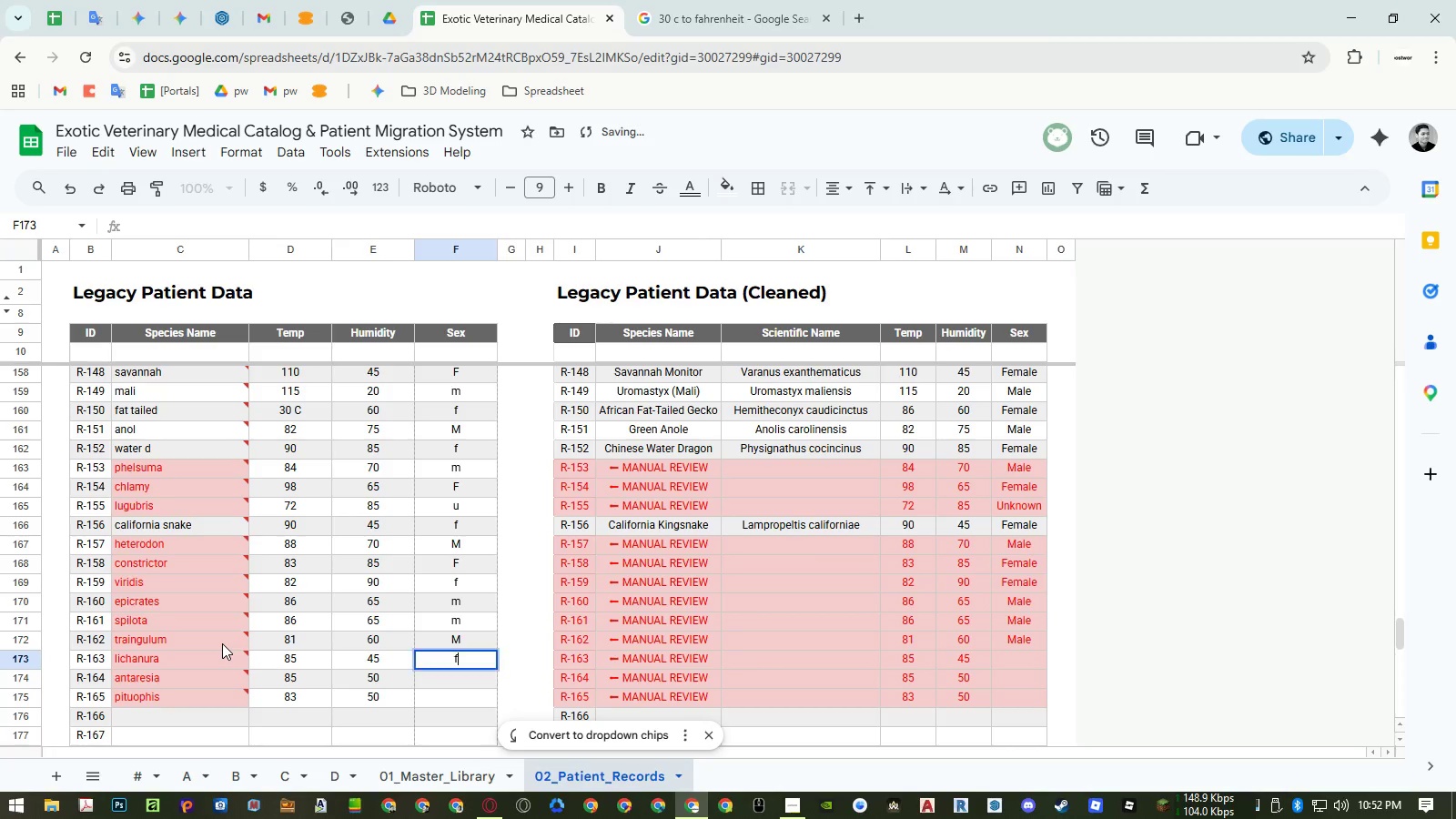 
key(NumpadEnter)
 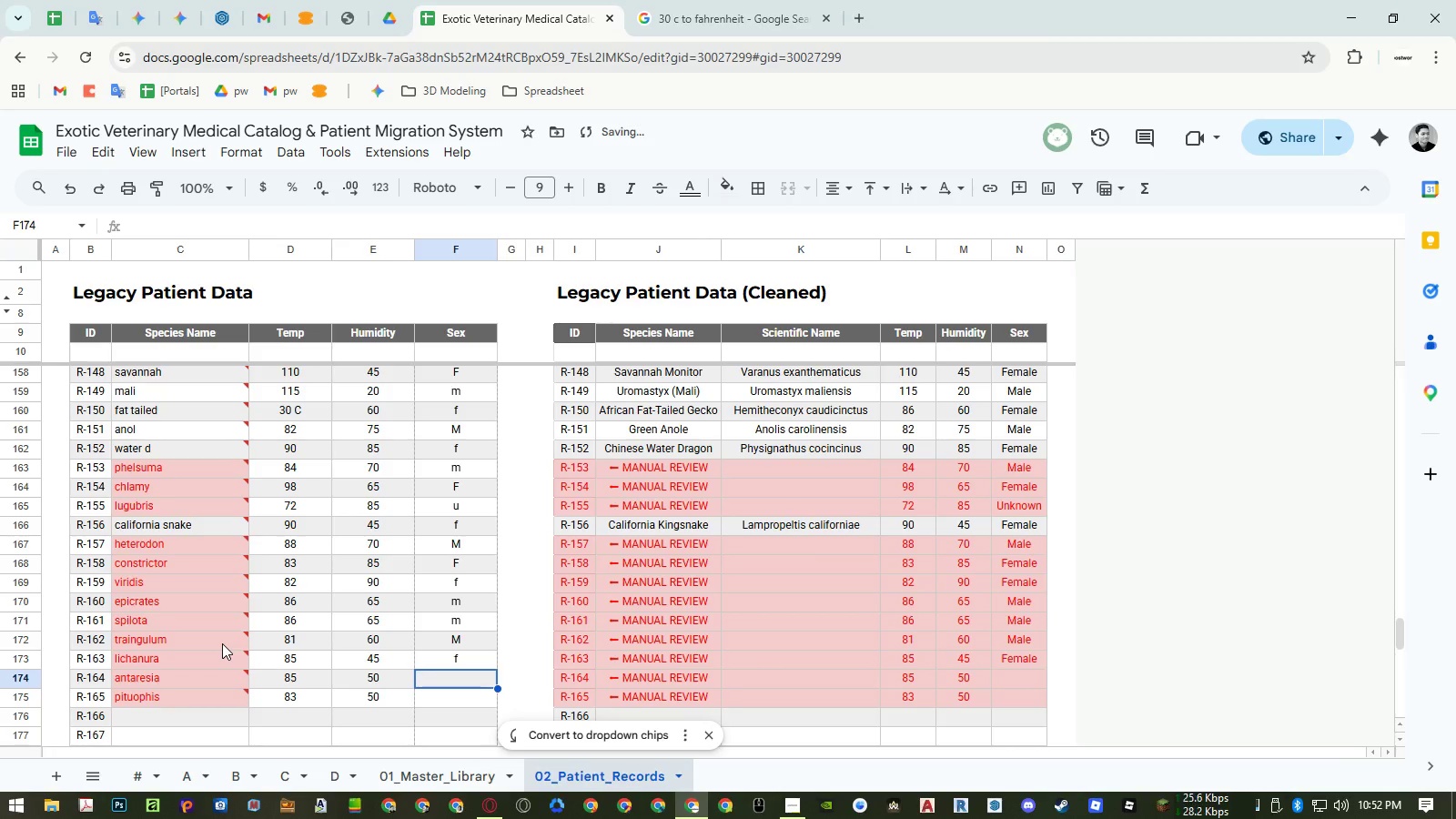 
key(U)
 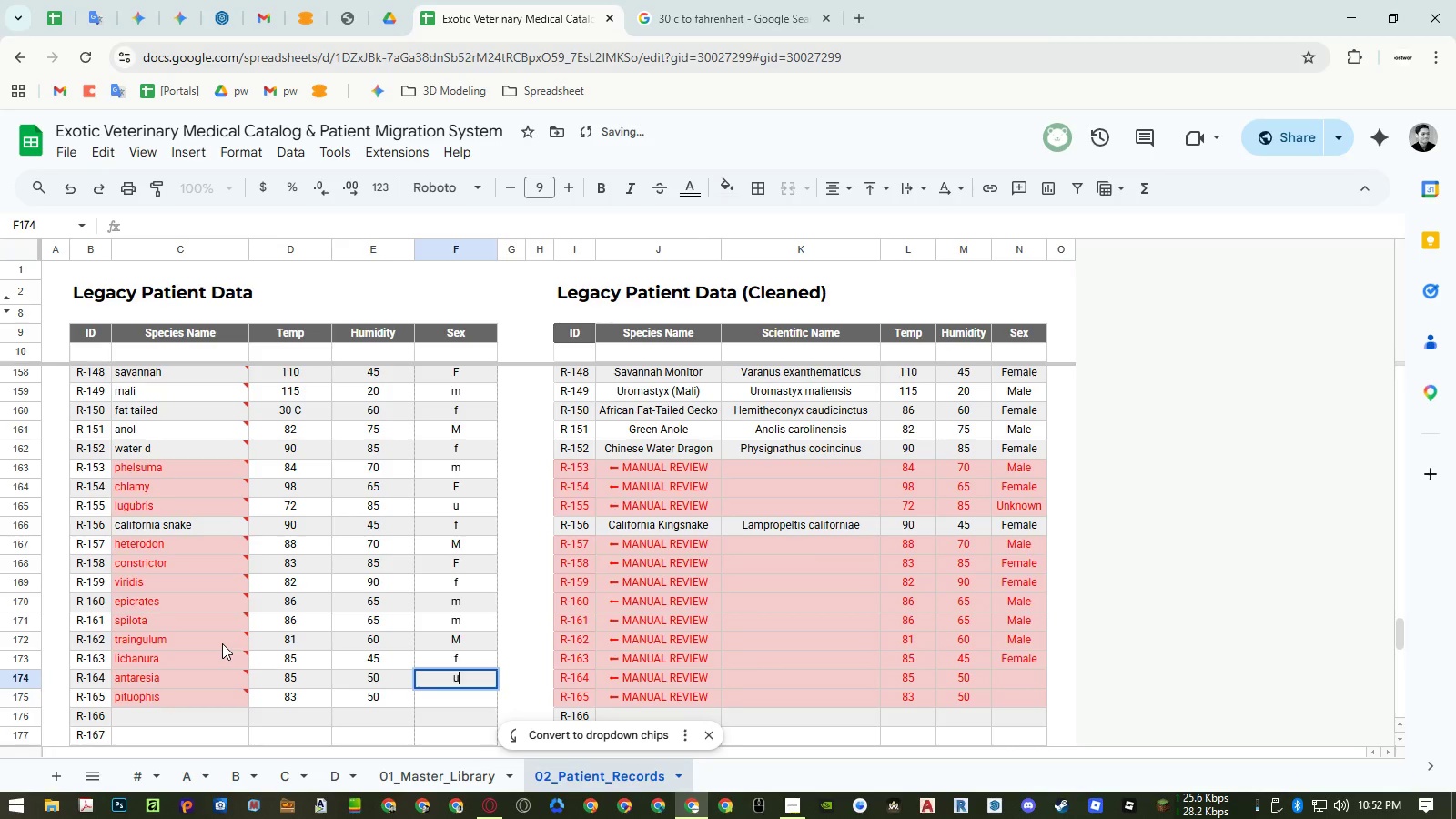 
key(NumpadEnter)
 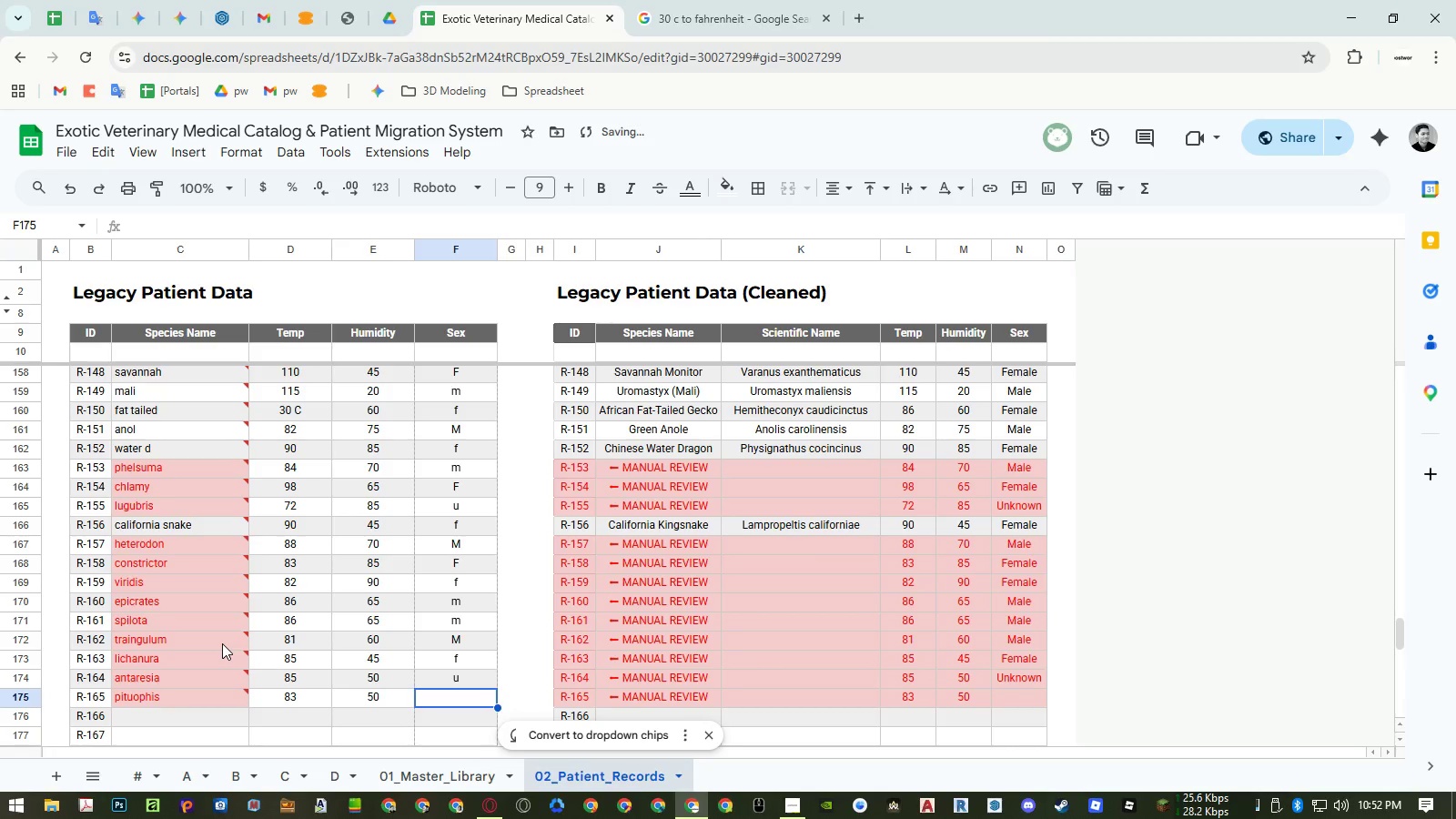 
key(NumpadEnter)
 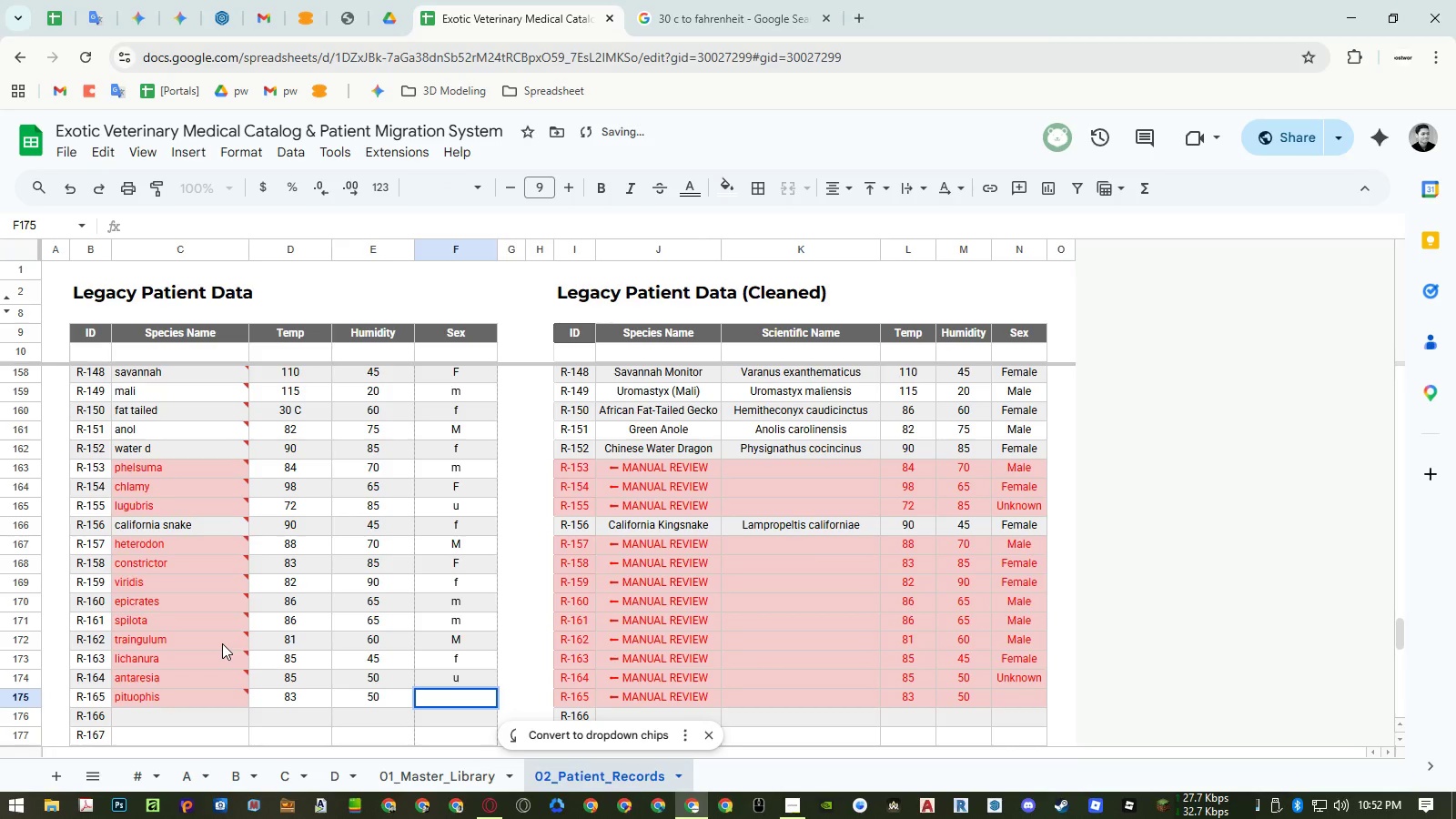 
key(Escape)
 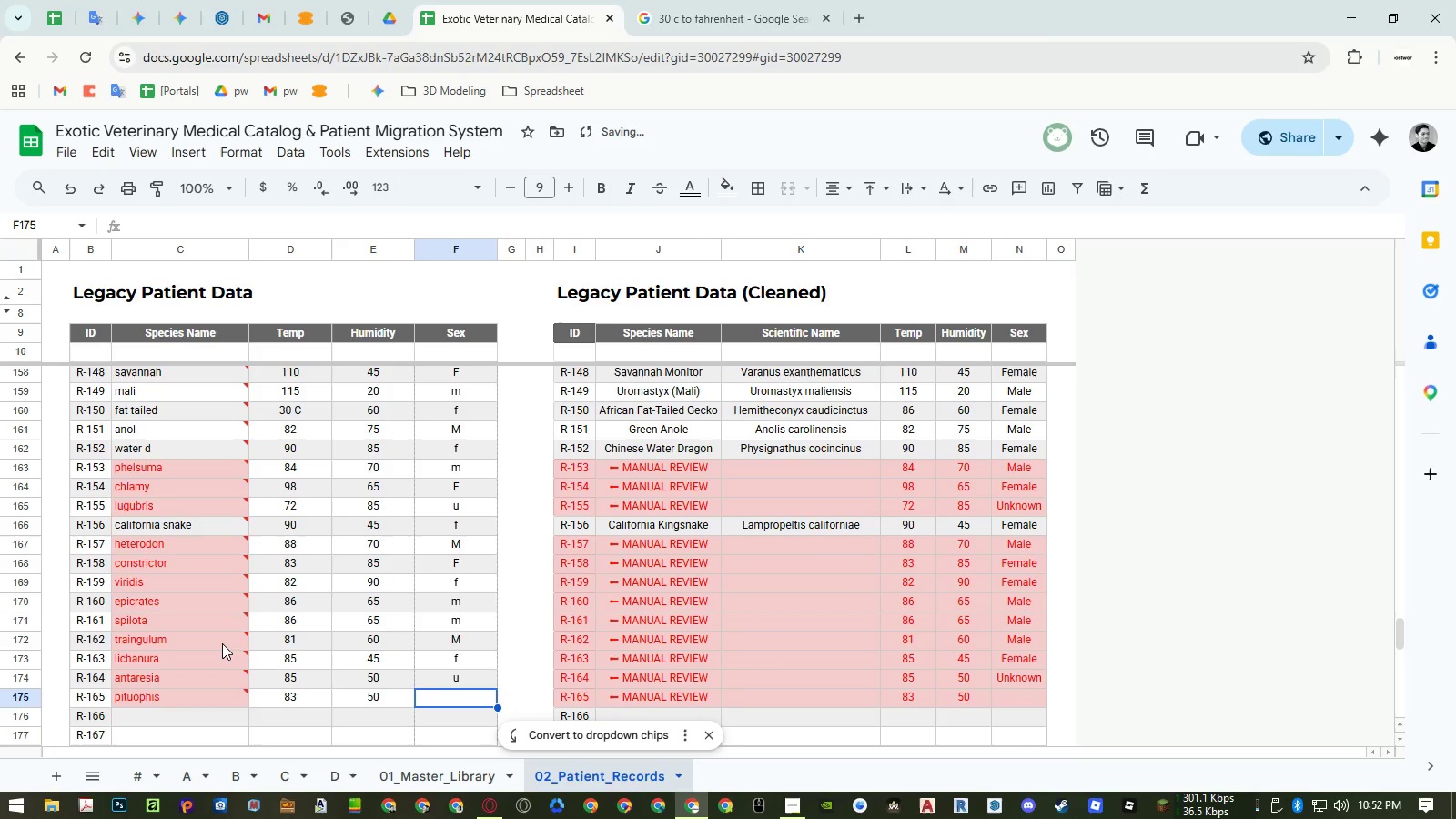 
key(M)
 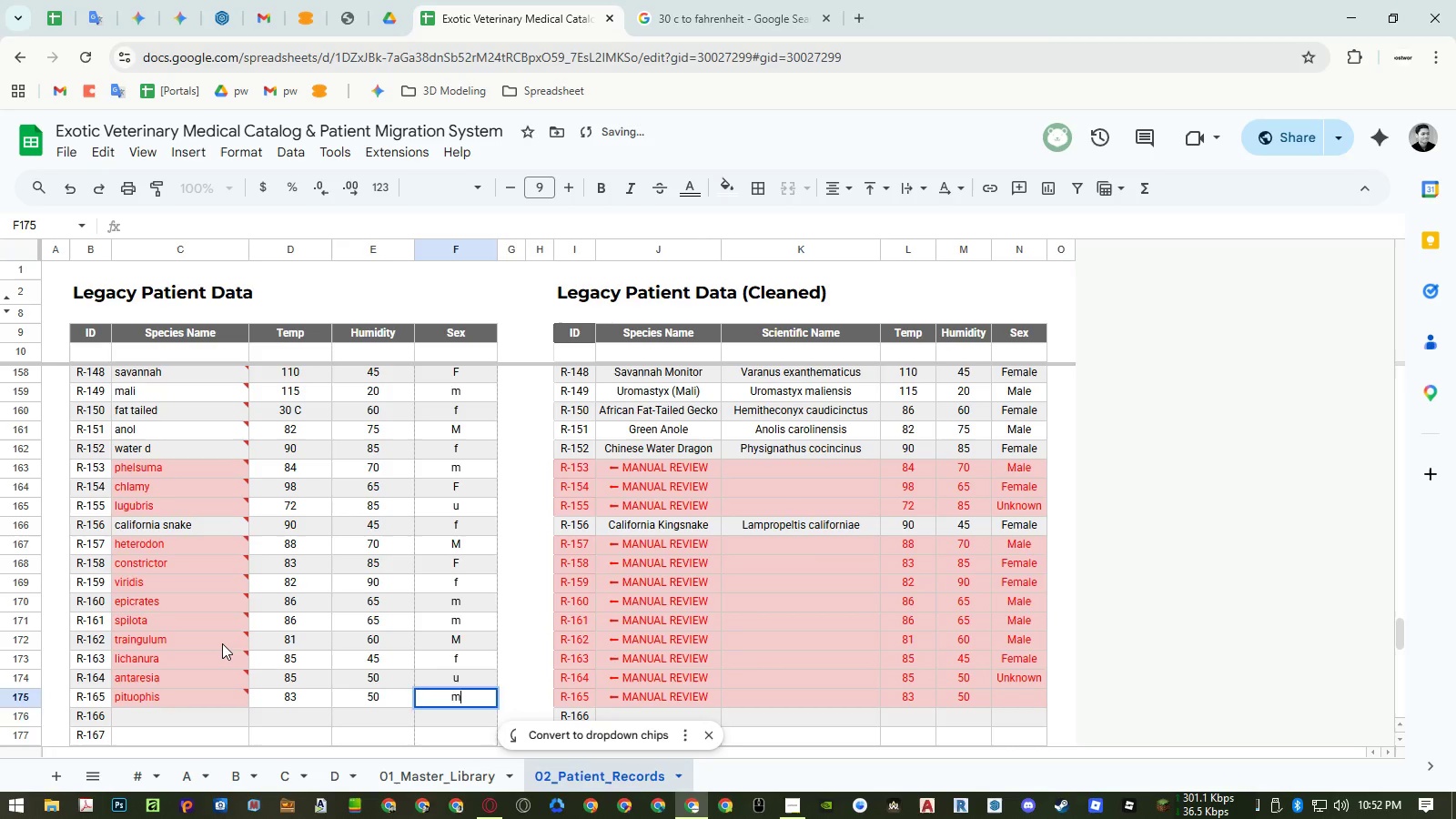 
key(NumpadEnter)
 